 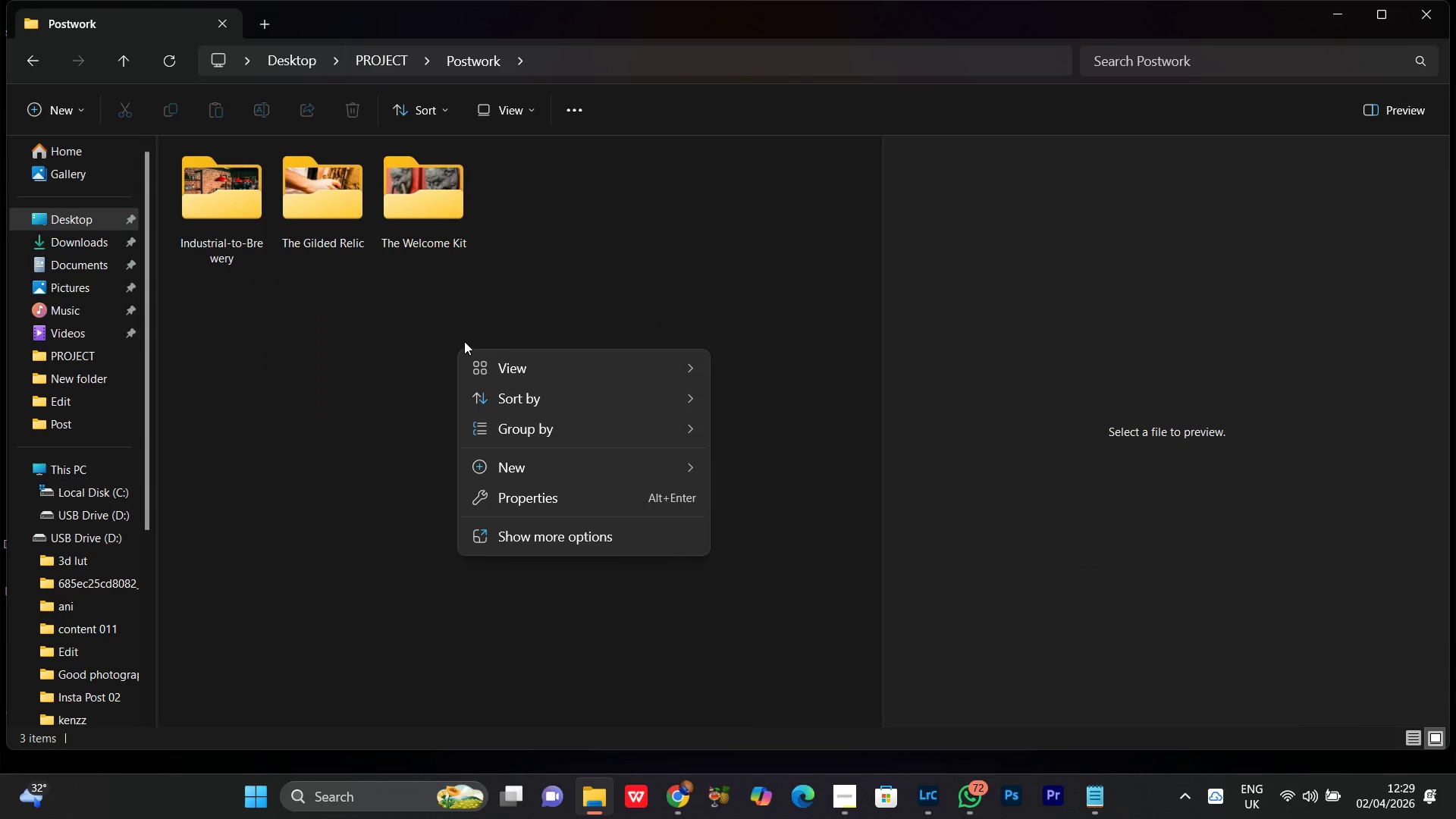 
left_click([554, 469])
 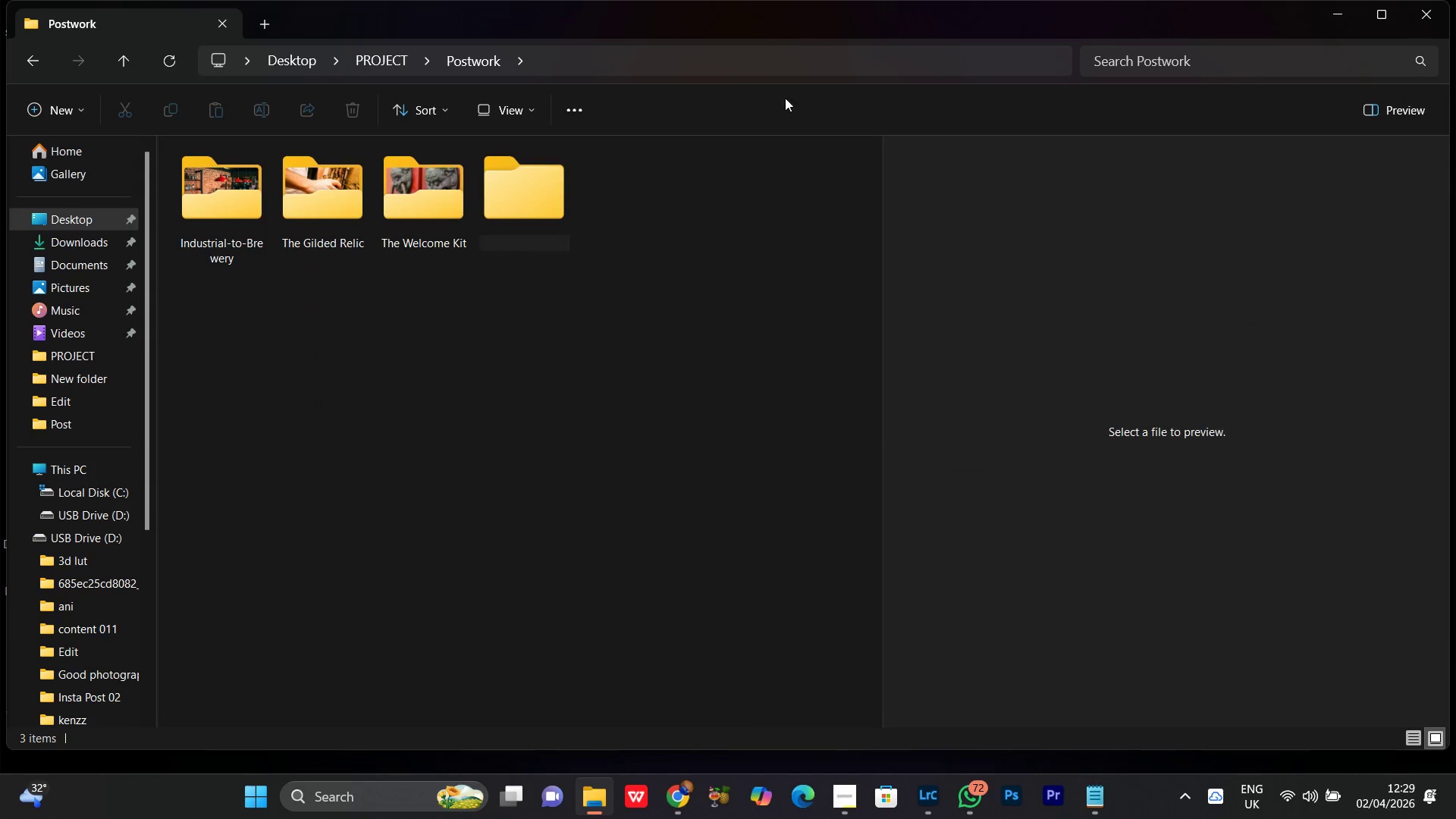 
key(Control+V)
 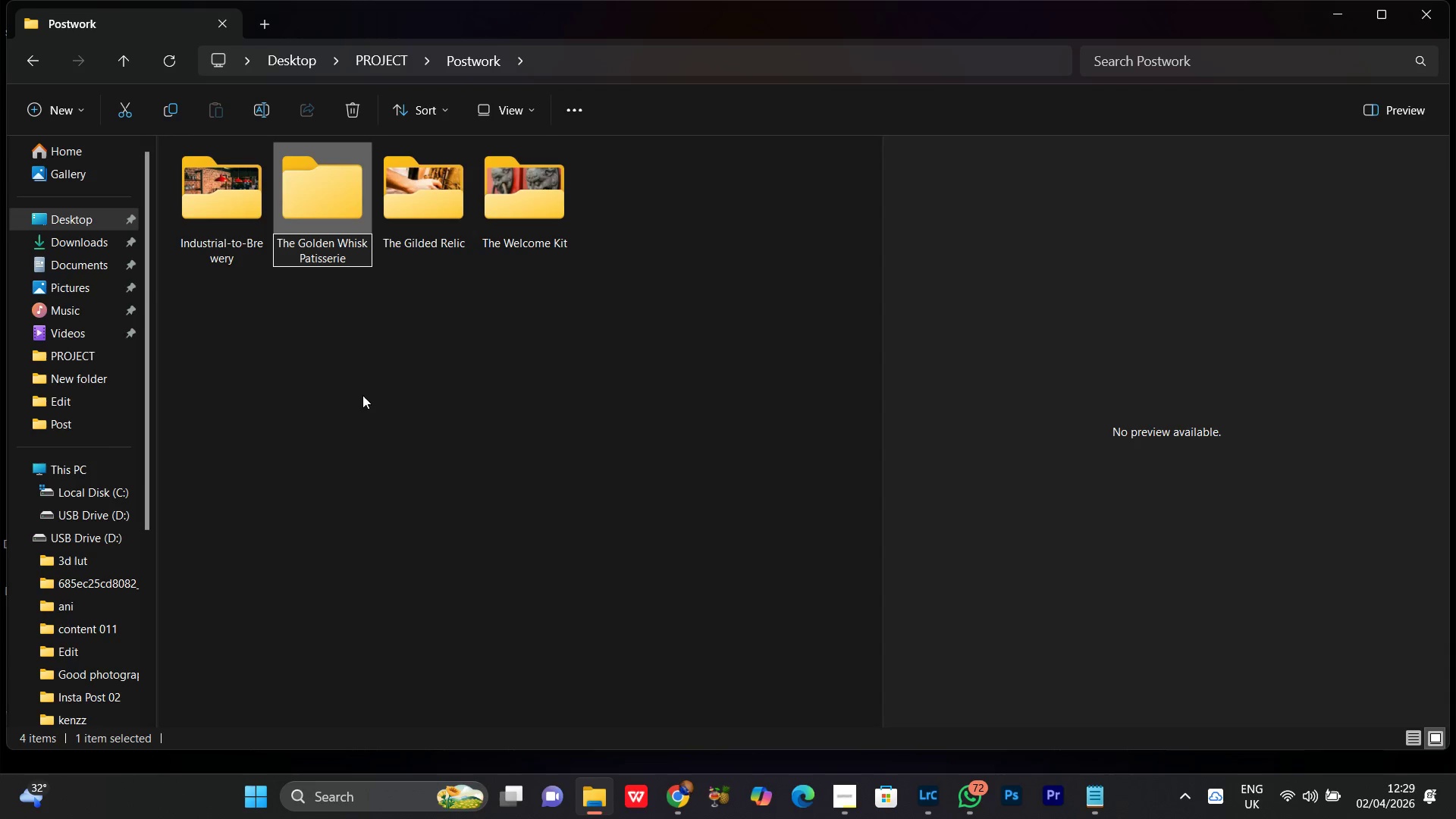 
left_click([359, 373])
 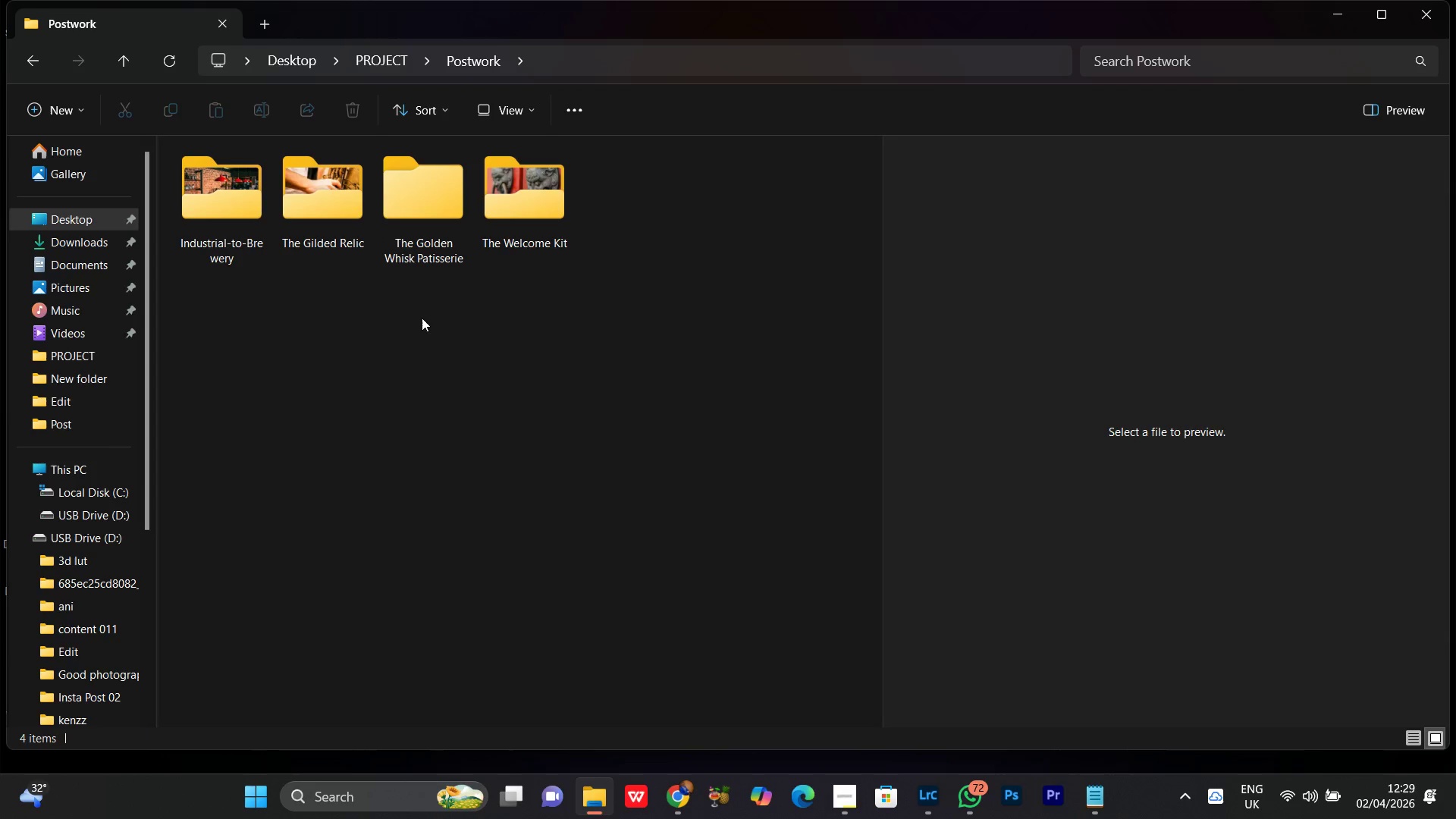 
wait(5.36)
 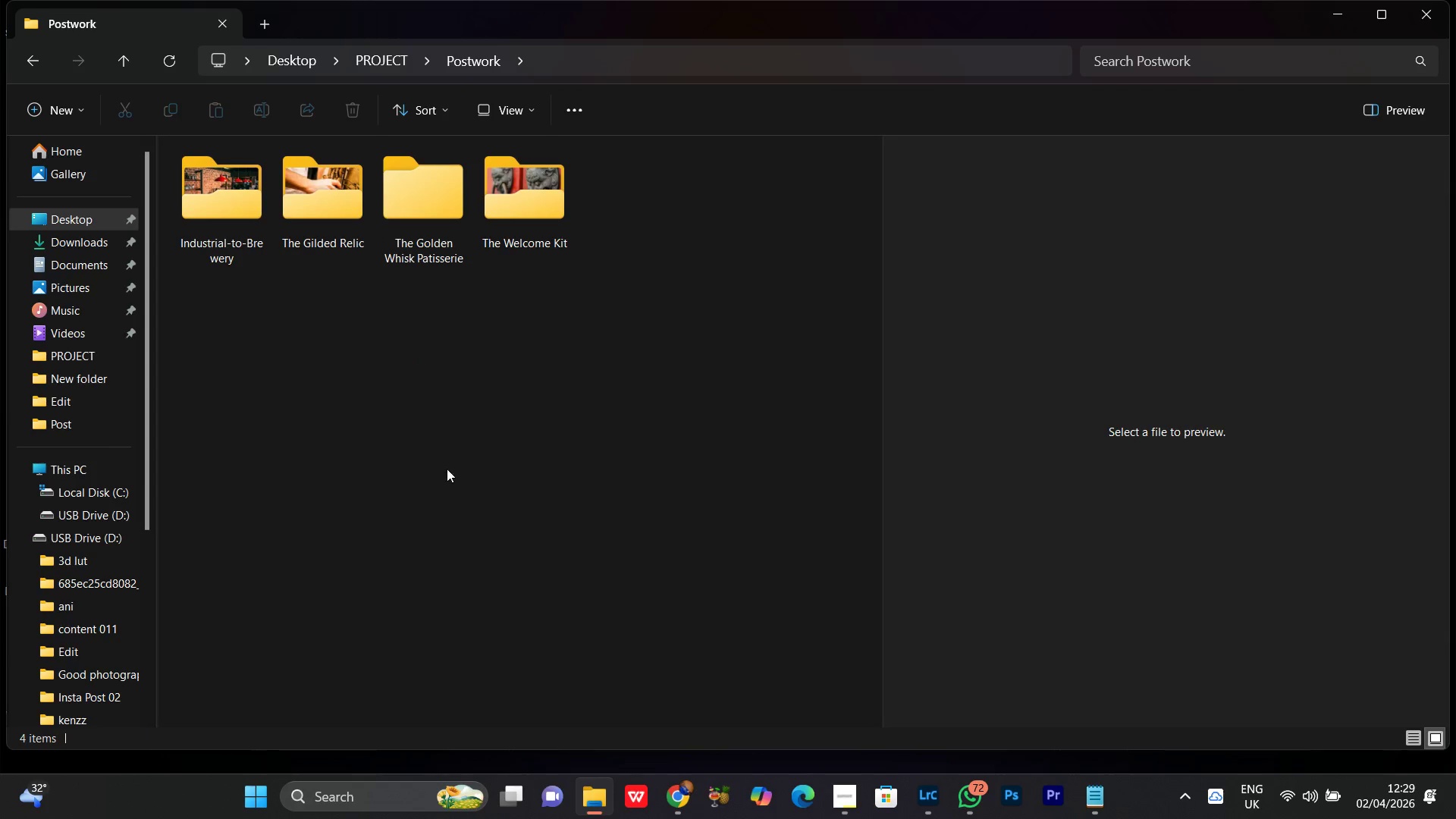 
double_click([427, 216])
 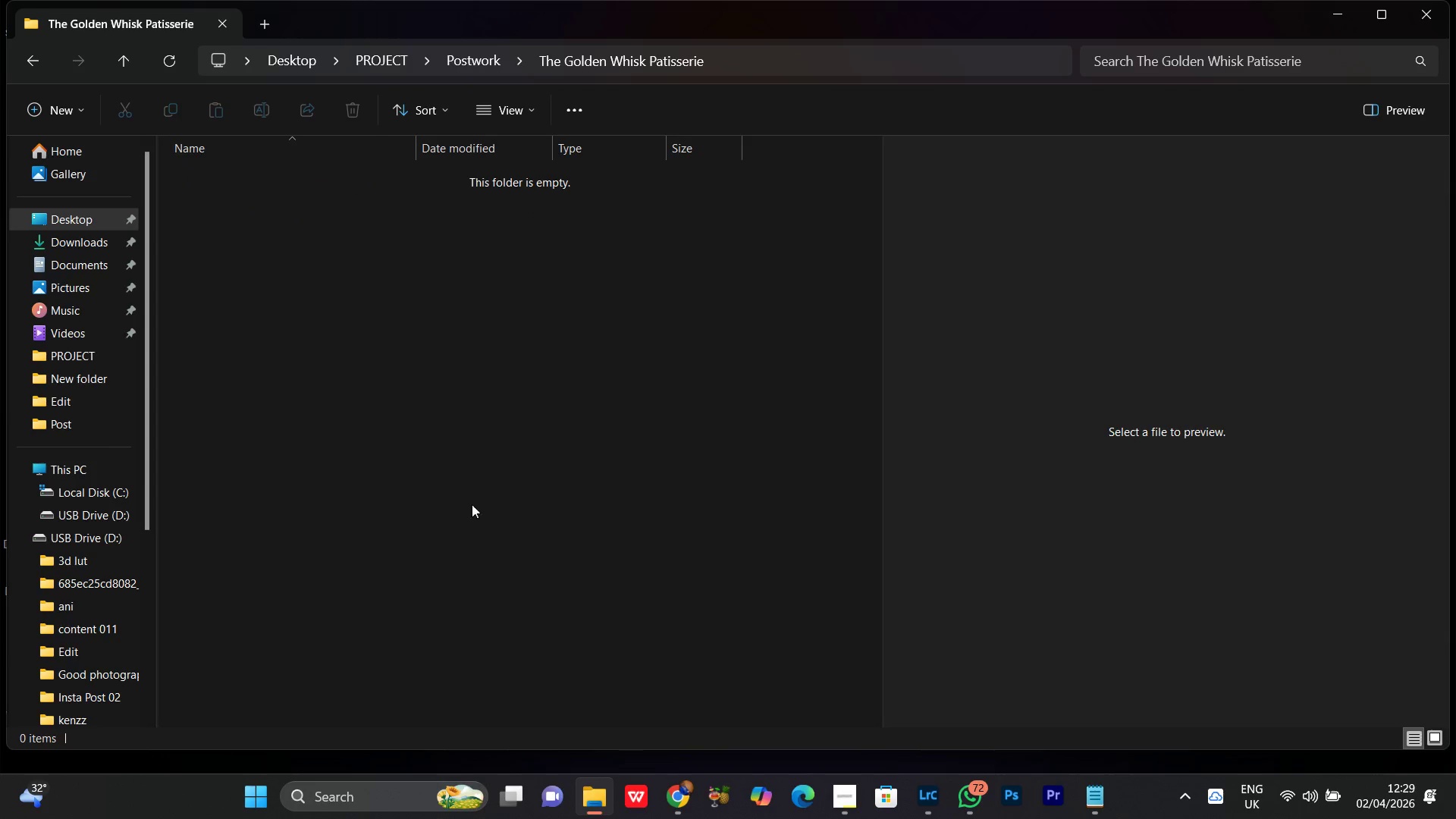 
left_click([452, 412])
 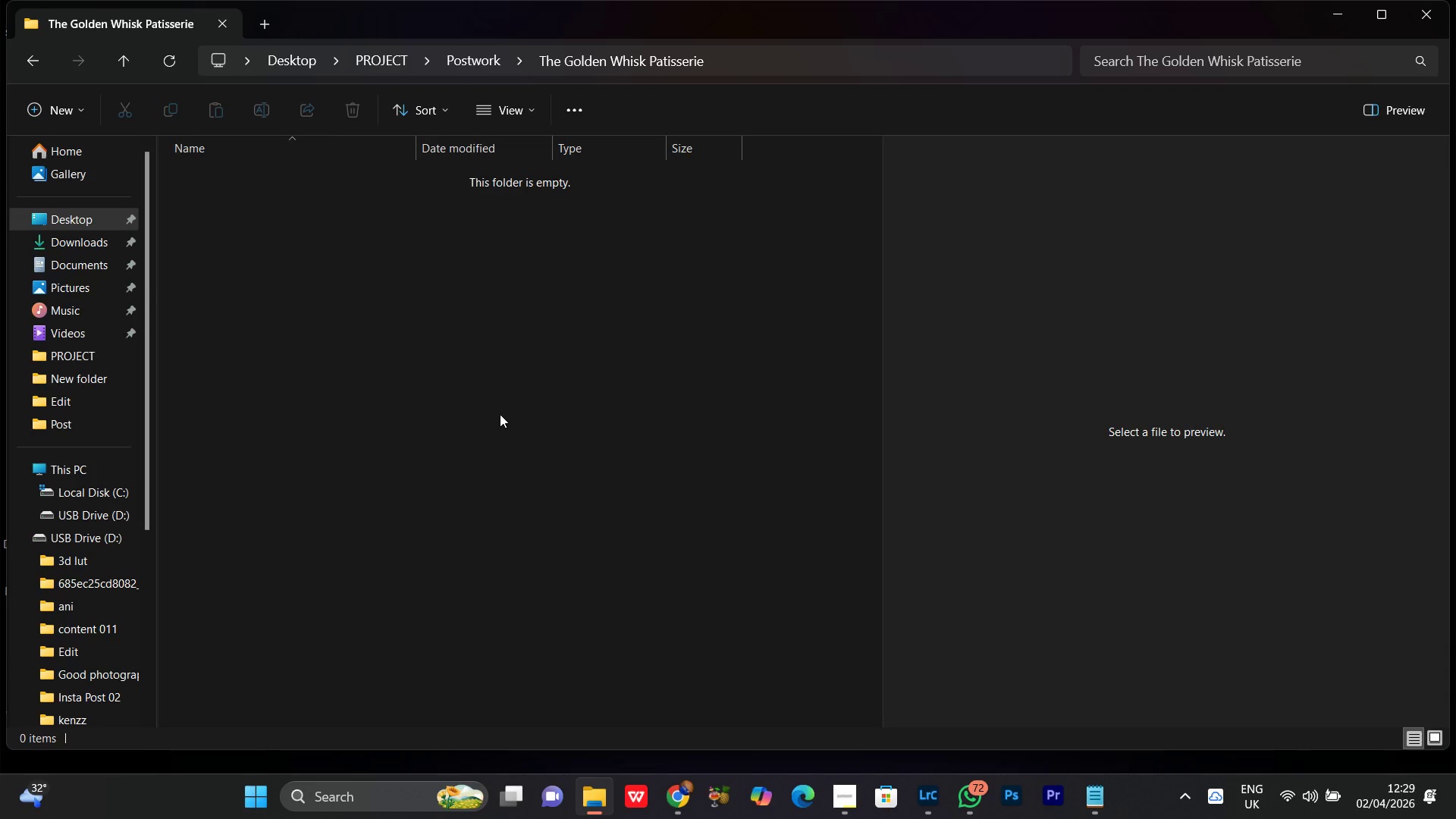 
wait(5.62)
 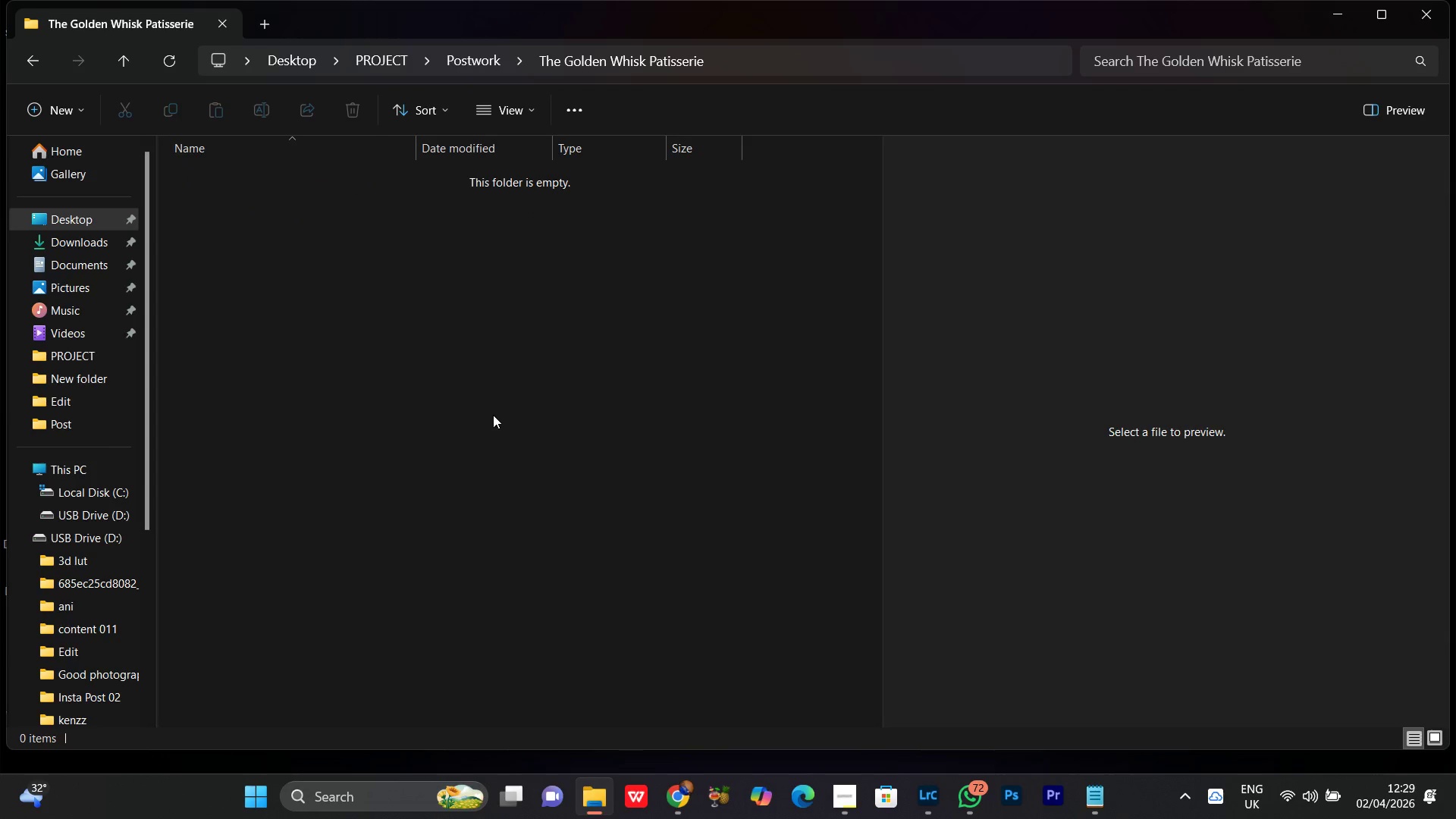 
left_click([267, 24])
 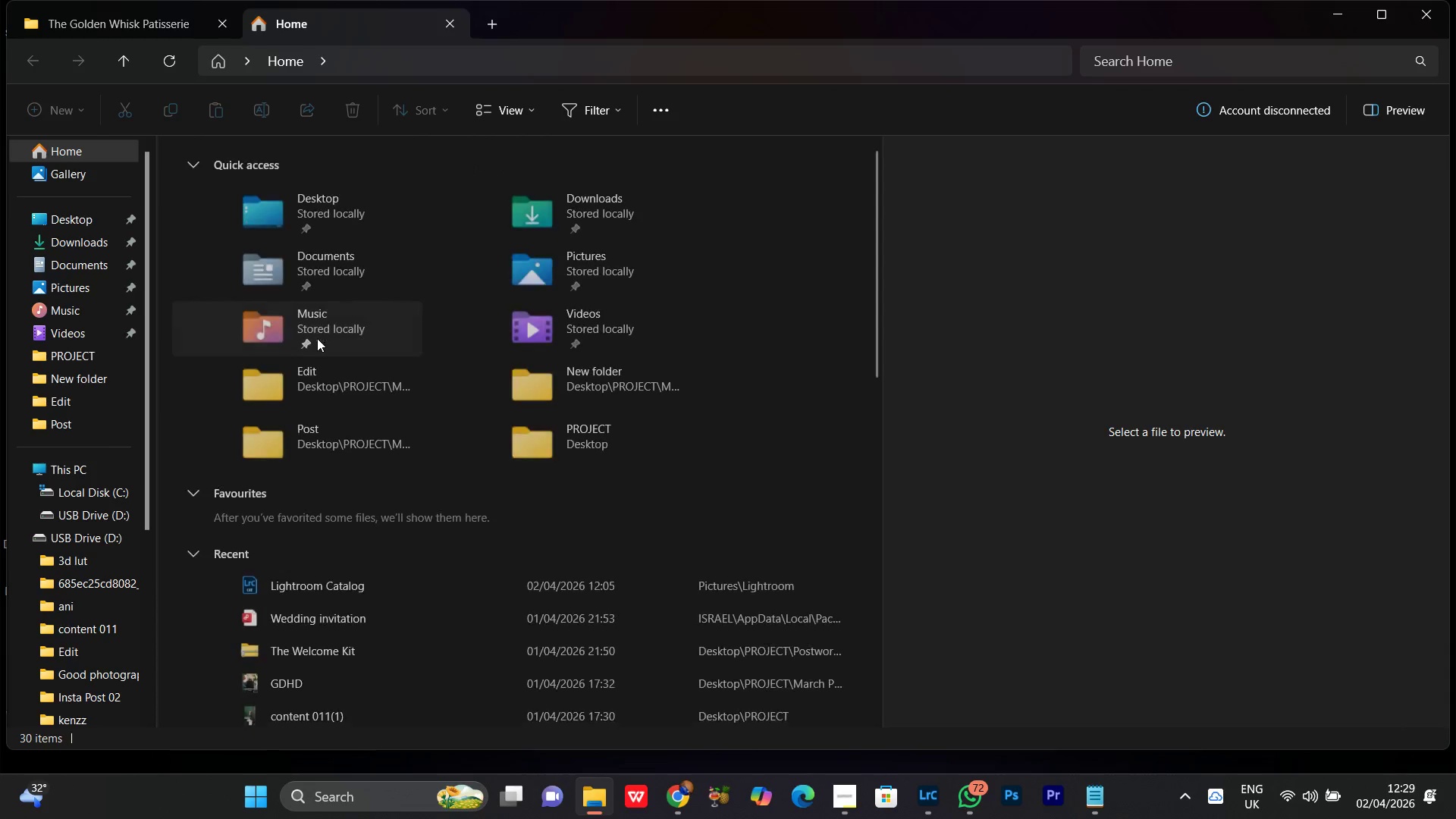 
mouse_move([340, 358])
 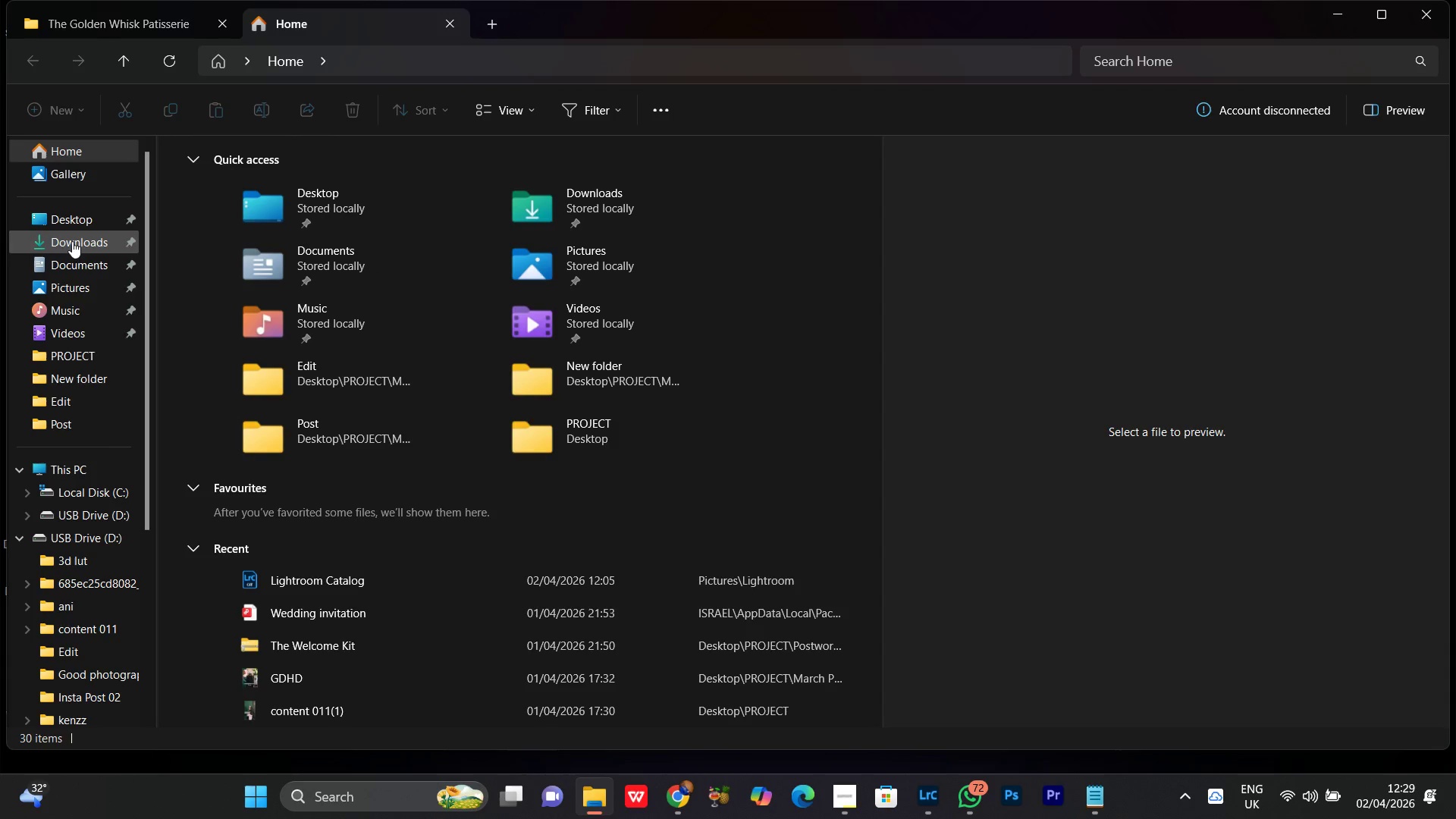 
wait(7.08)
 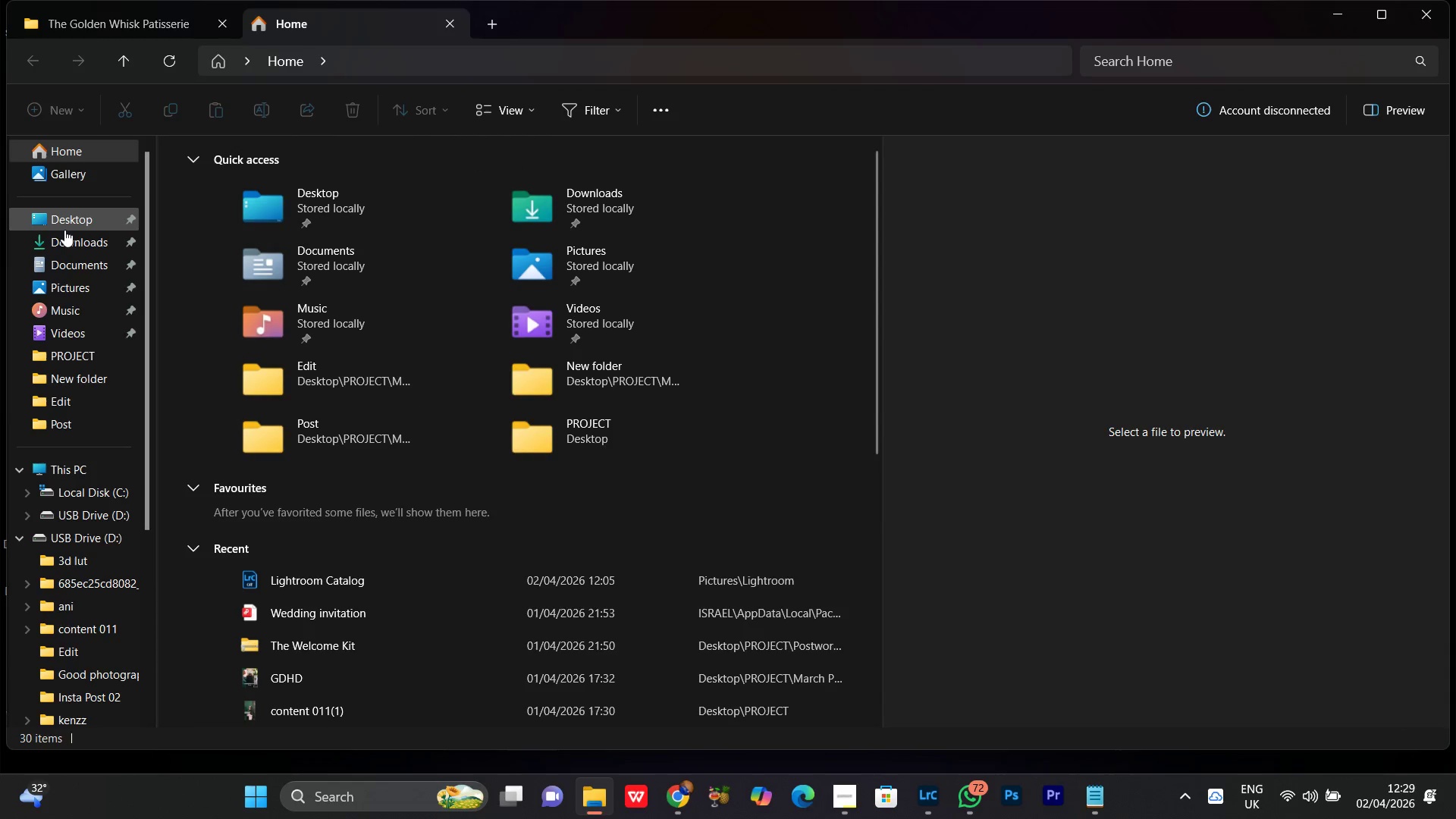 
left_click([83, 243])
 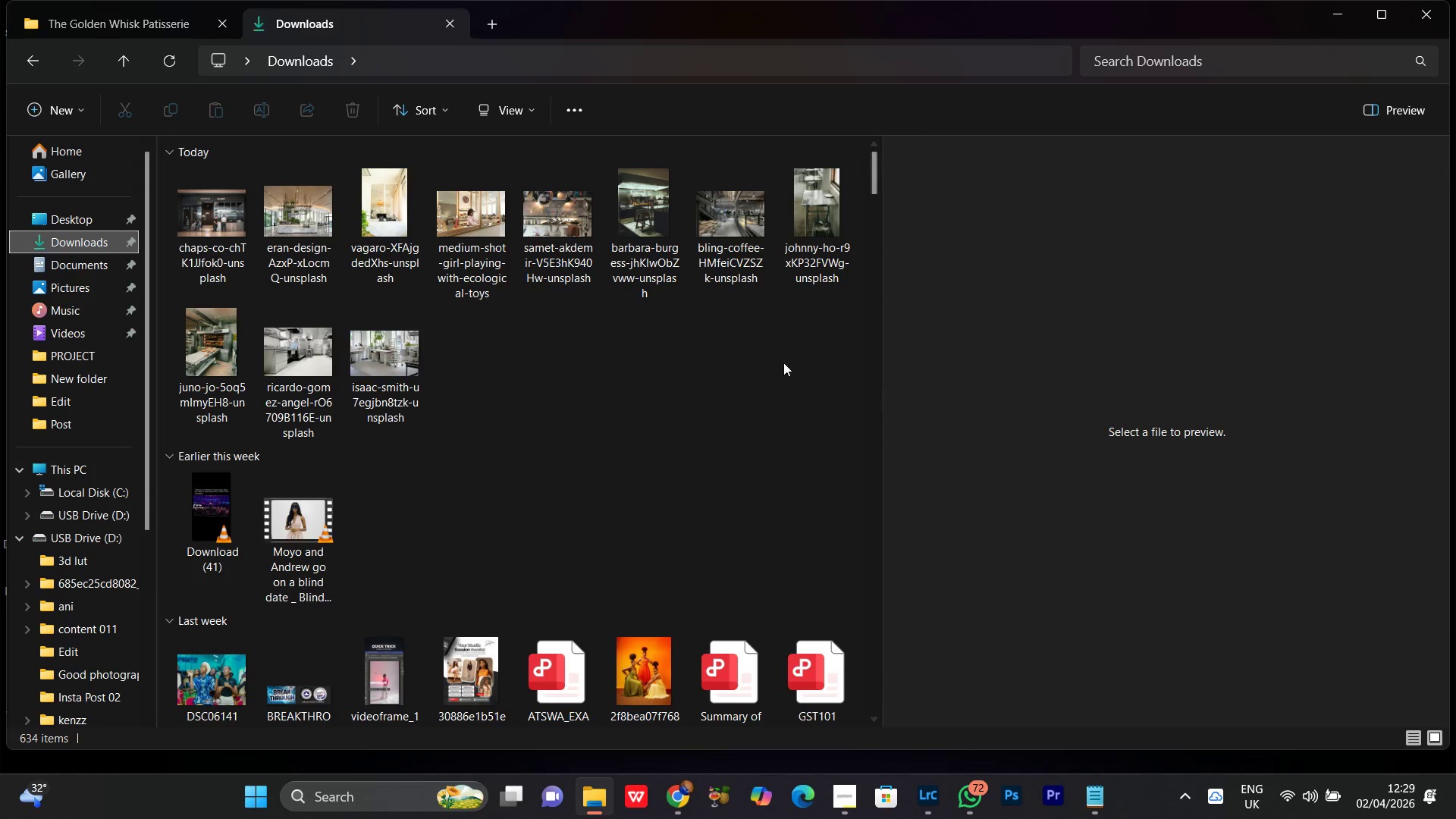 
left_click_drag(start_coordinate=[852, 330], to_coordinate=[227, 221])
 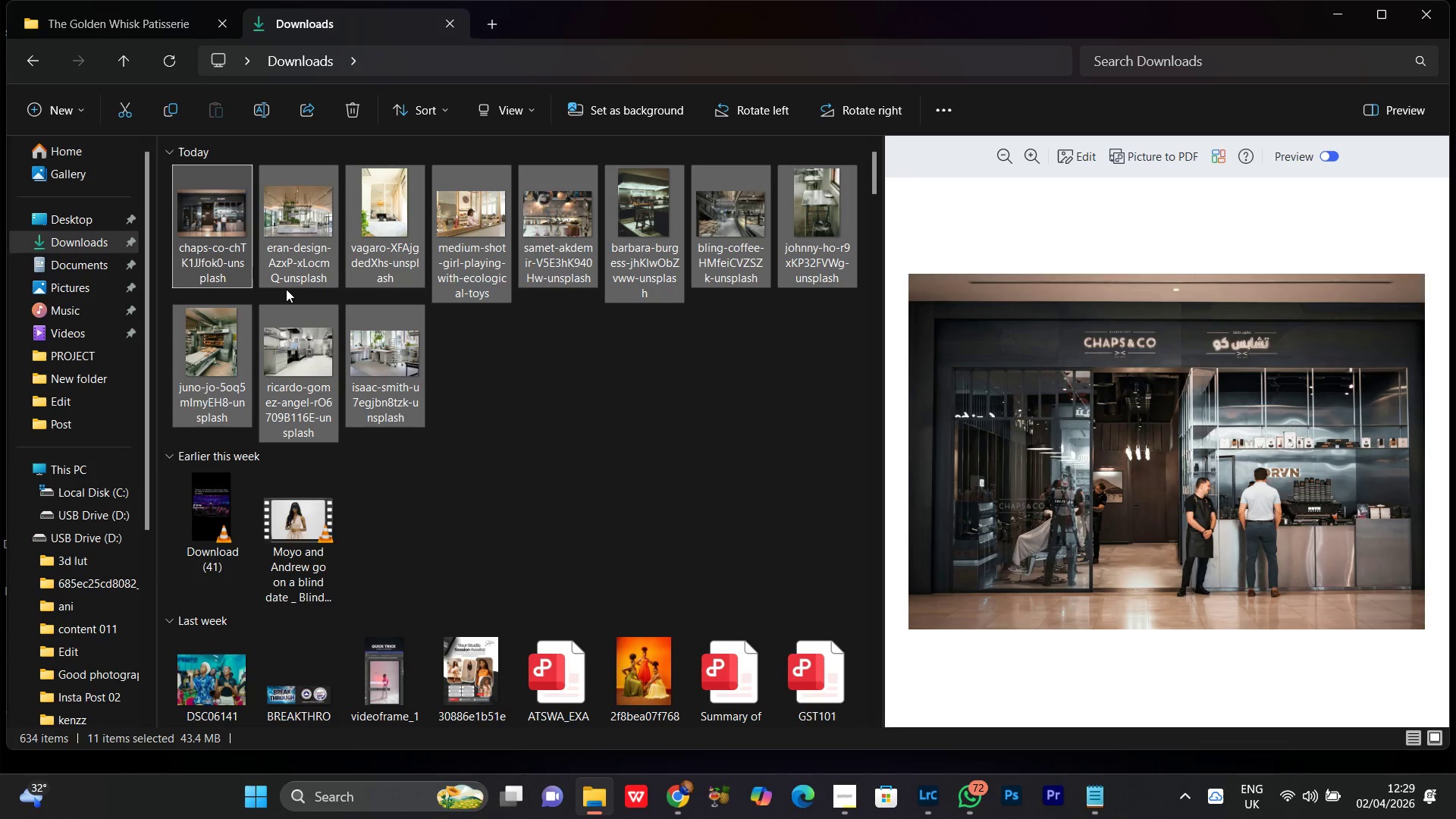 
key(Control+X)
 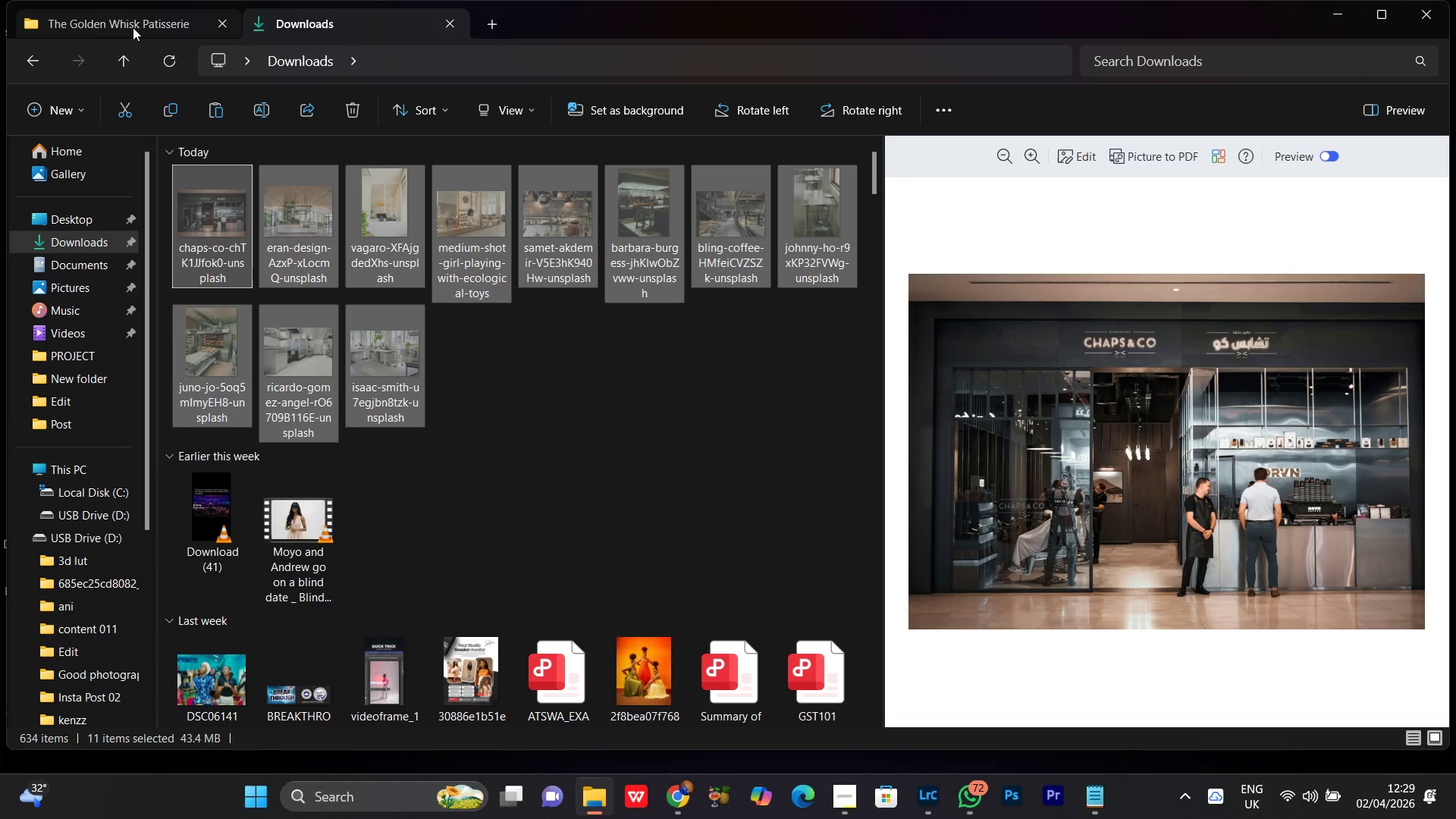 
left_click([130, 26])
 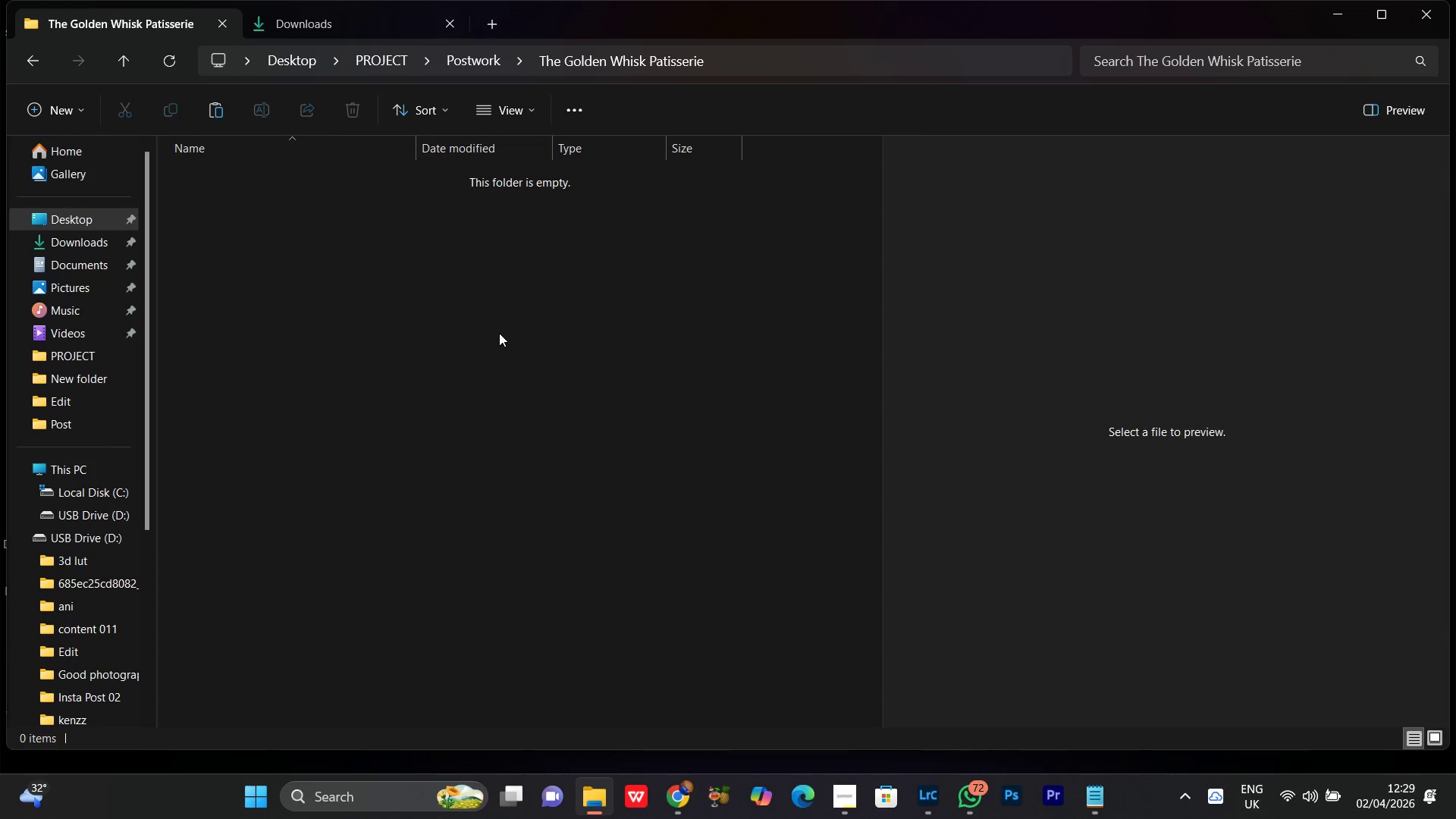 
key(Control+V)
 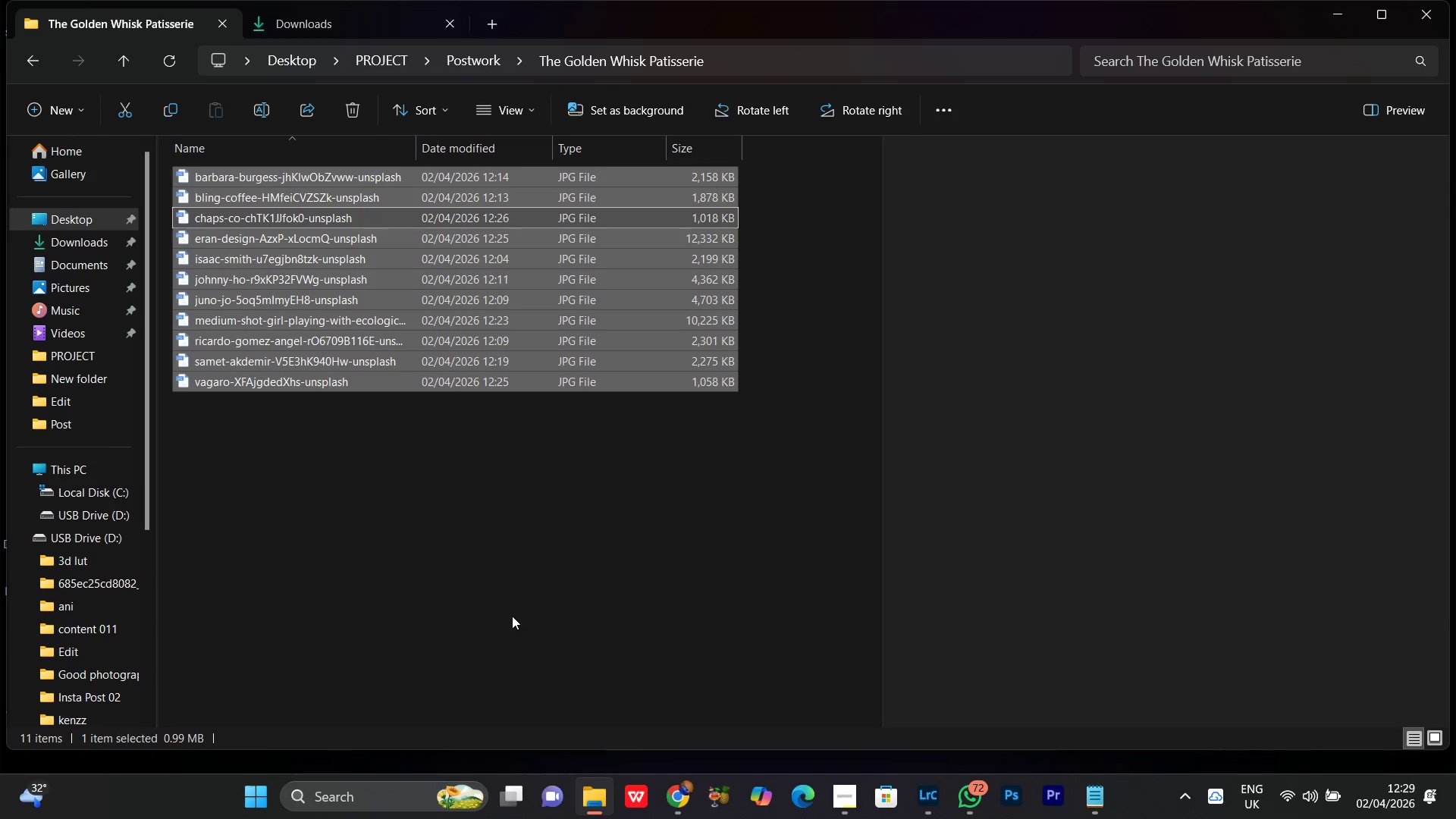 
left_click([491, 601])
 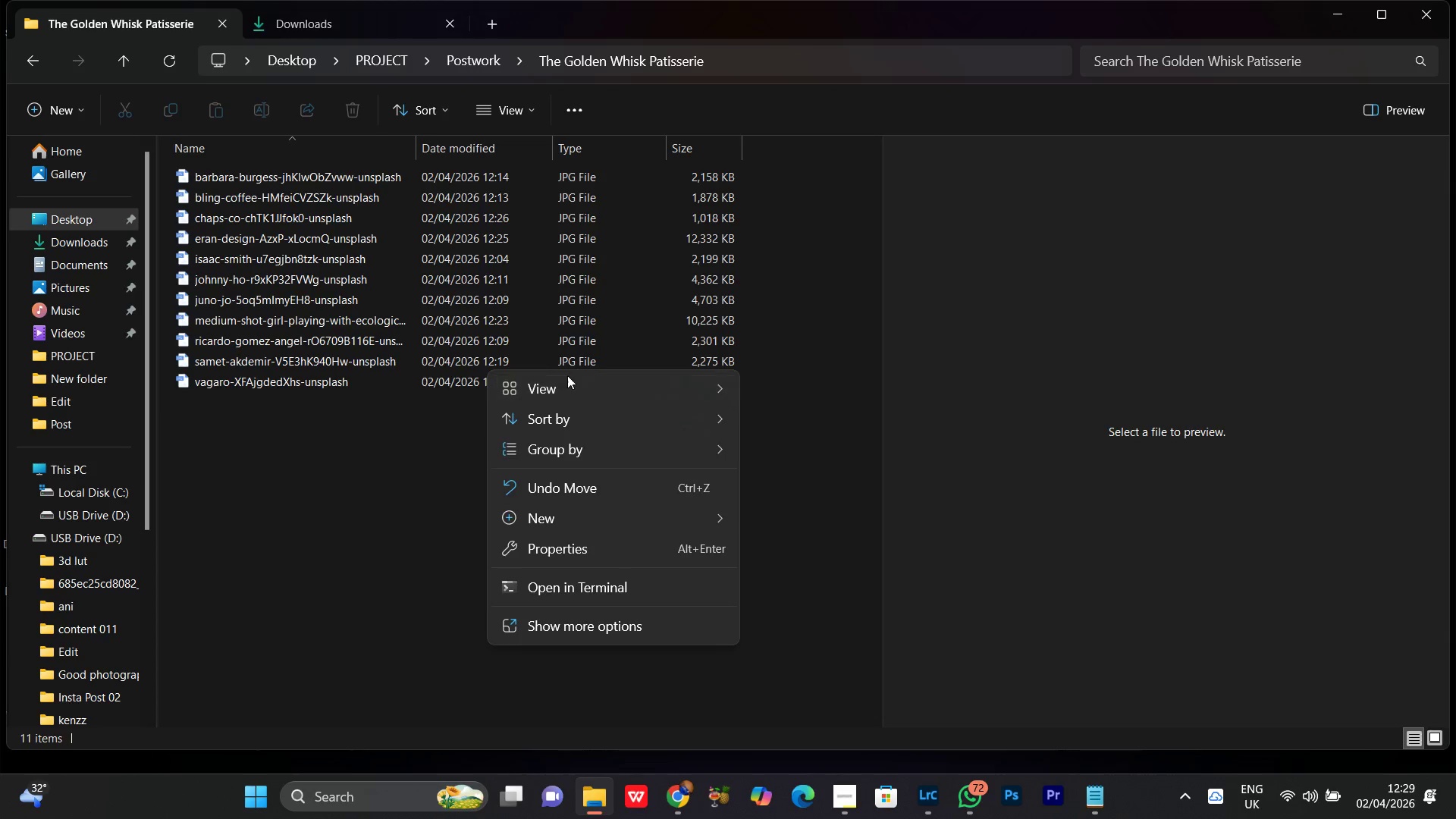 
left_click([535, 389])
 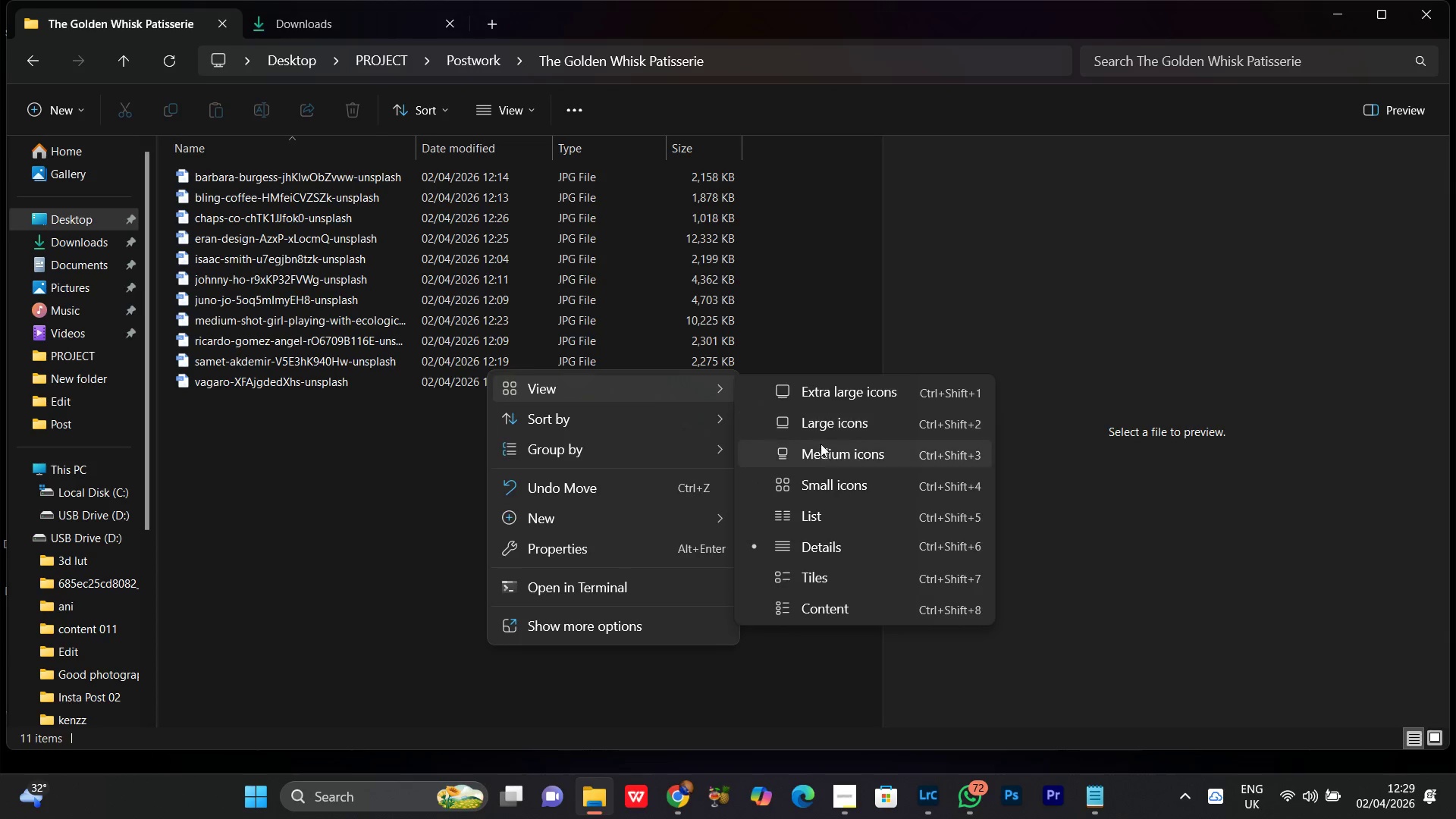 
left_click([817, 423])
 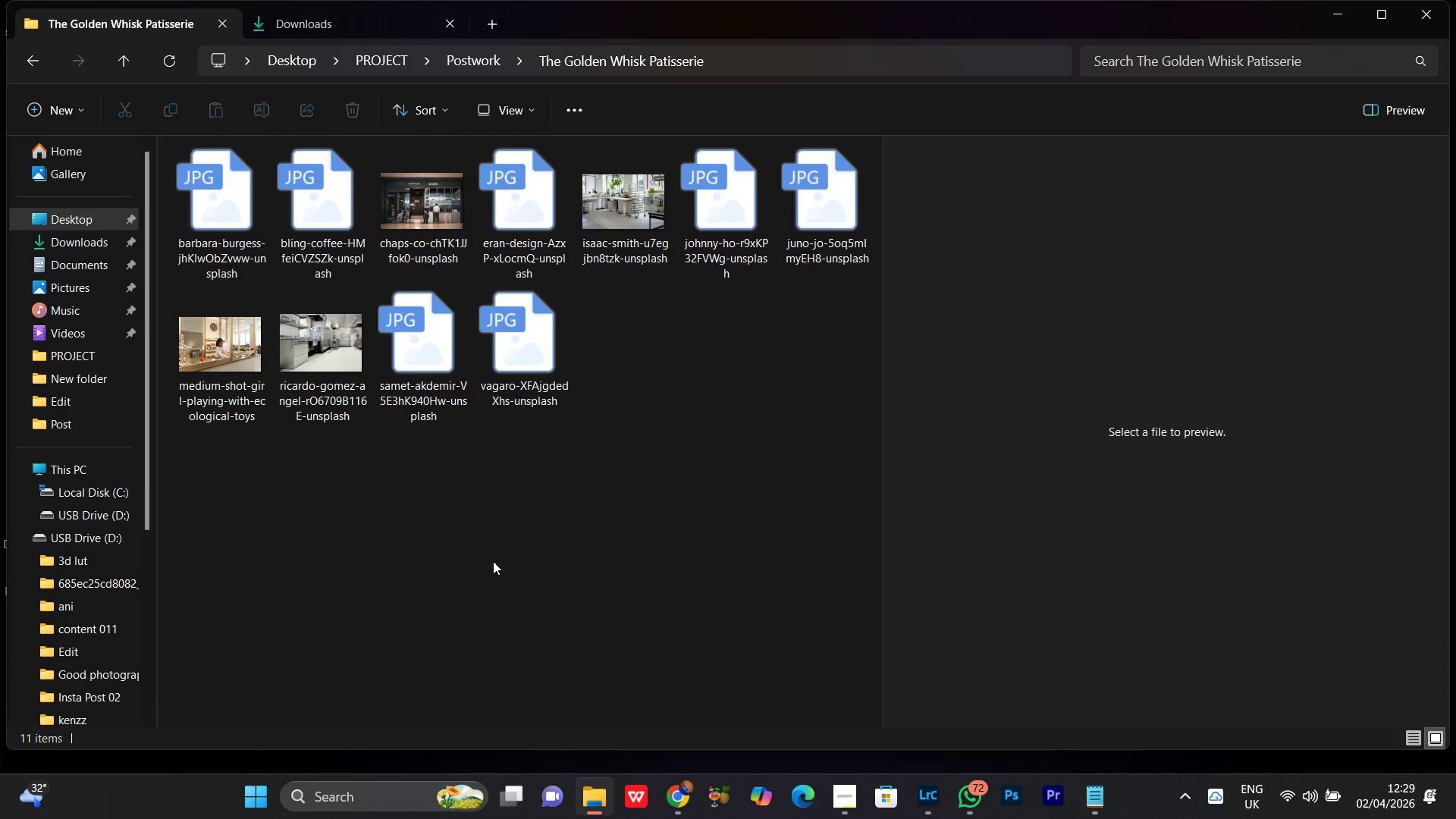 
left_click([493, 562])
 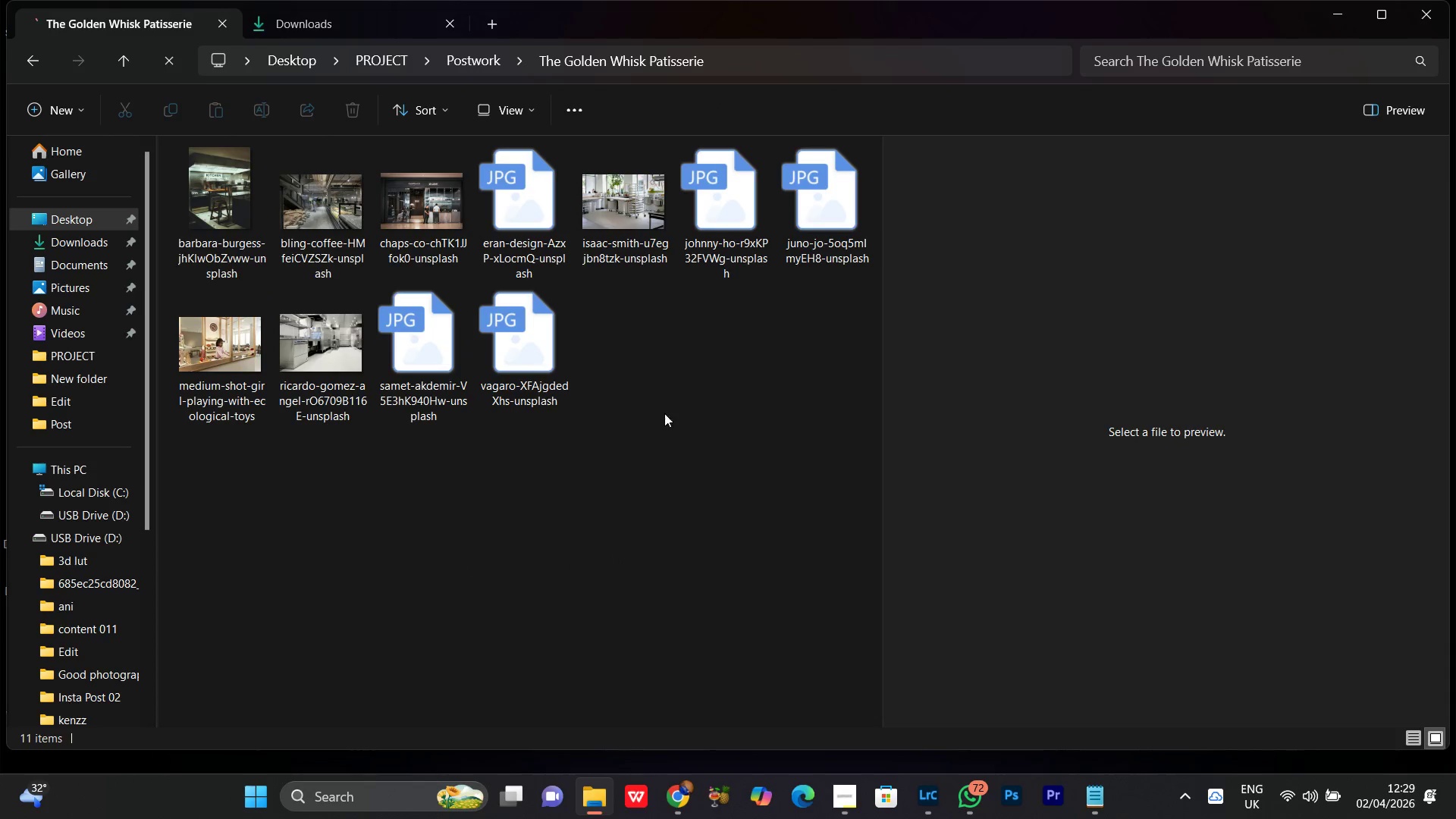 
right_click([674, 368])
 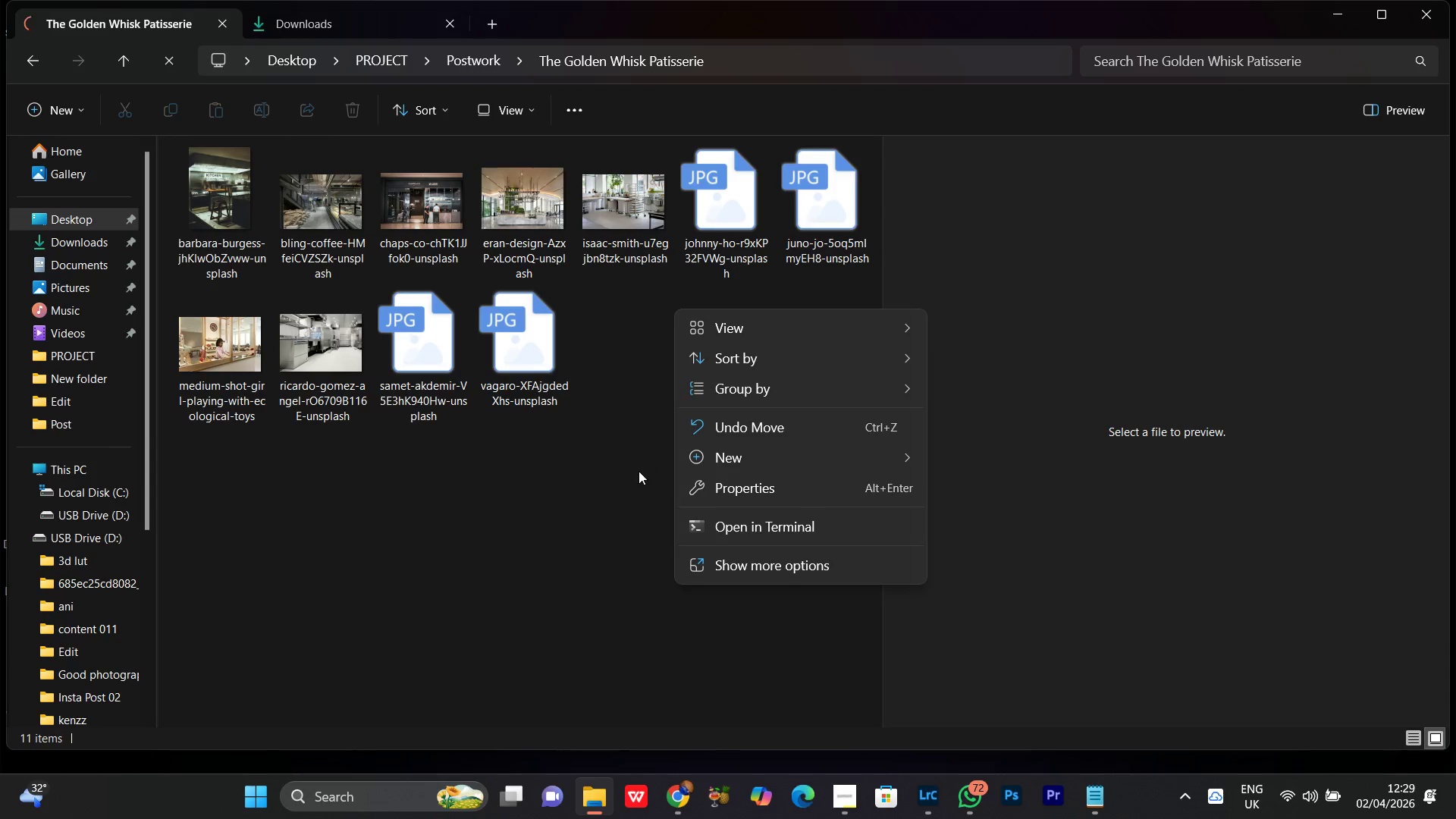 
left_click([634, 473])
 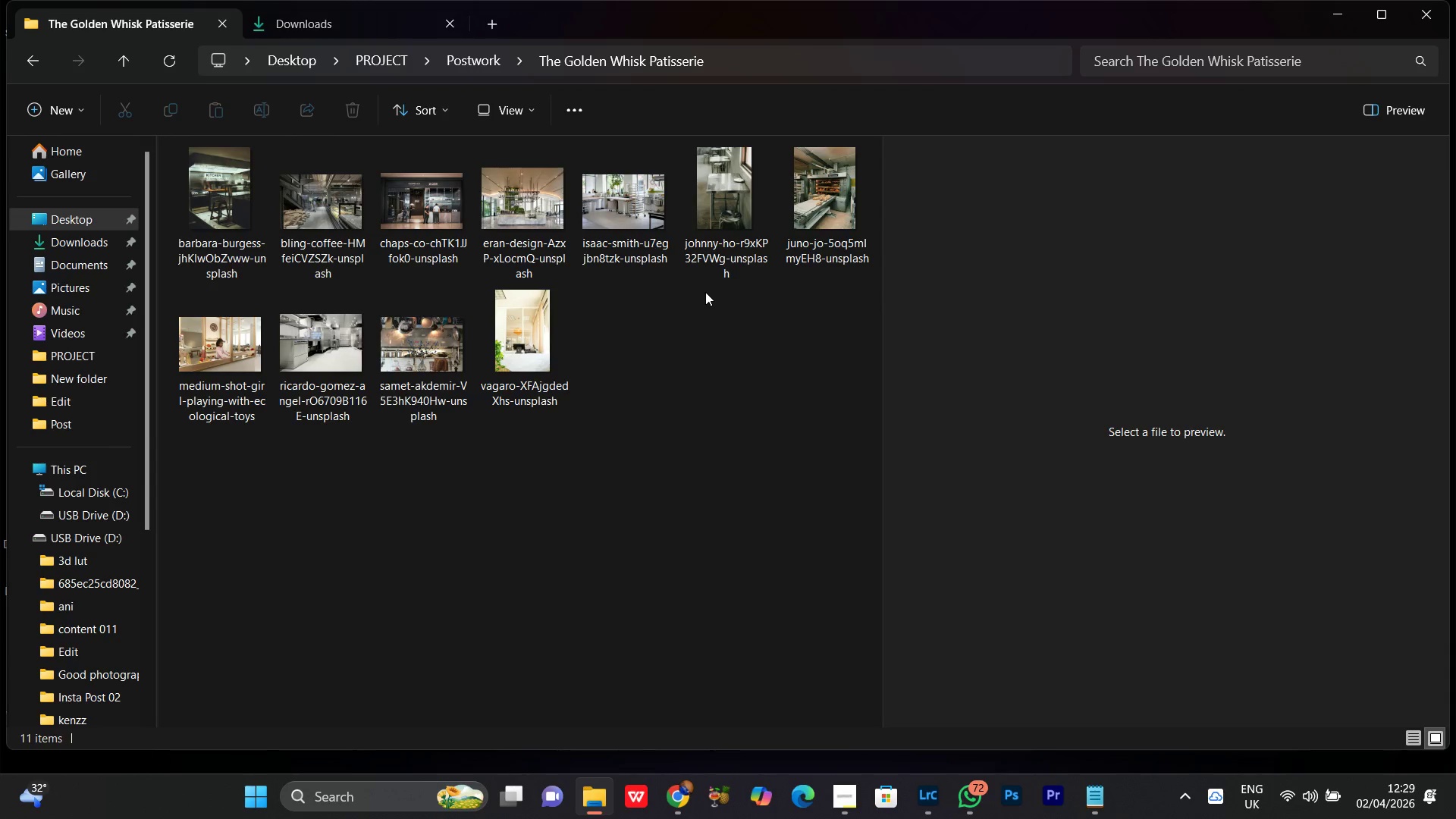 
right_click([705, 292])
 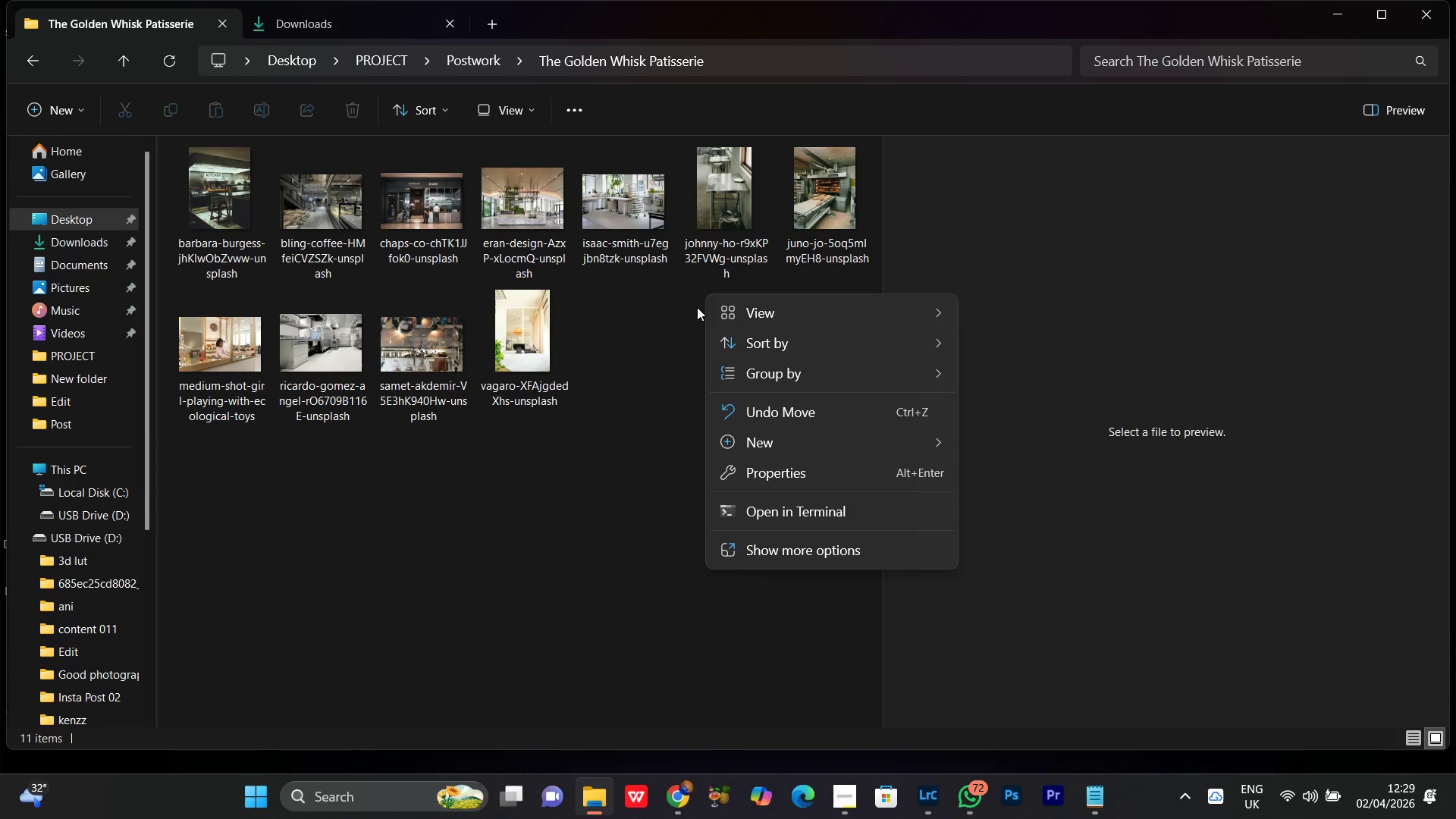 
left_click([773, 448])
 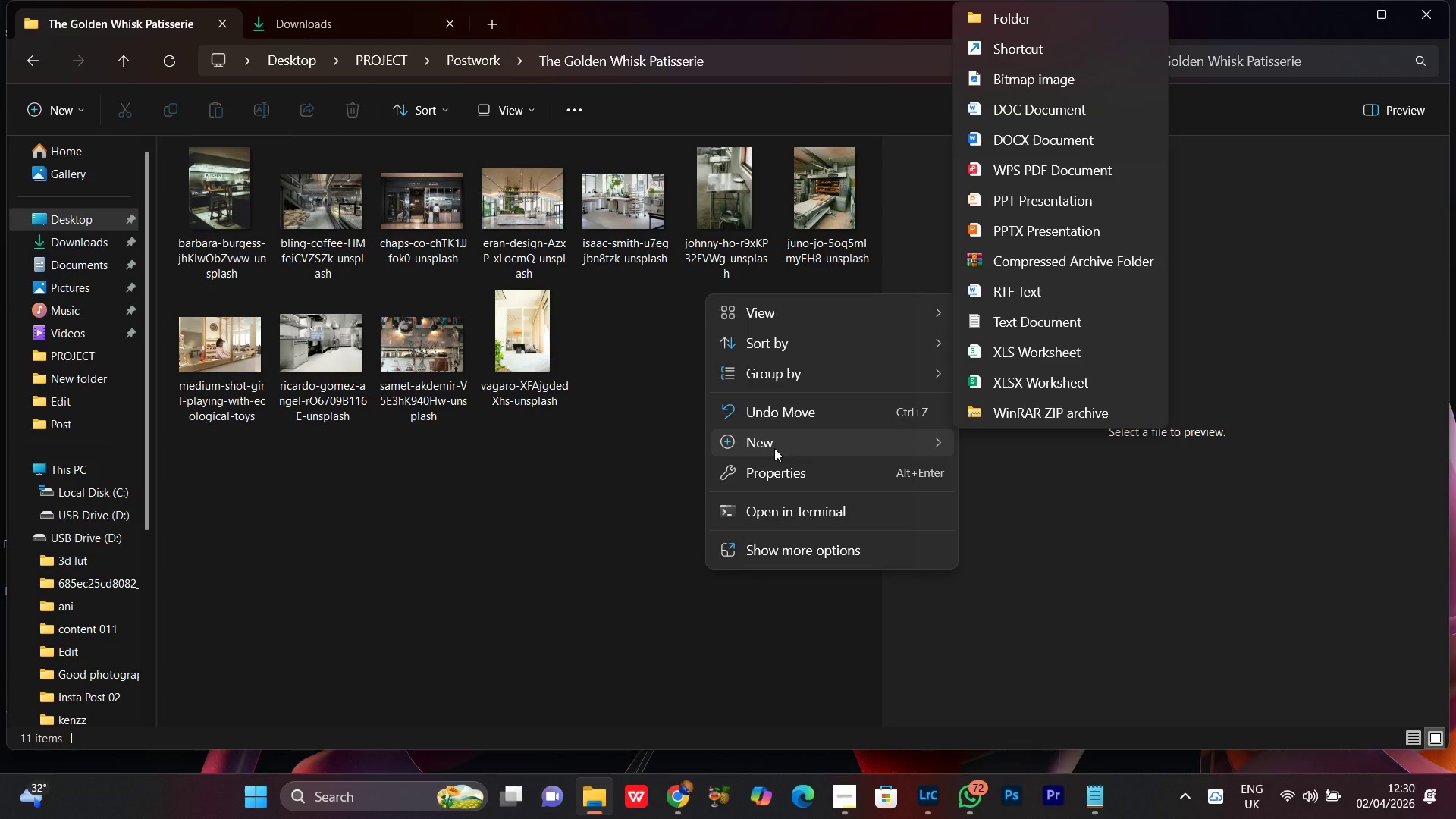 
wait(7.95)
 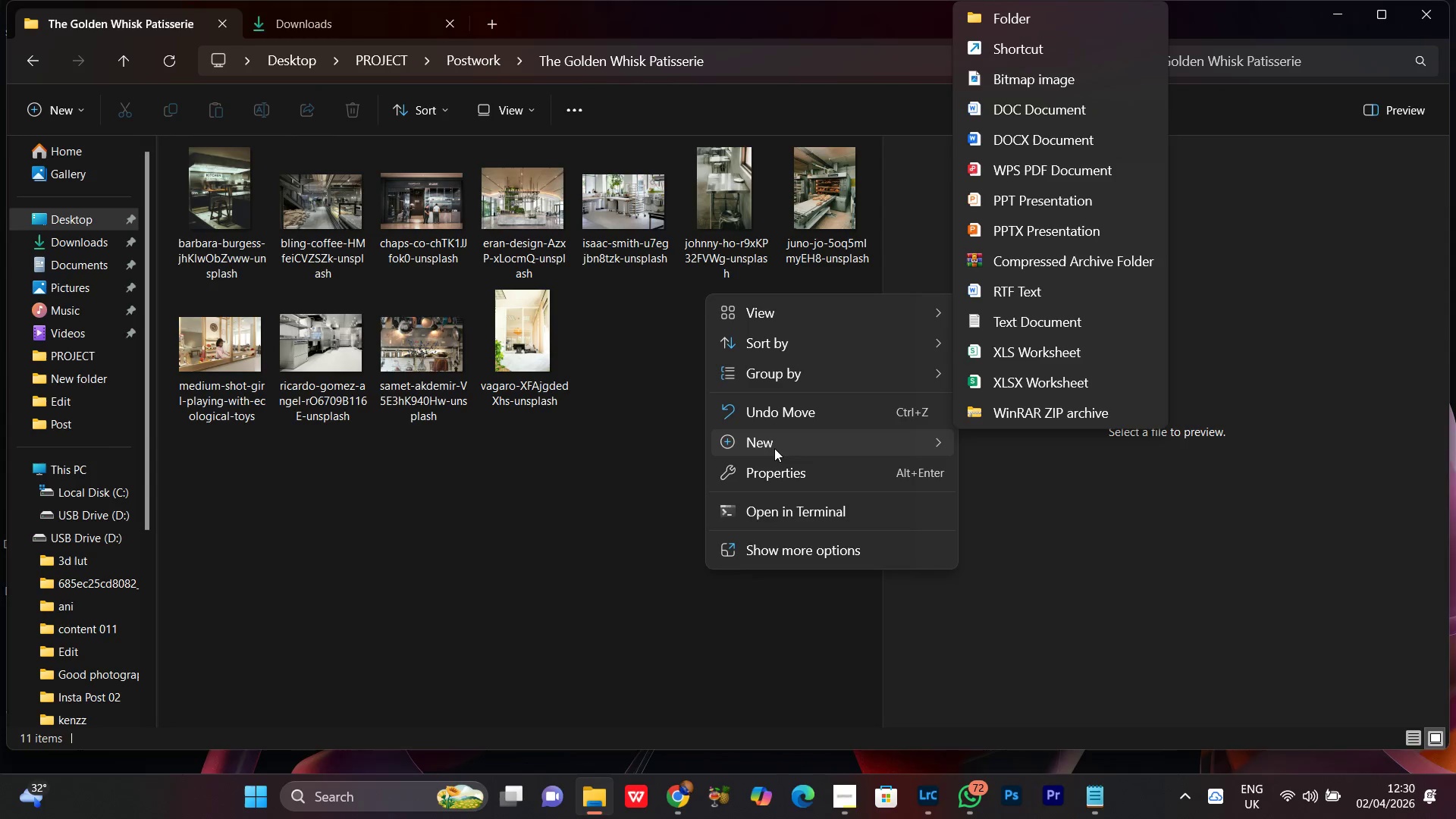 
left_click([1028, 22])
 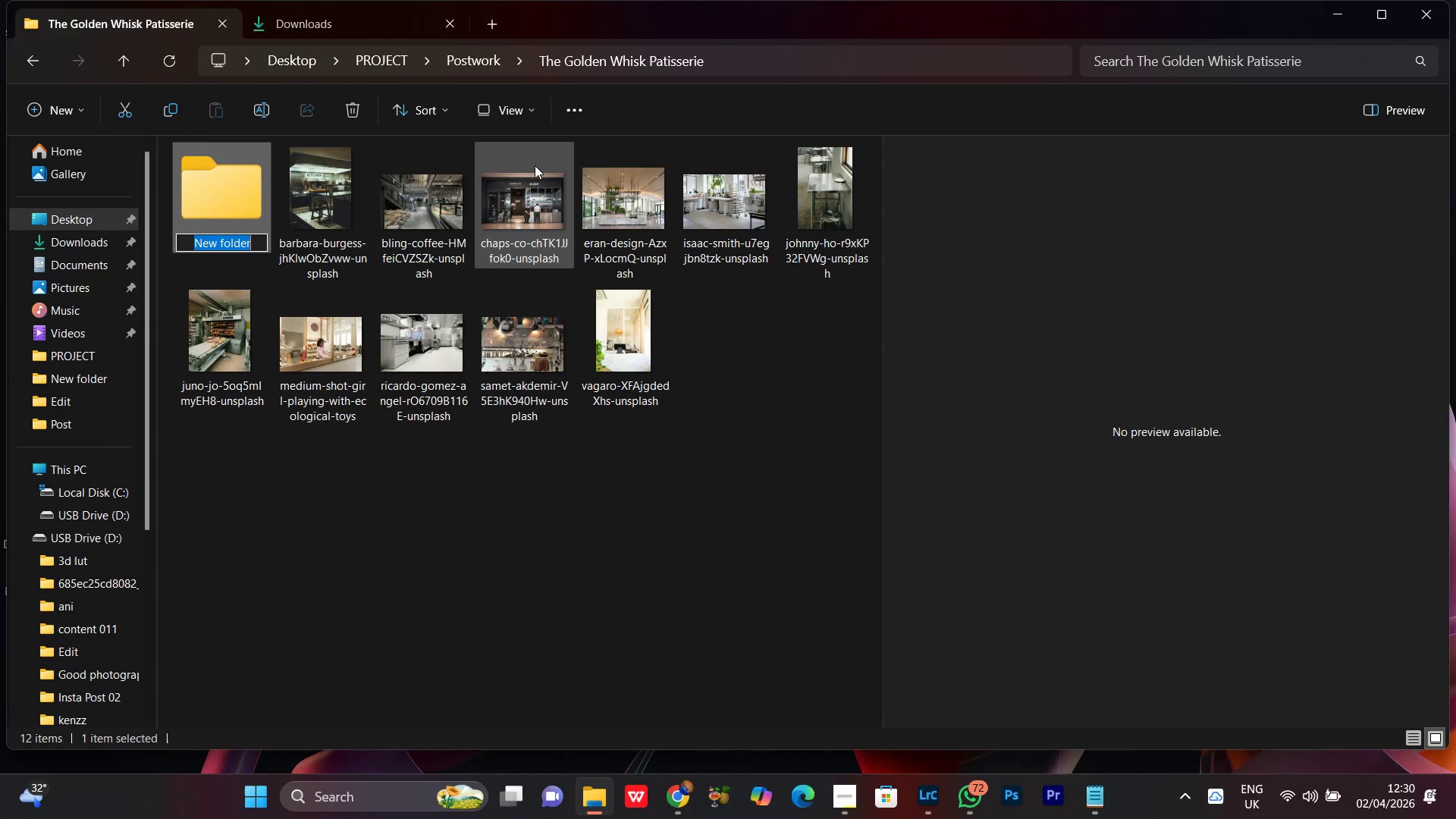 
key(CapsLock)
 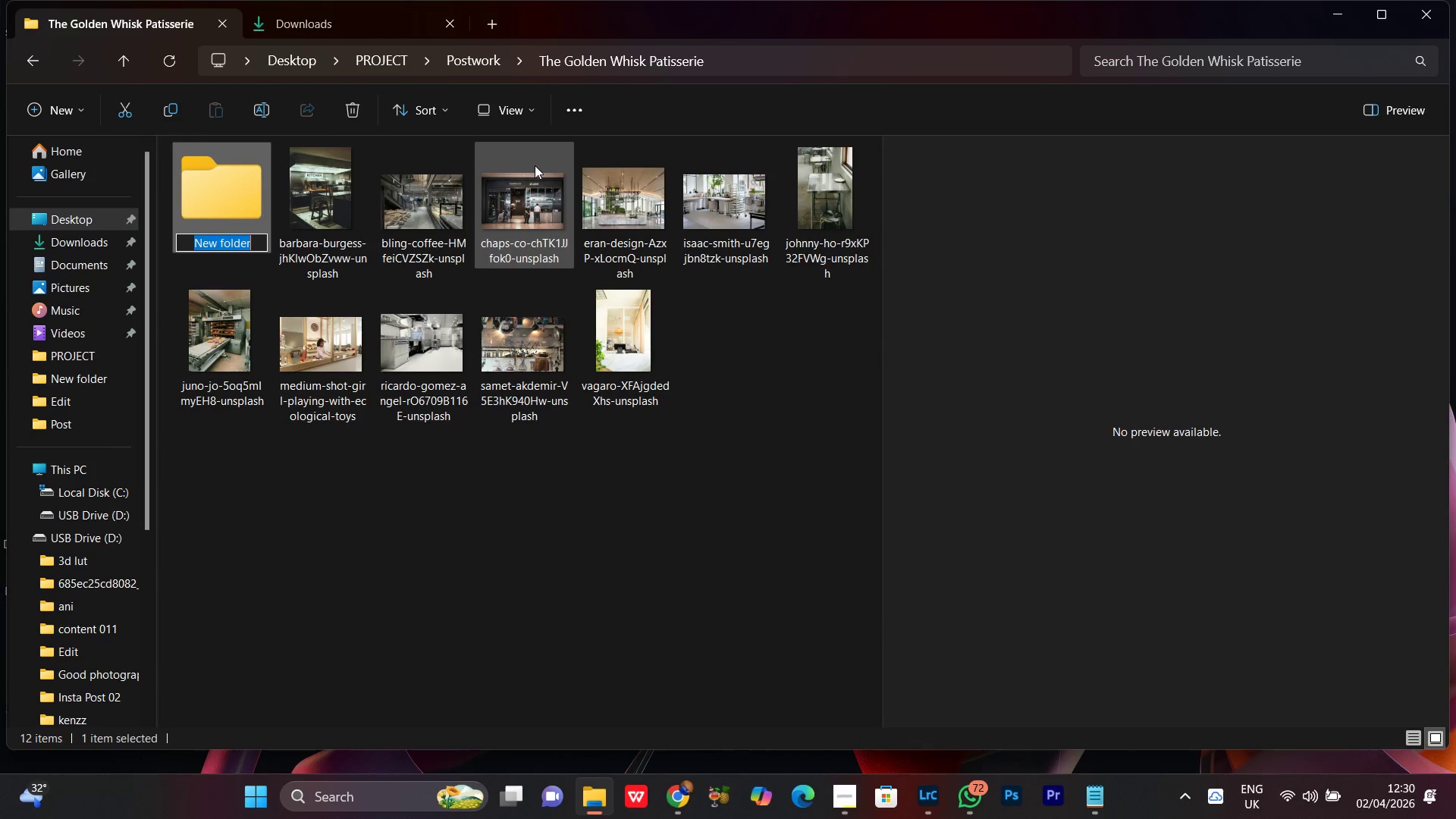 
key(S)
 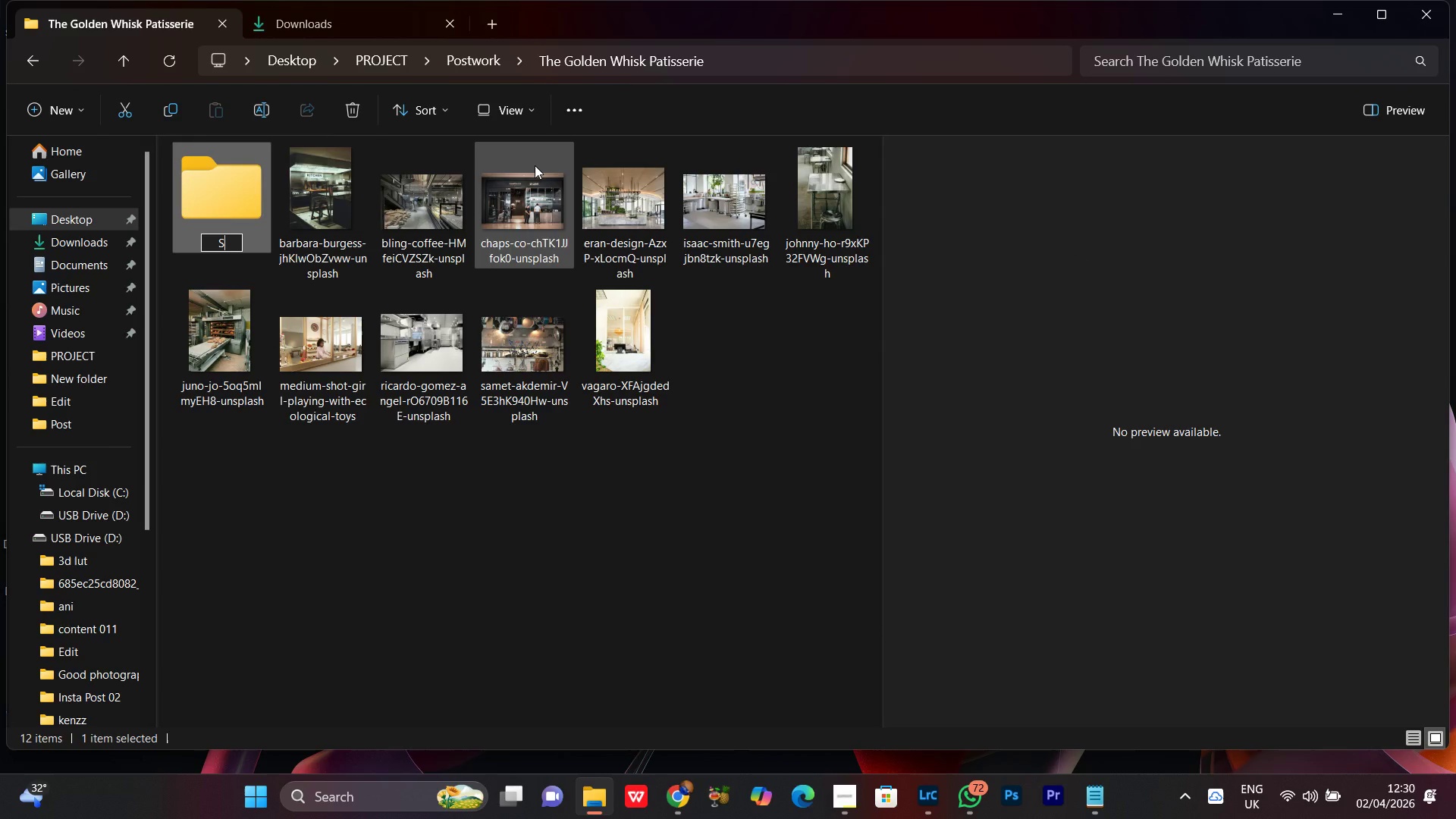 
key(CapsLock)
 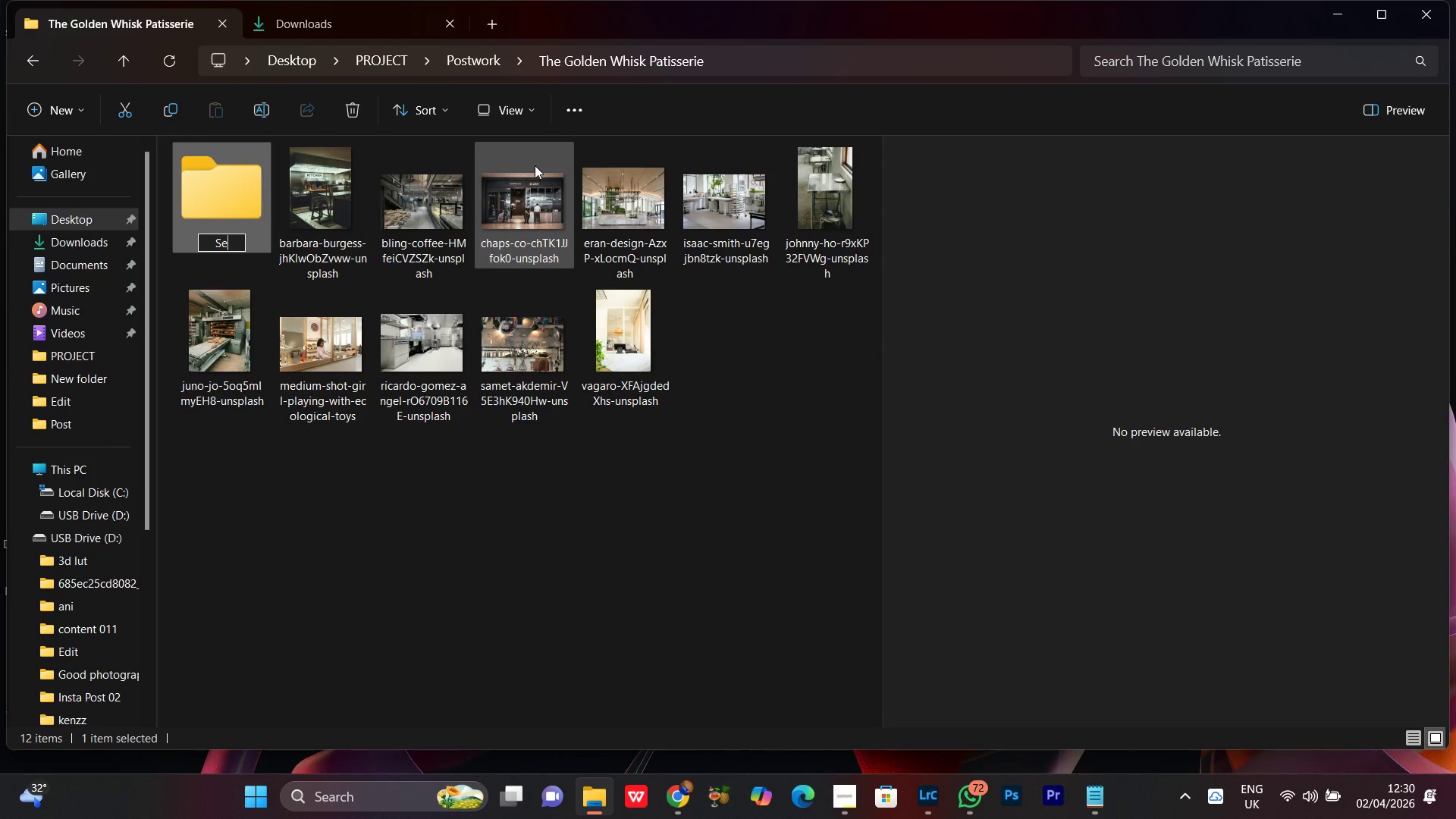 
key(E)
 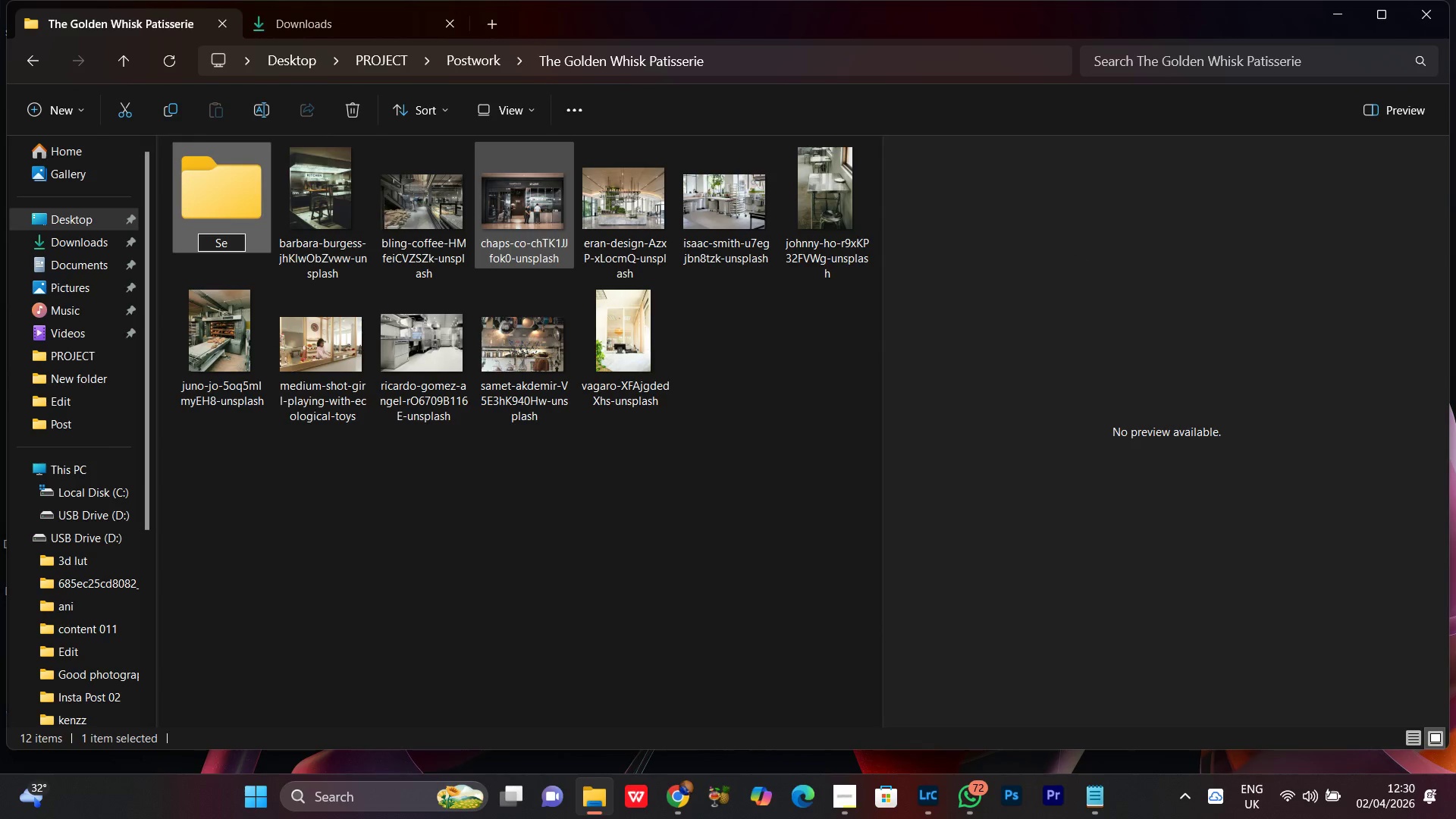 
key(L)
 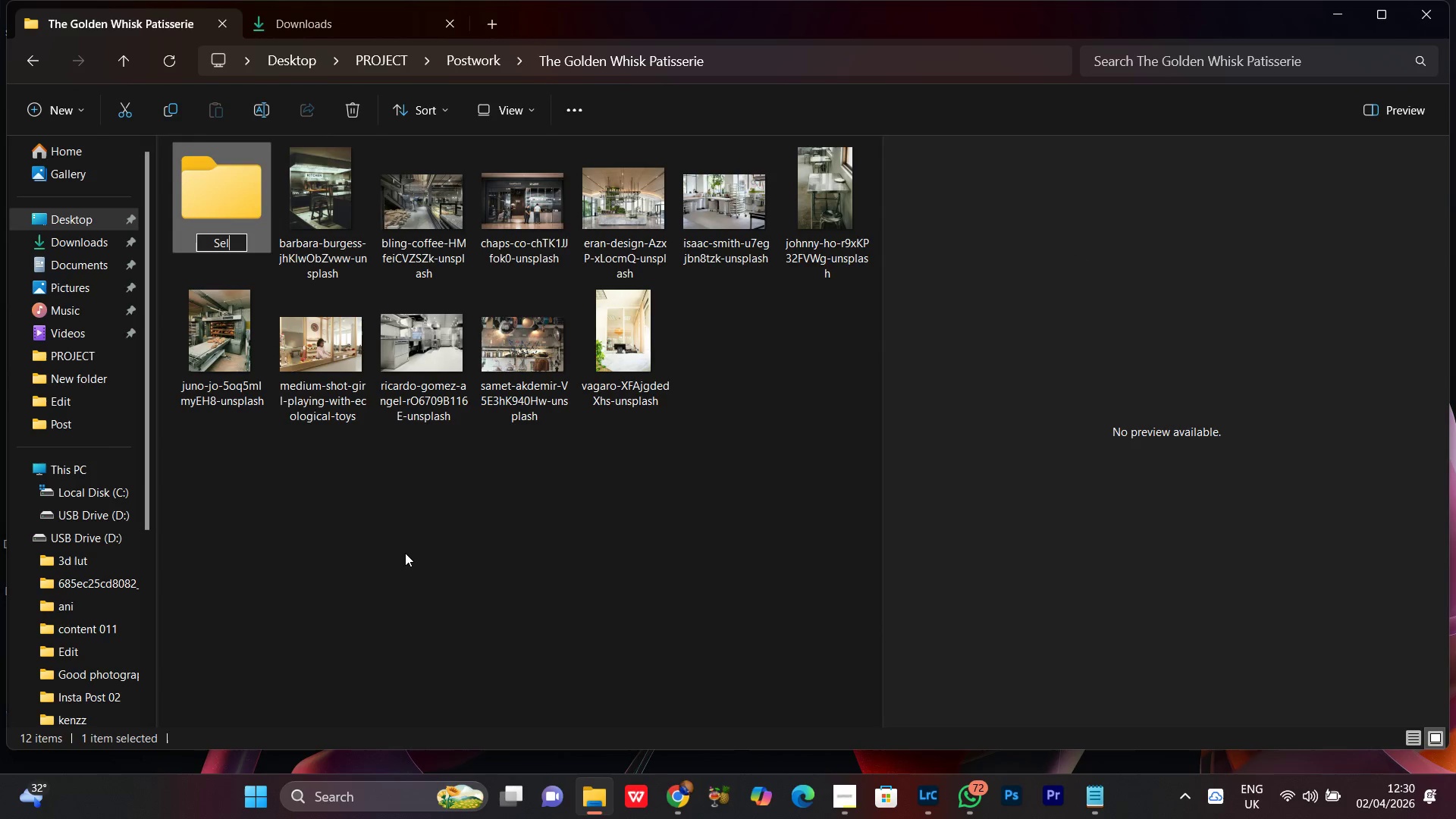 
left_click([401, 554])
 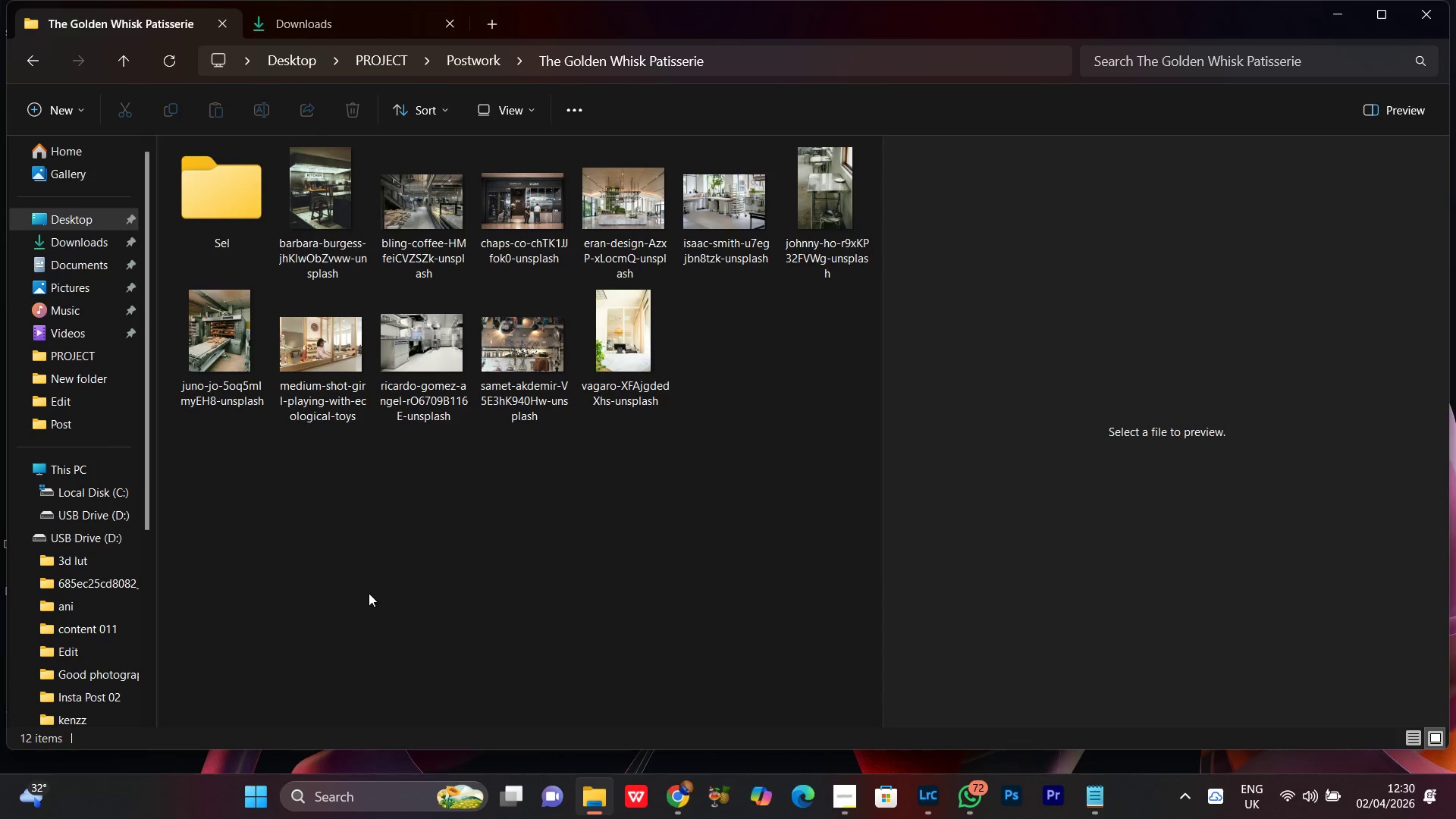 
left_click([368, 593])
 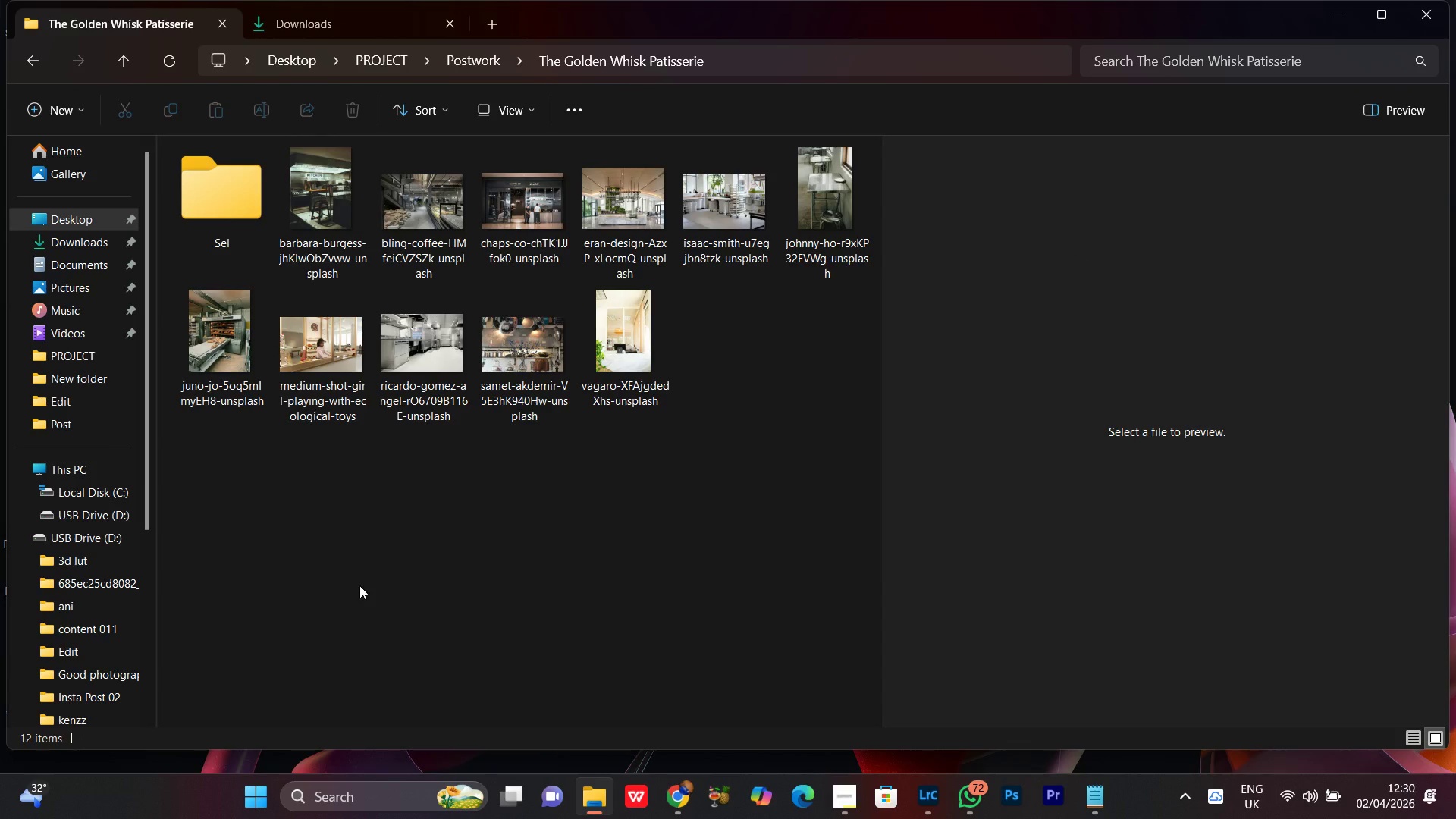 
right_click([359, 585])
 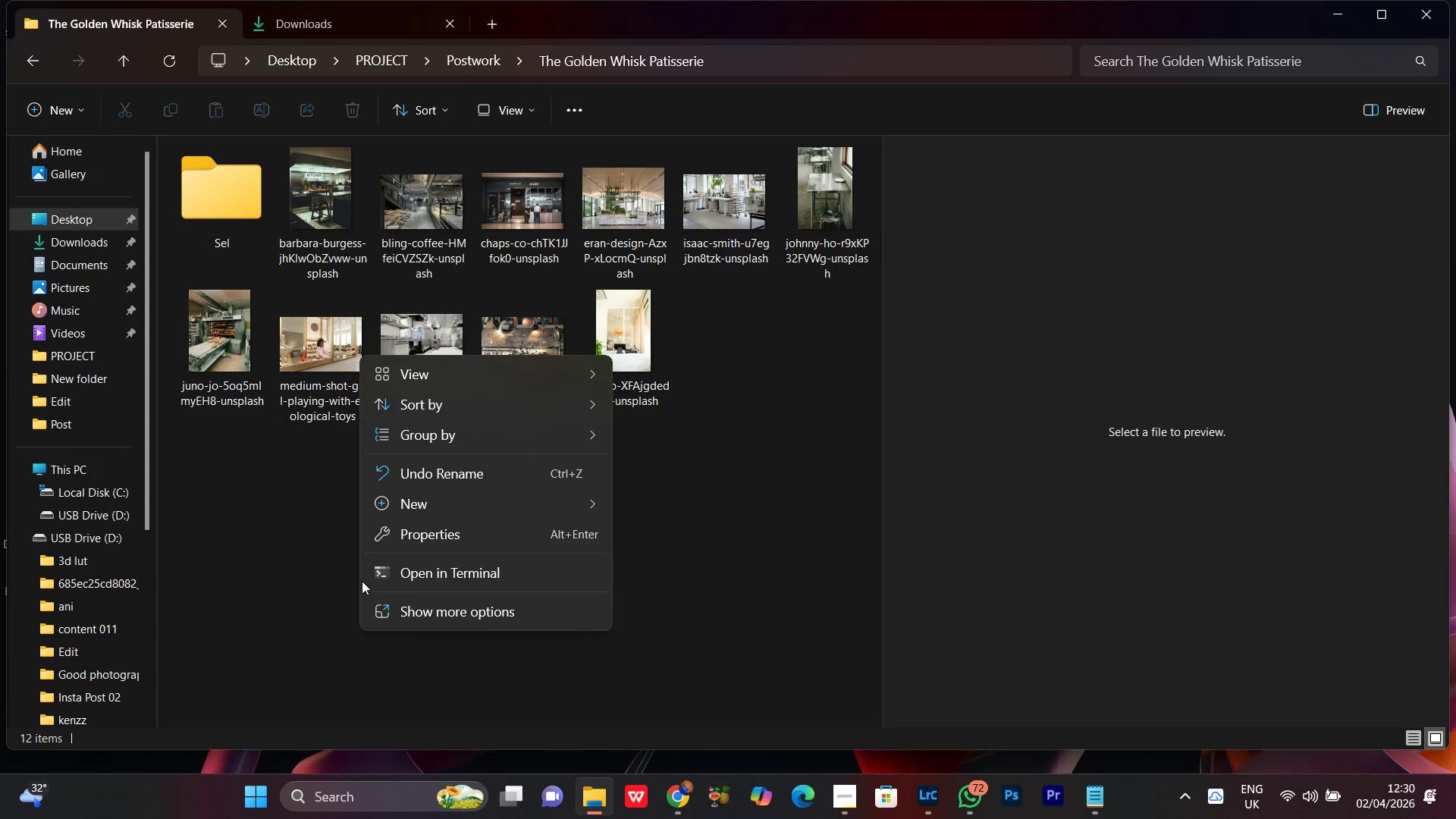 
left_click([306, 582])
 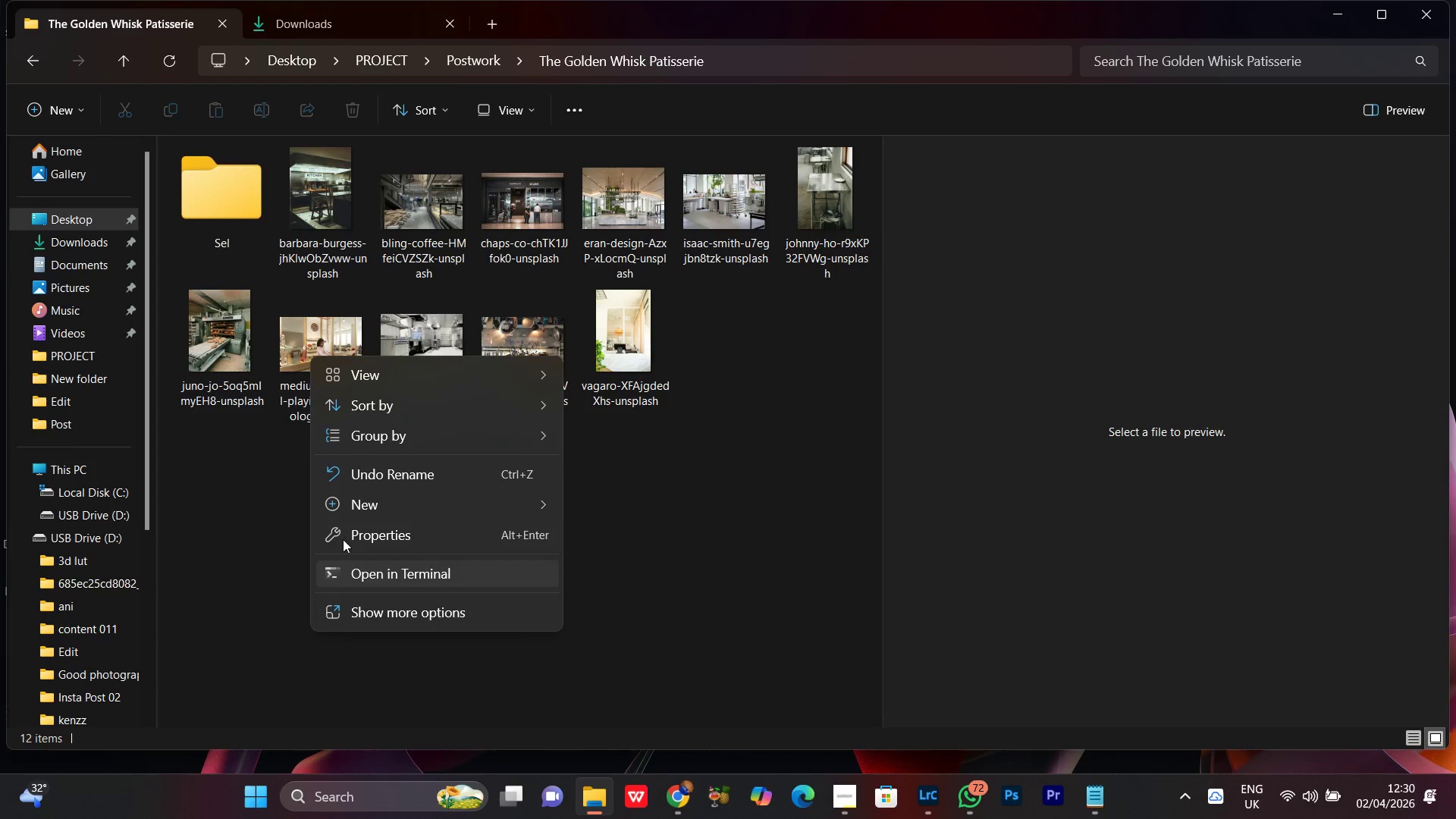 
left_click([372, 386])
 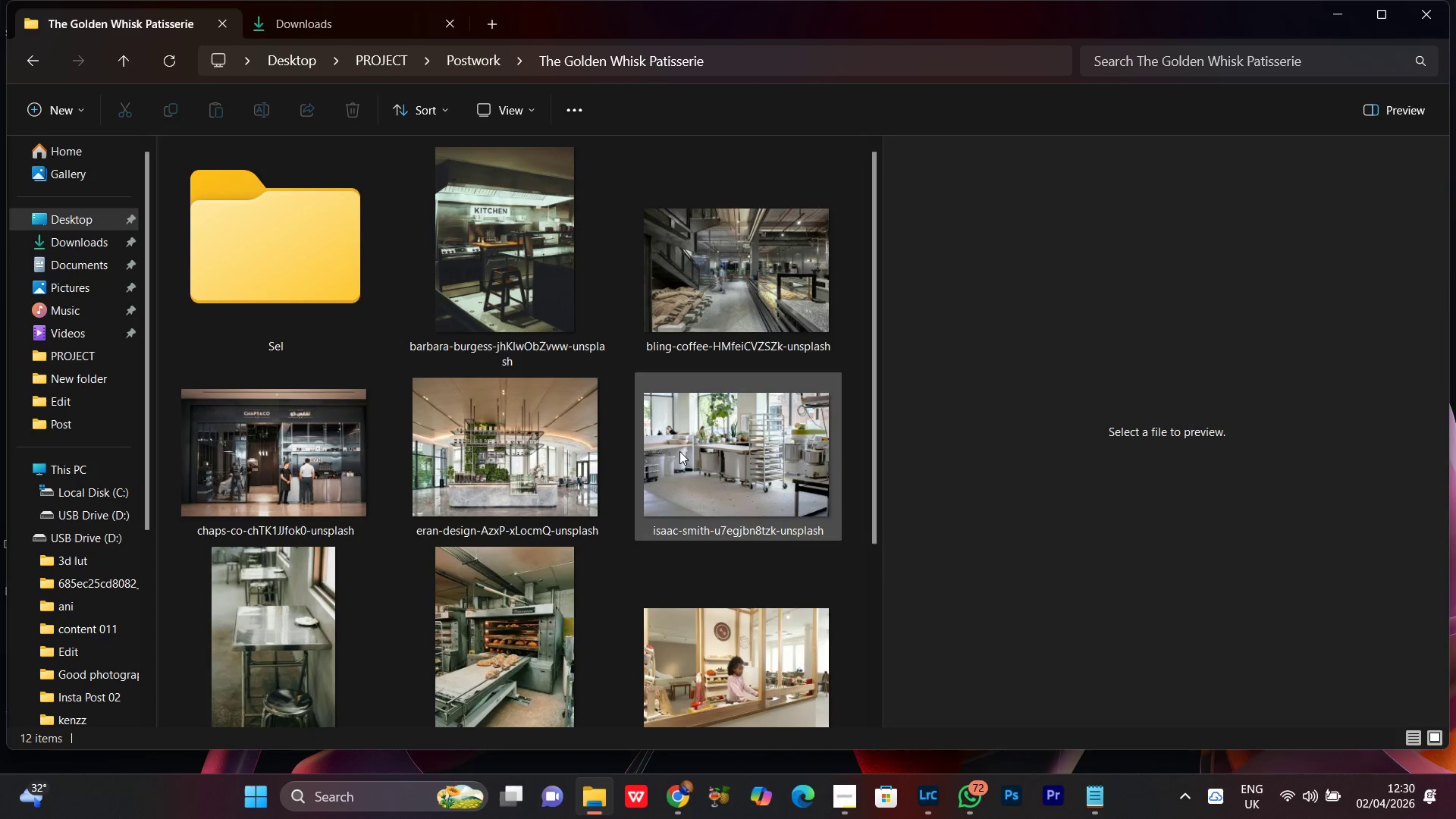 
left_click([490, 395])
 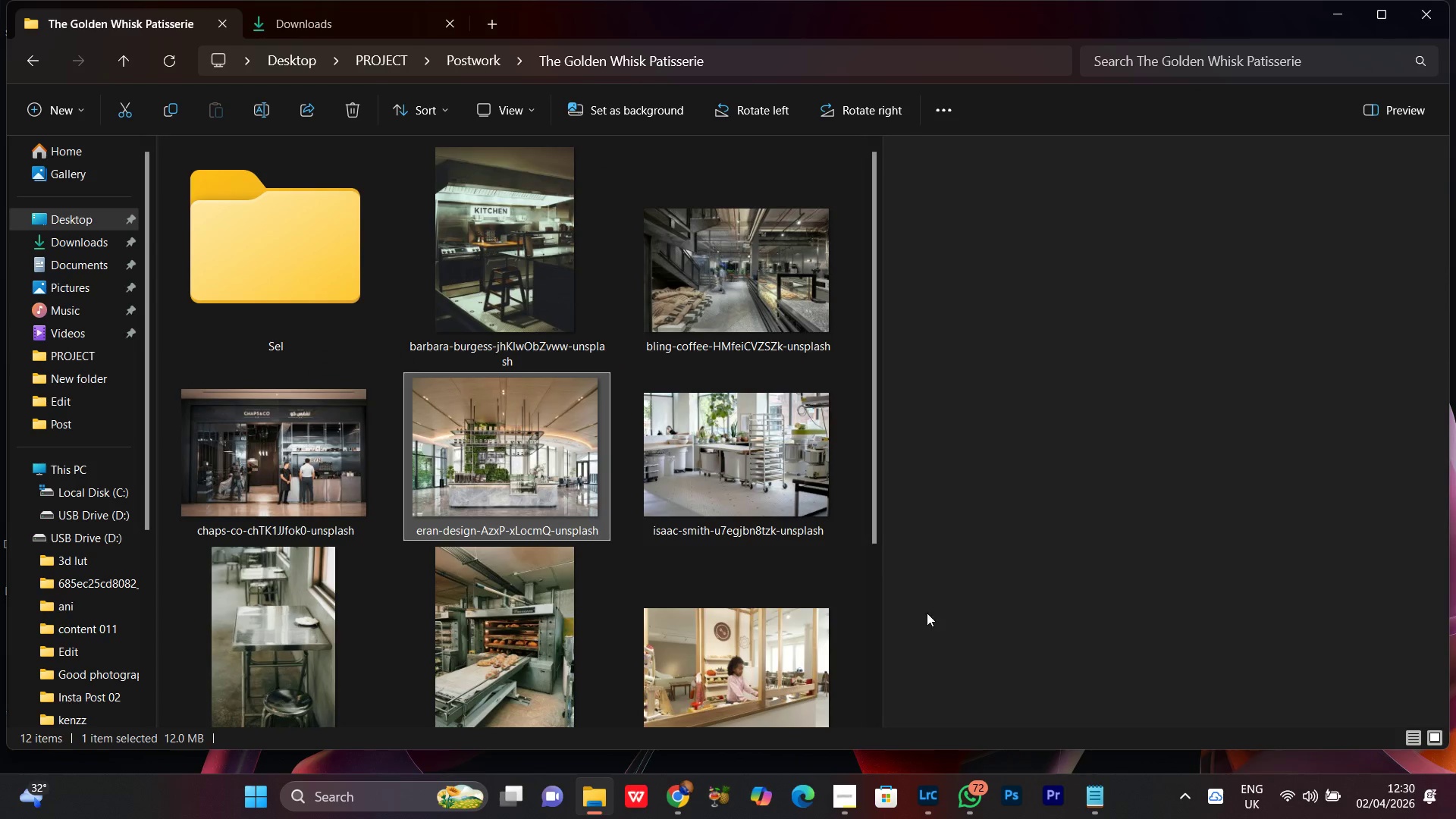 
scroll: coordinate [643, 667], scroll_direction: up, amount: 5.0
 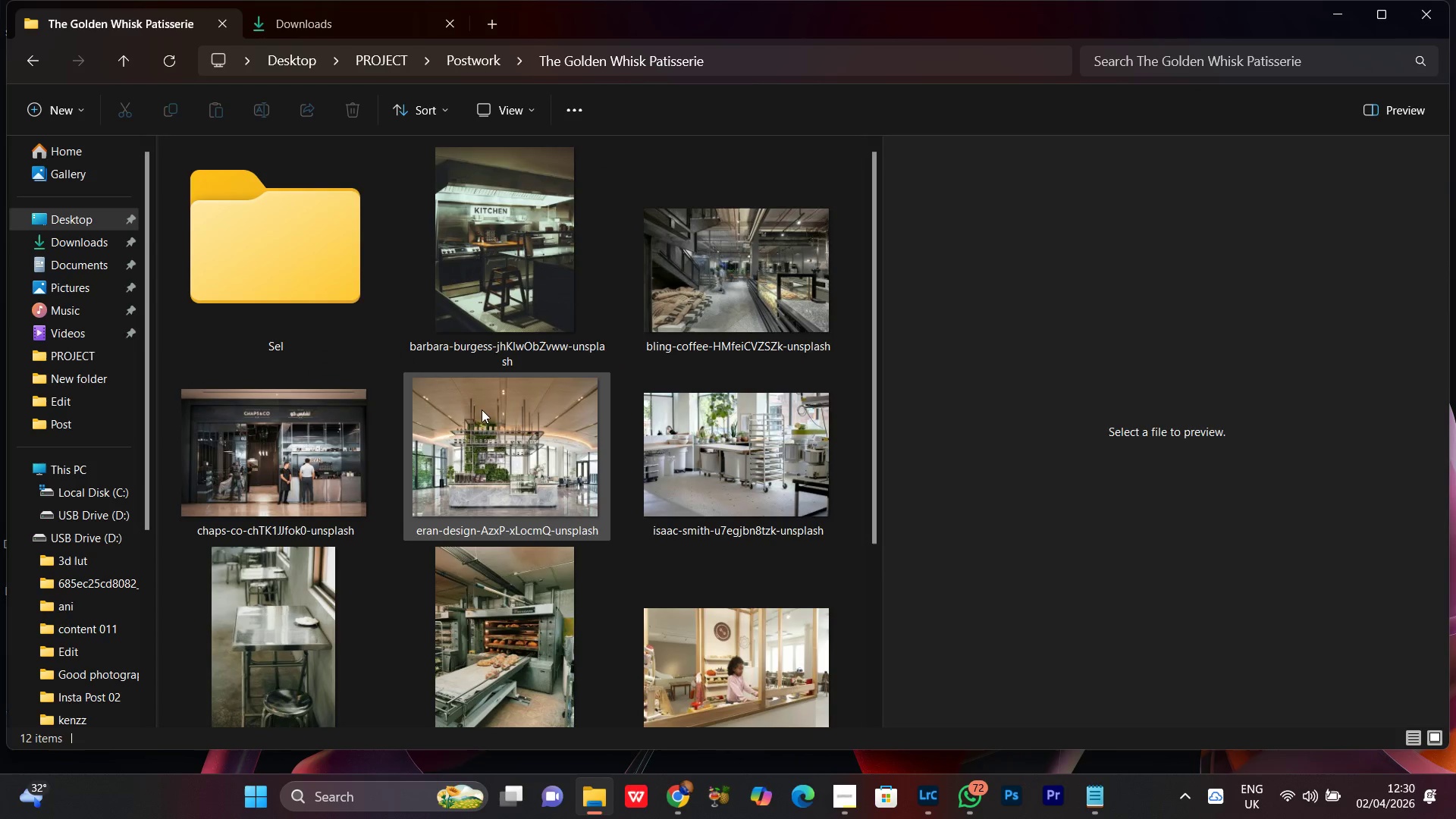 
scroll: coordinate [752, 642], scroll_direction: down, amount: 3.0
 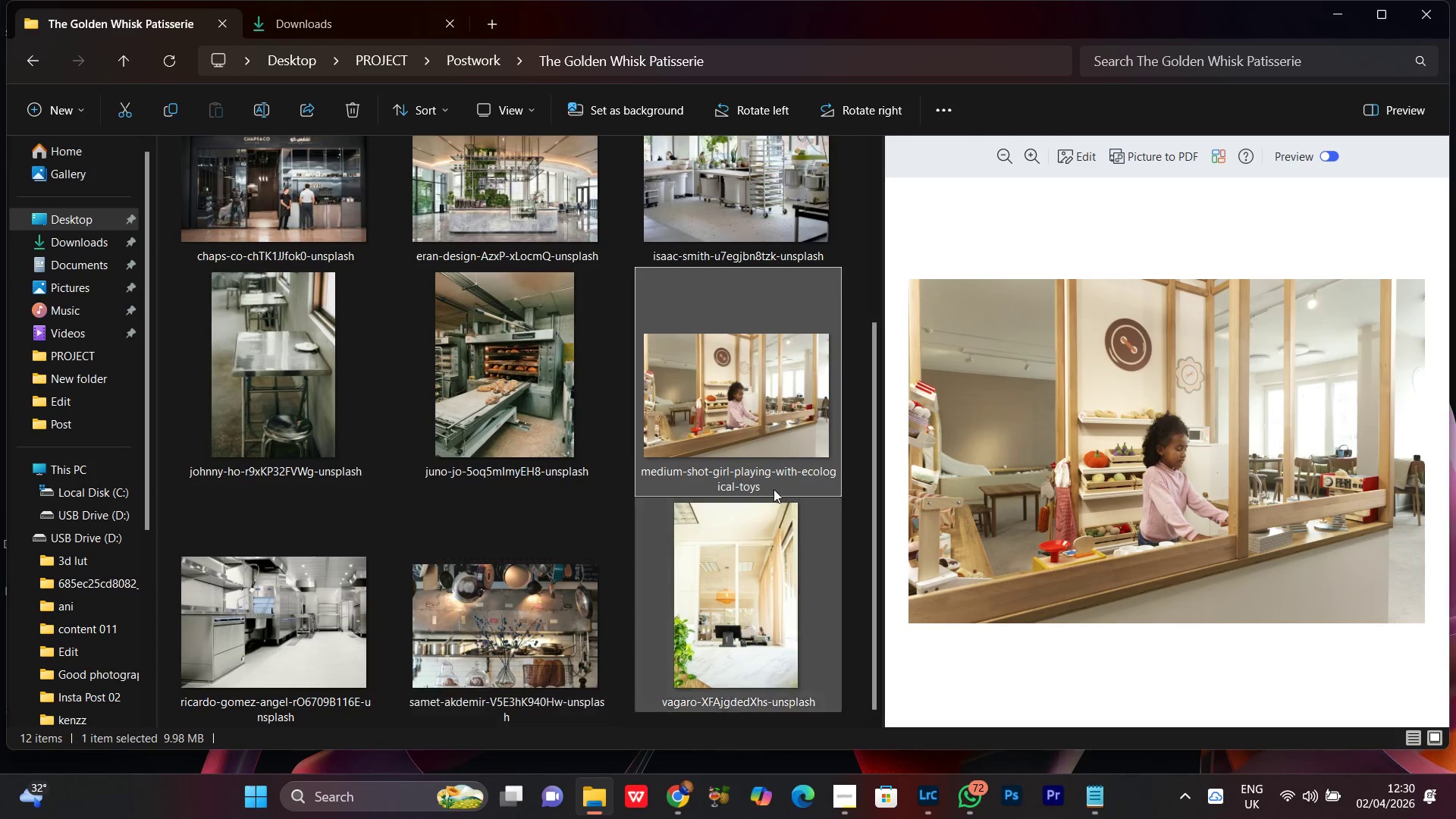 
scroll: coordinate [777, 592], scroll_direction: up, amount: 2.0
 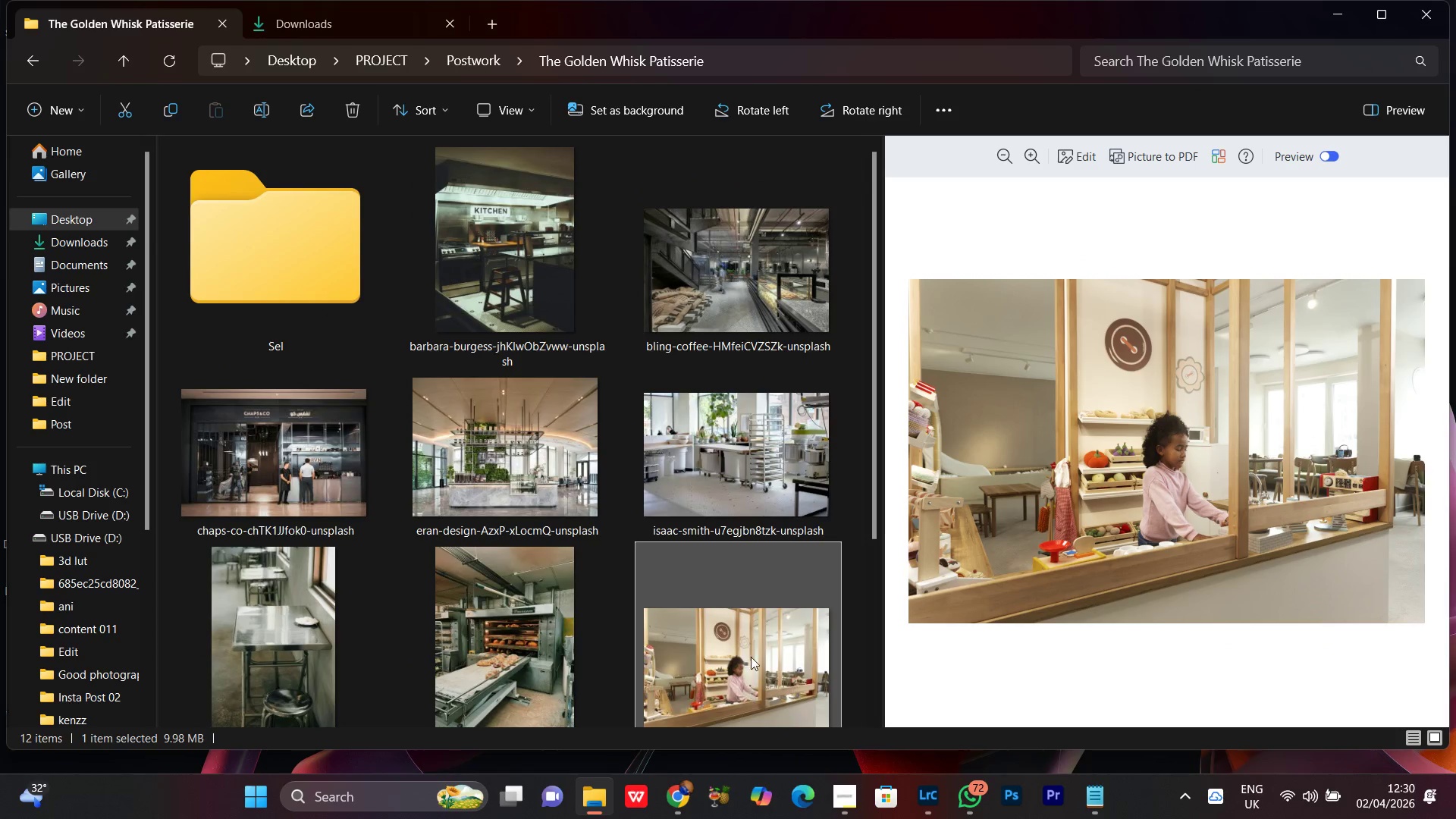 
left_click_drag(start_coordinate=[751, 649], to_coordinate=[292, 268])
 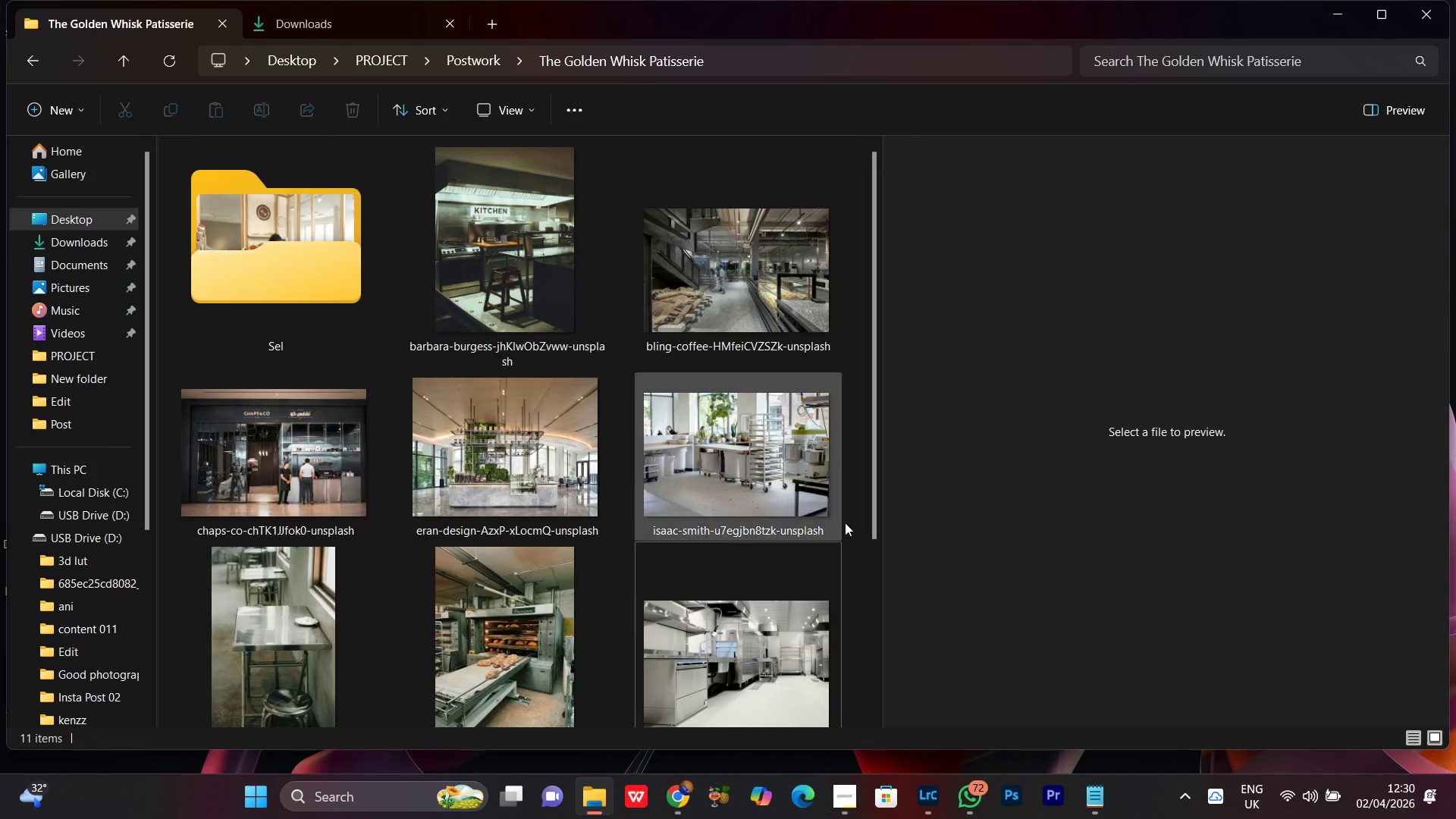 
scroll: coordinate [871, 614], scroll_direction: down, amount: 4.0
 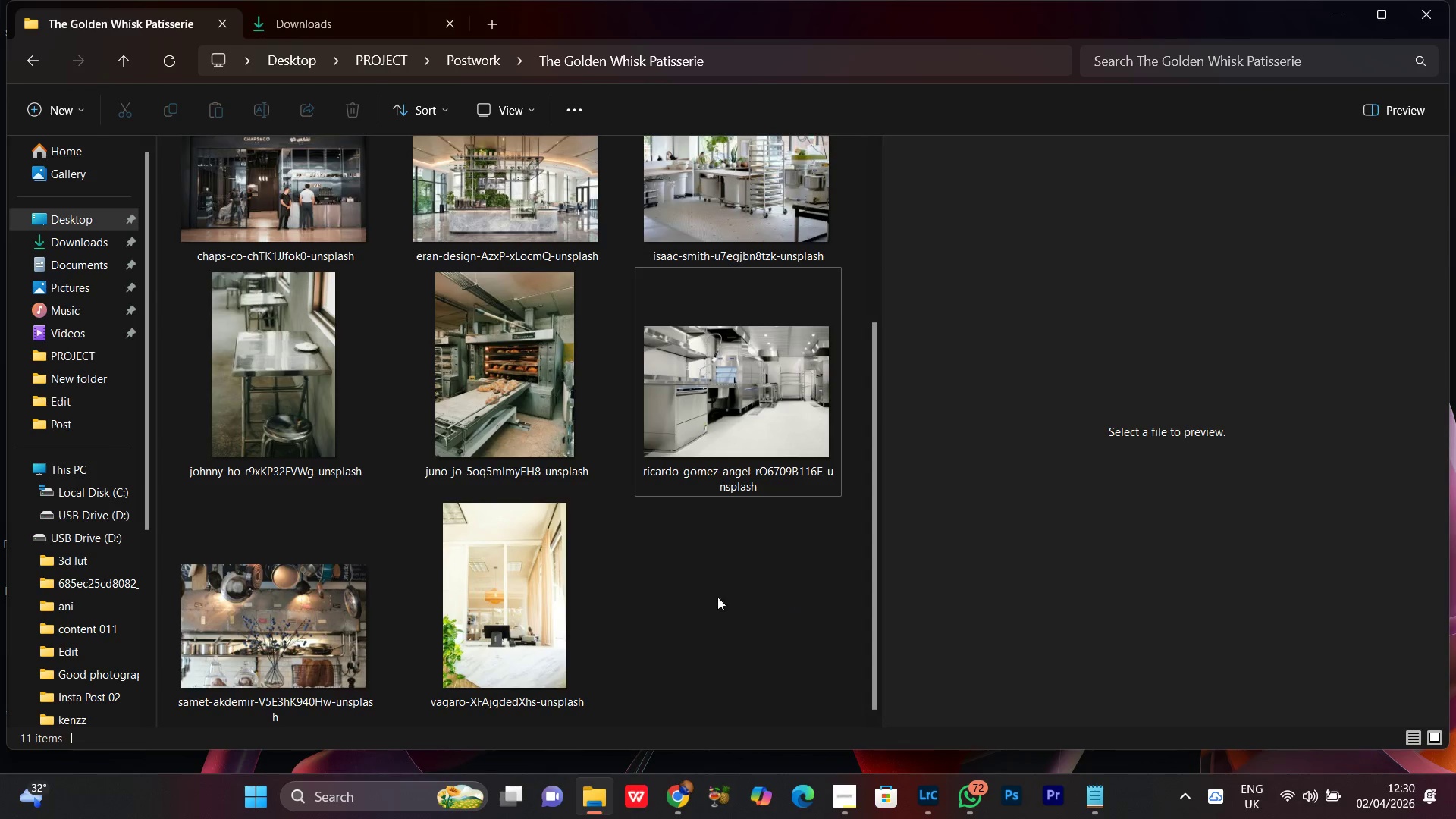 
wait(5.21)
 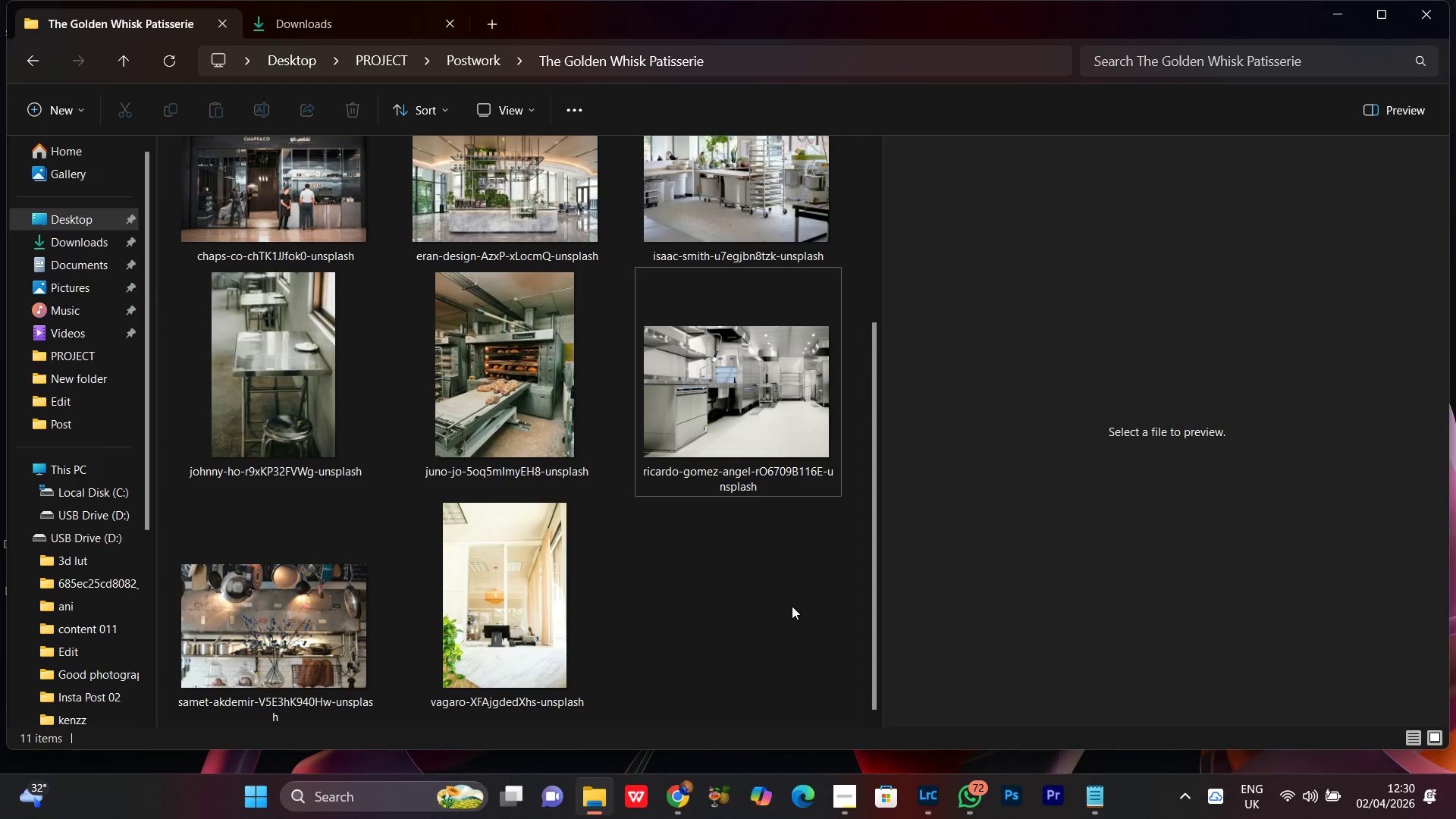 
left_click([694, 431])
 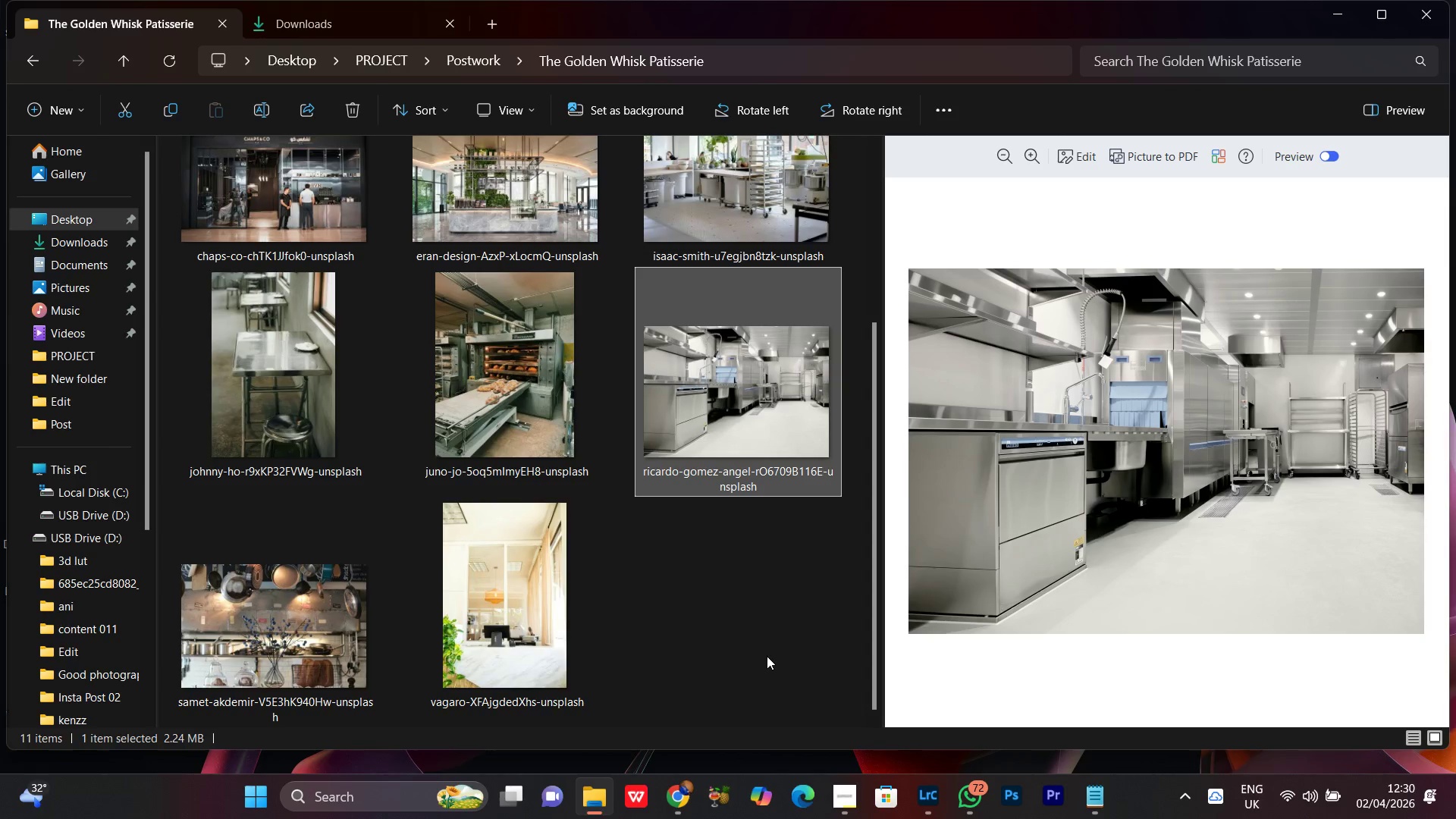 
scroll: coordinate [741, 619], scroll_direction: up, amount: 2.0
 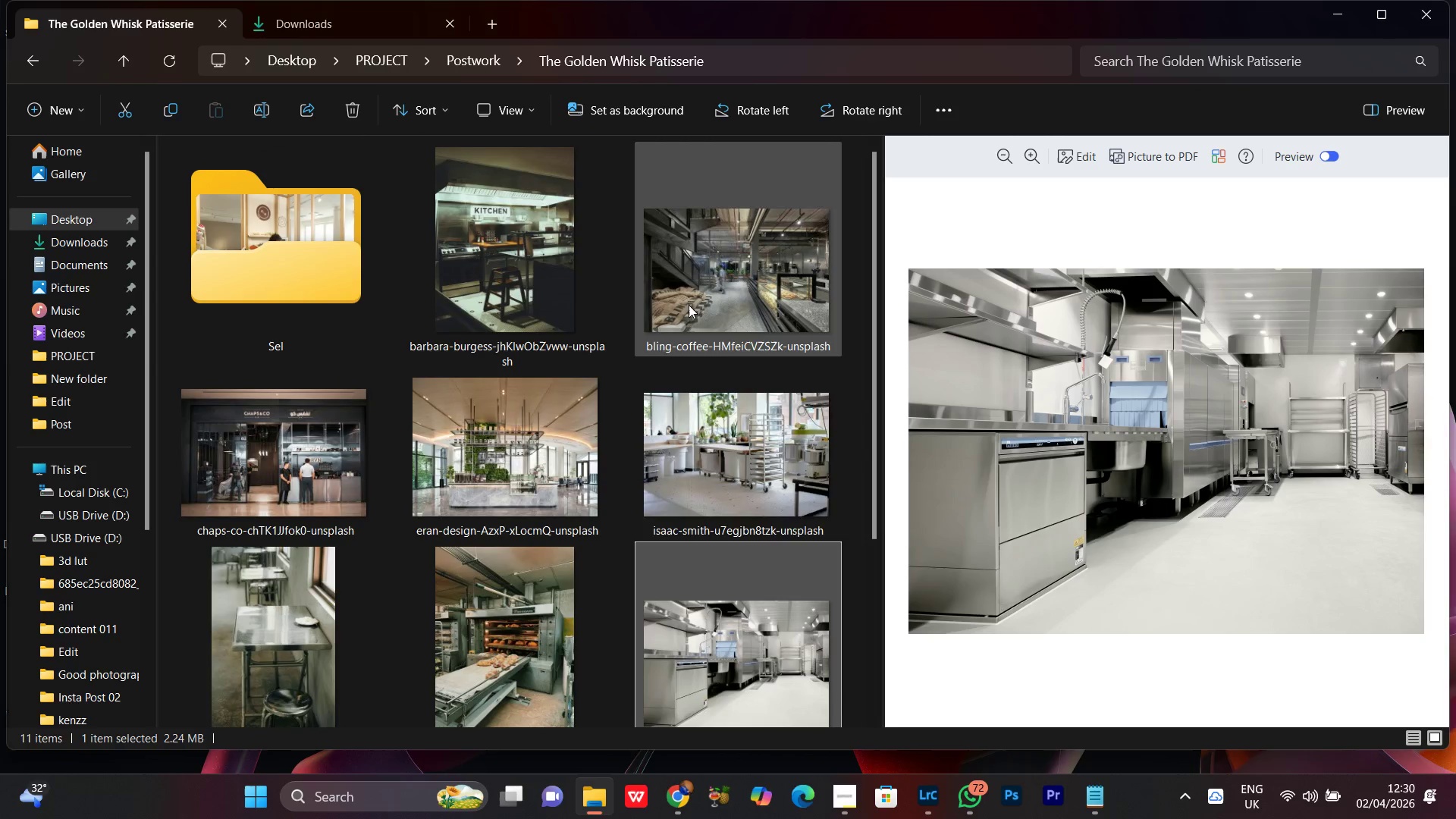 
left_click([720, 266])
 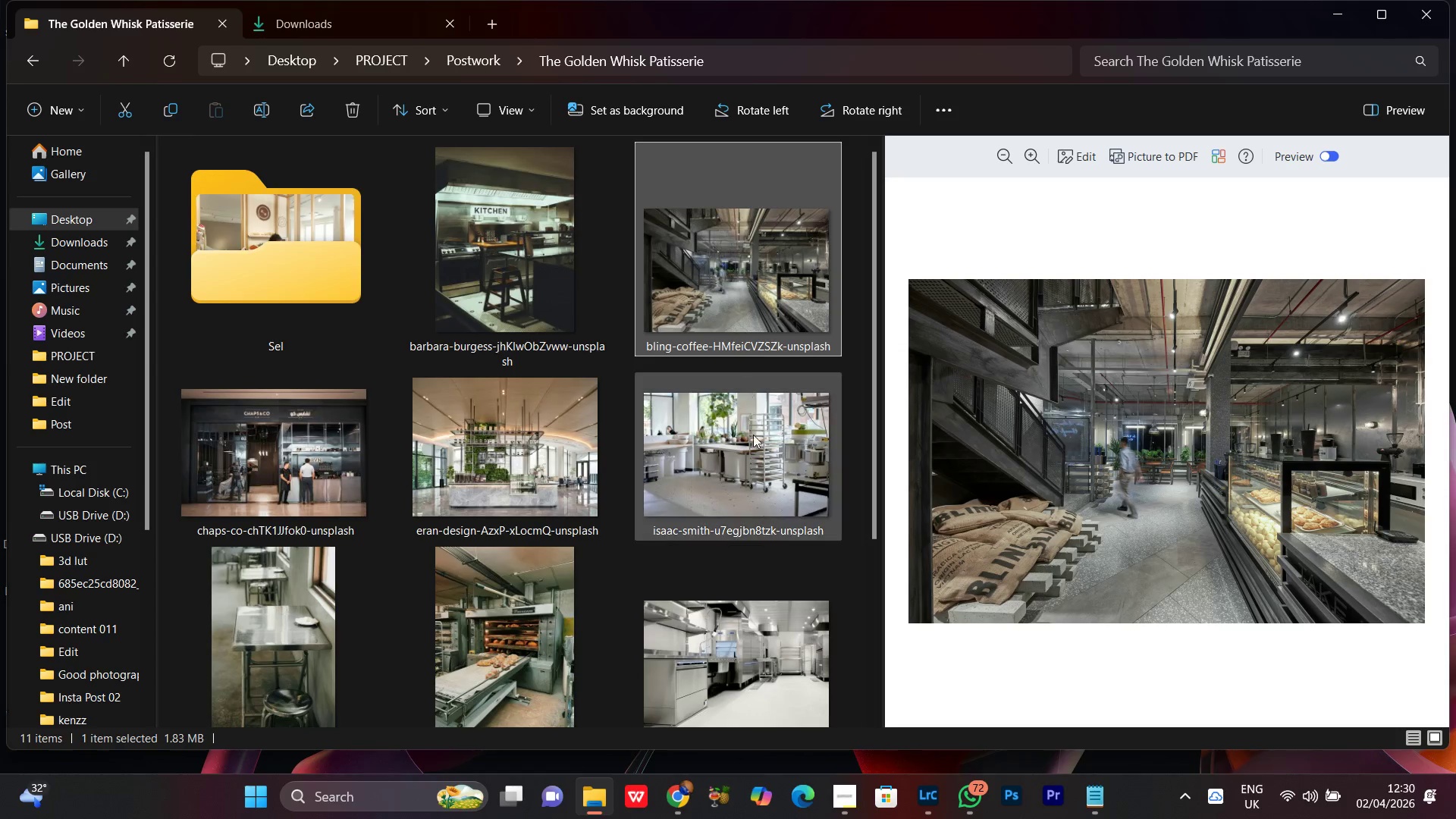 
scroll: coordinate [765, 507], scroll_direction: down, amount: 3.0
 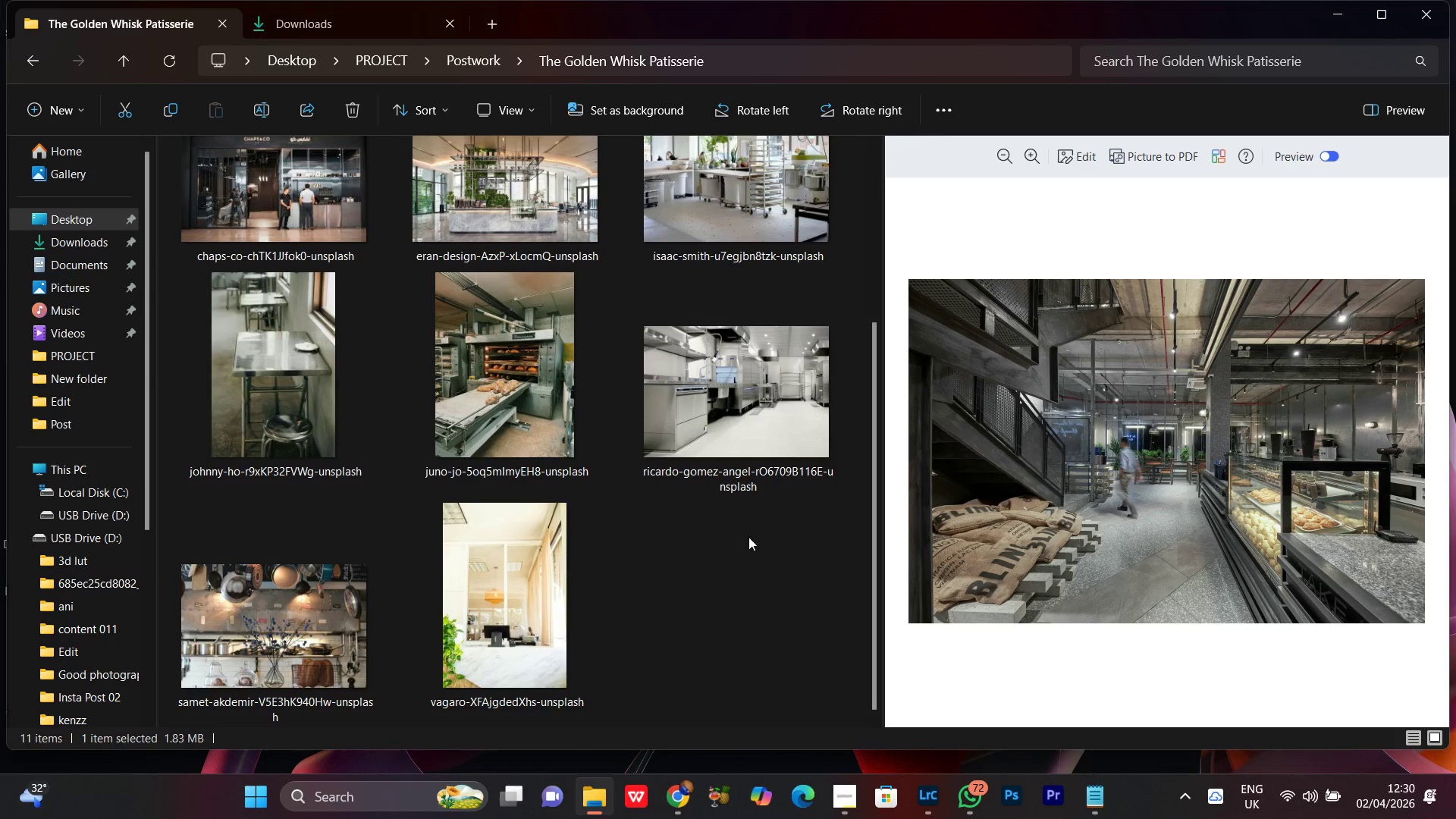 
scroll: coordinate [747, 531], scroll_direction: up, amount: 2.0
 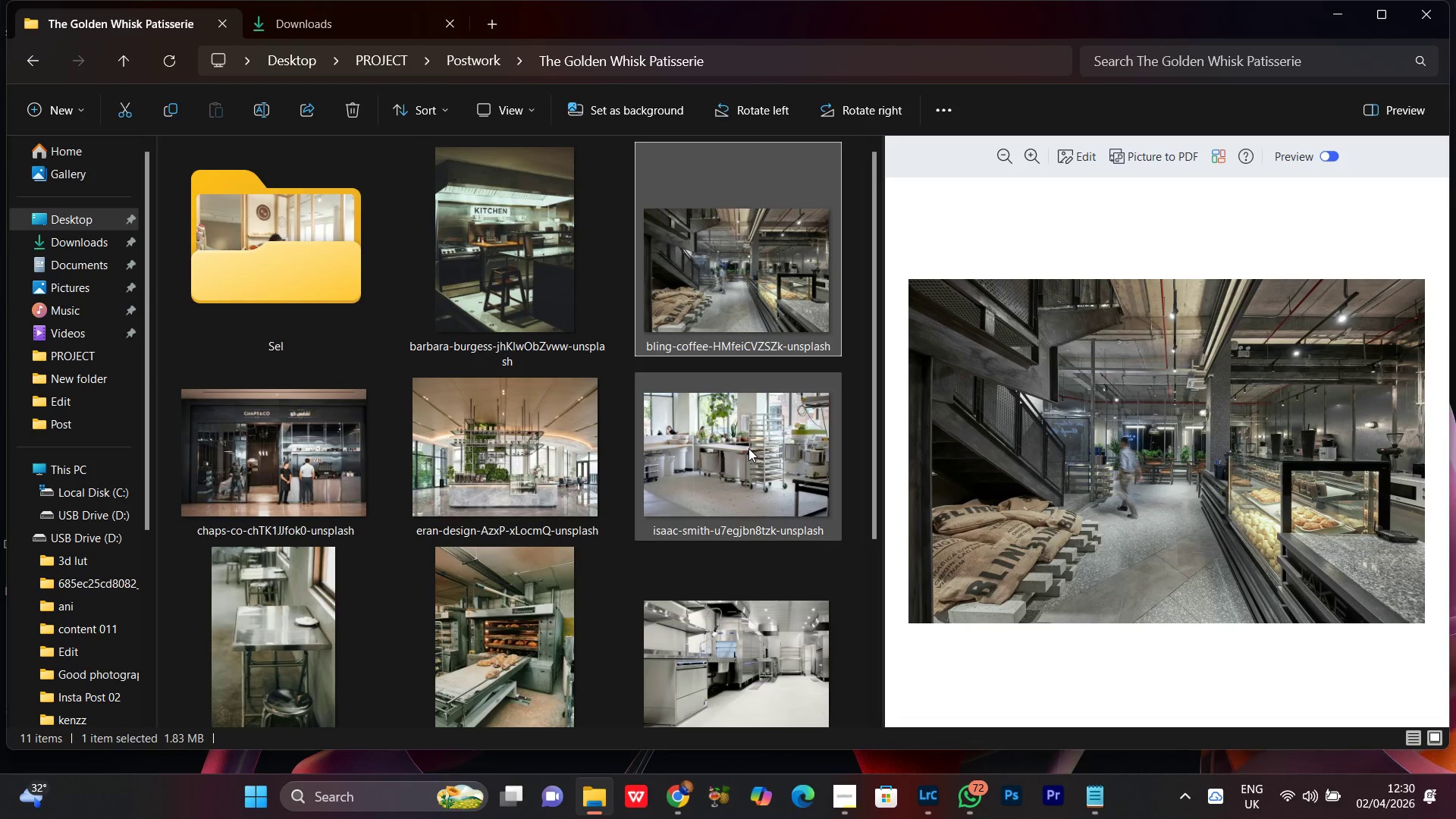 
left_click([748, 448])
 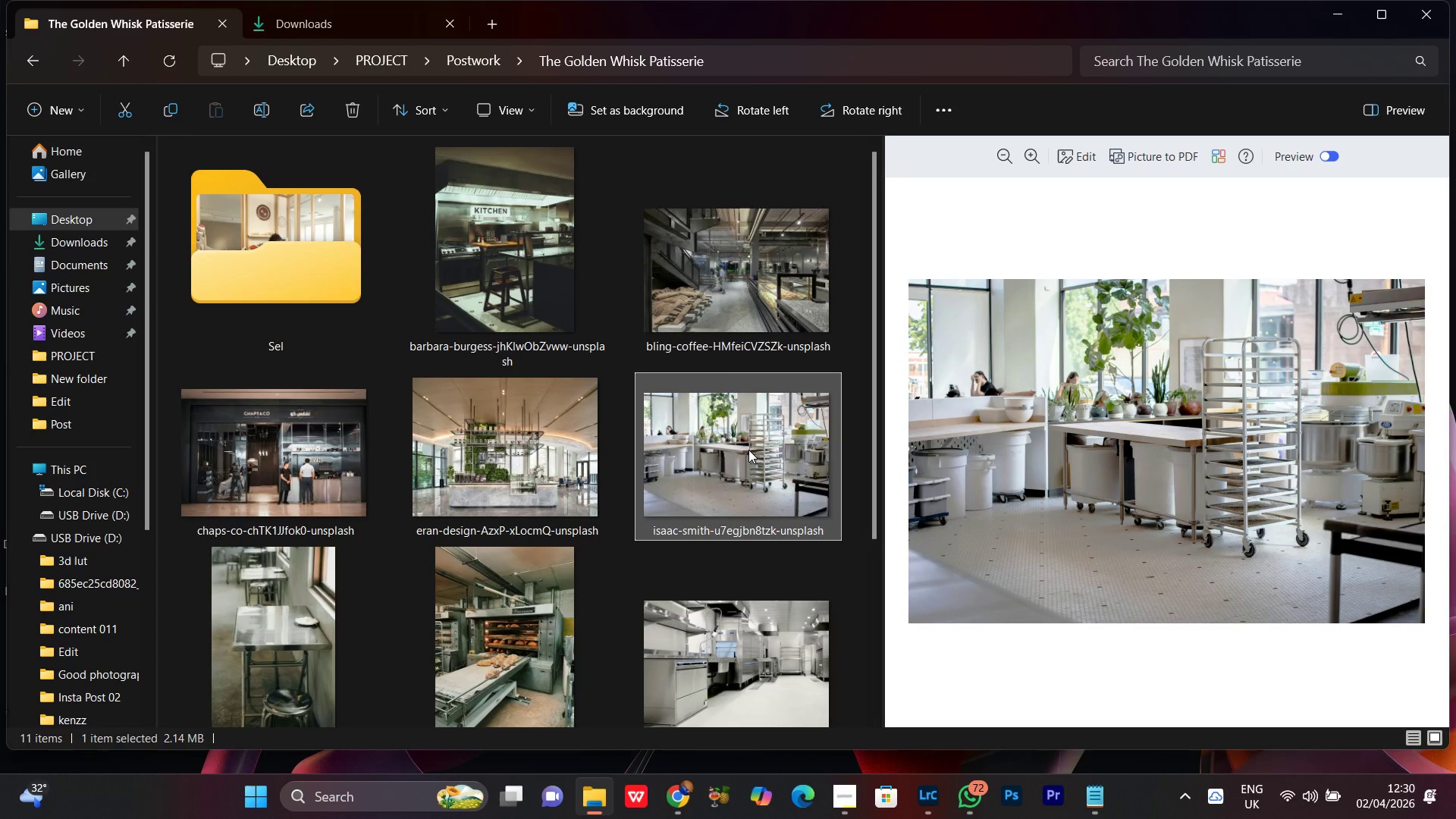 
left_click_drag(start_coordinate=[741, 631], to_coordinate=[786, 66])
 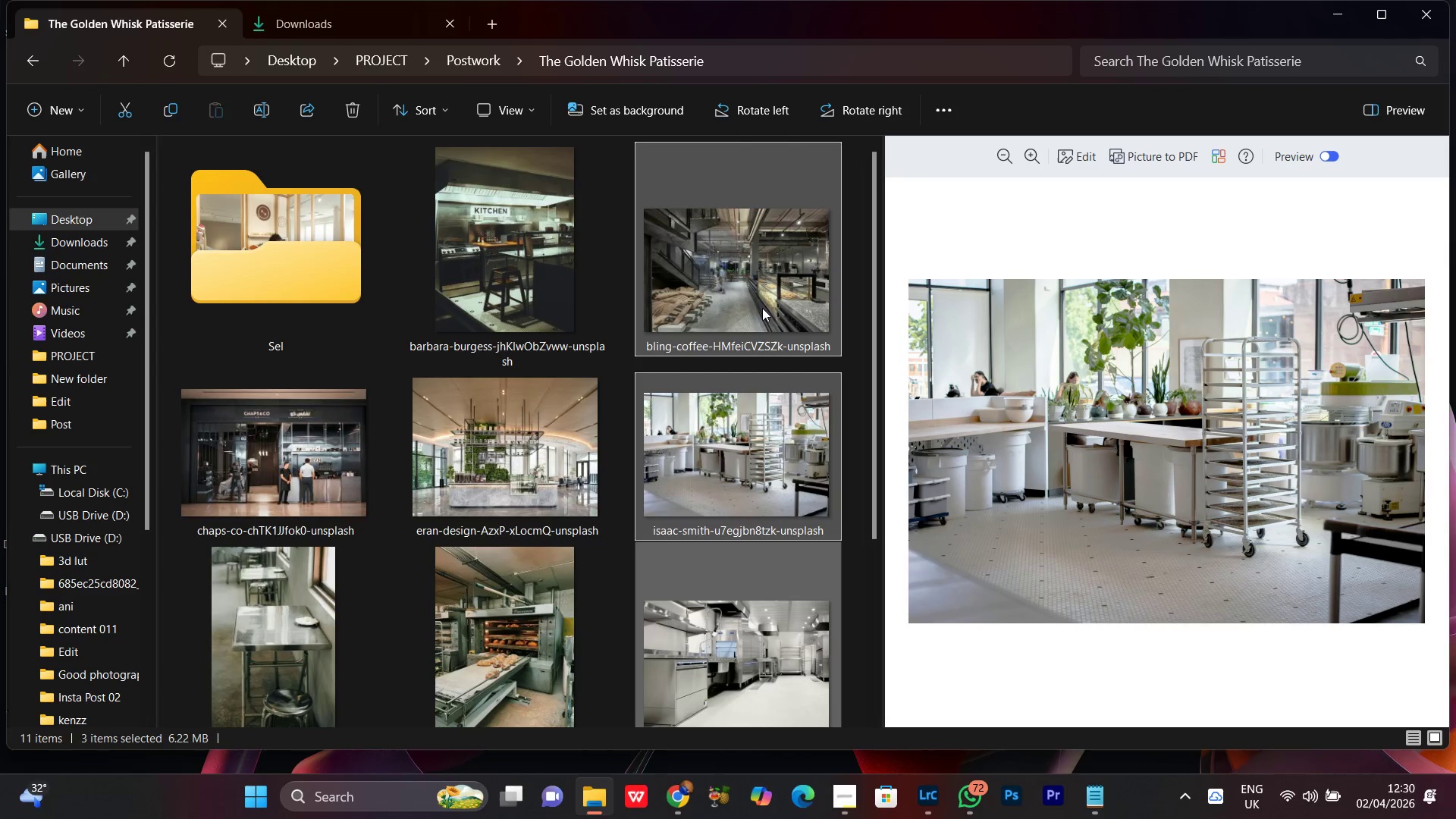 
scroll: coordinate [748, 450], scroll_direction: down, amount: 3.0
 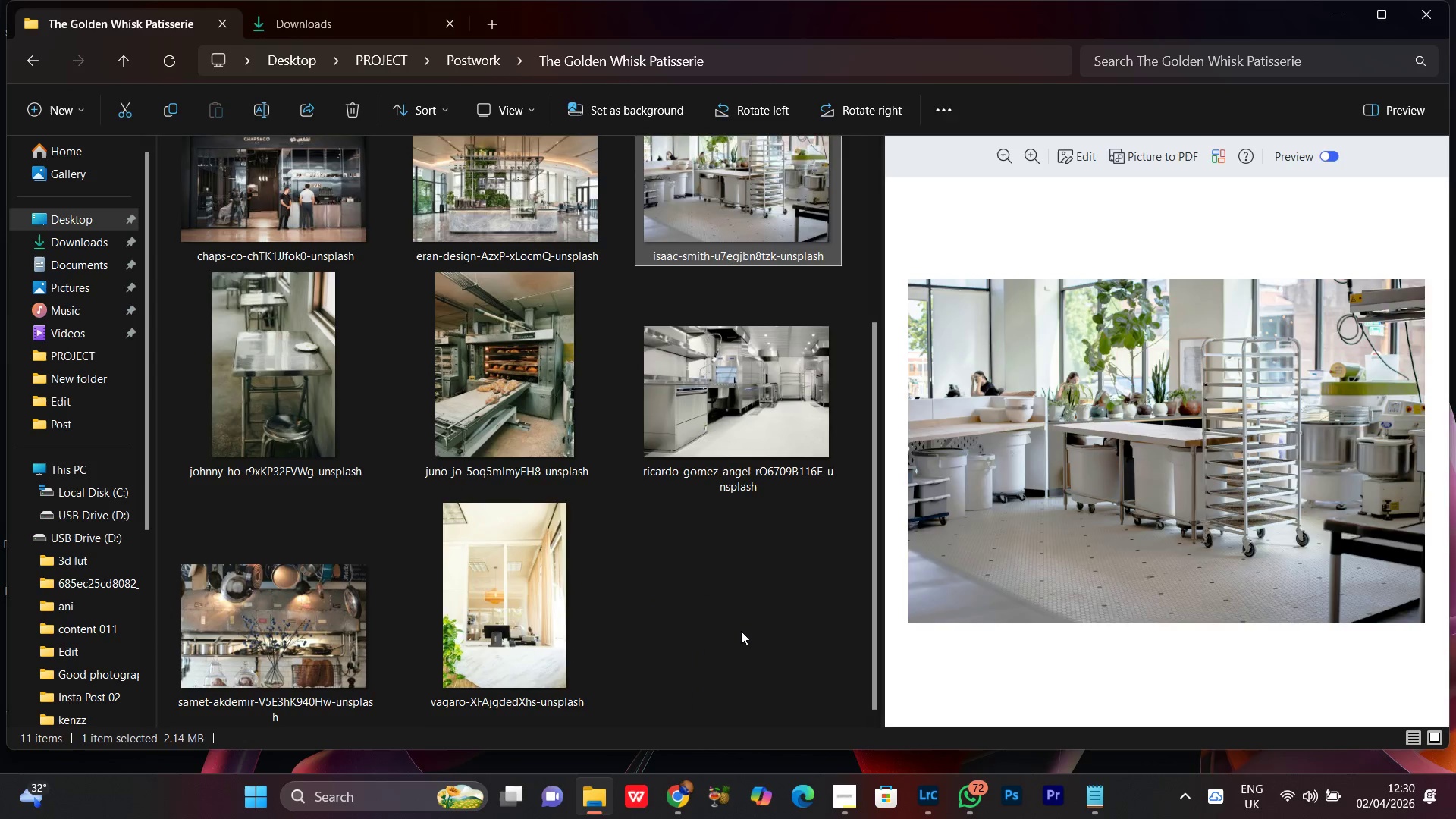 
left_click_drag(start_coordinate=[761, 297], to_coordinate=[243, 272])
 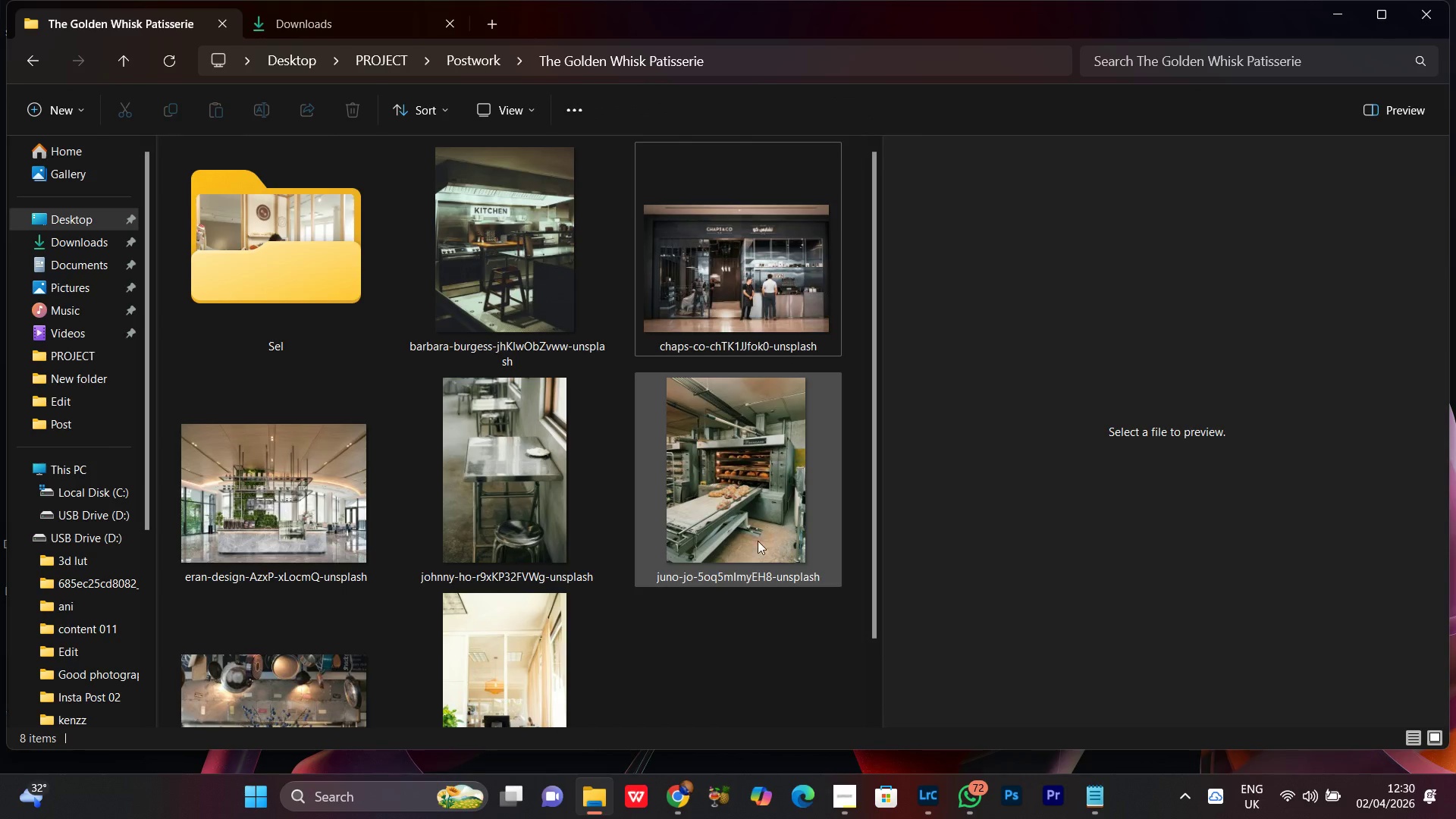 
scroll: coordinate [742, 623], scroll_direction: down, amount: 5.0
 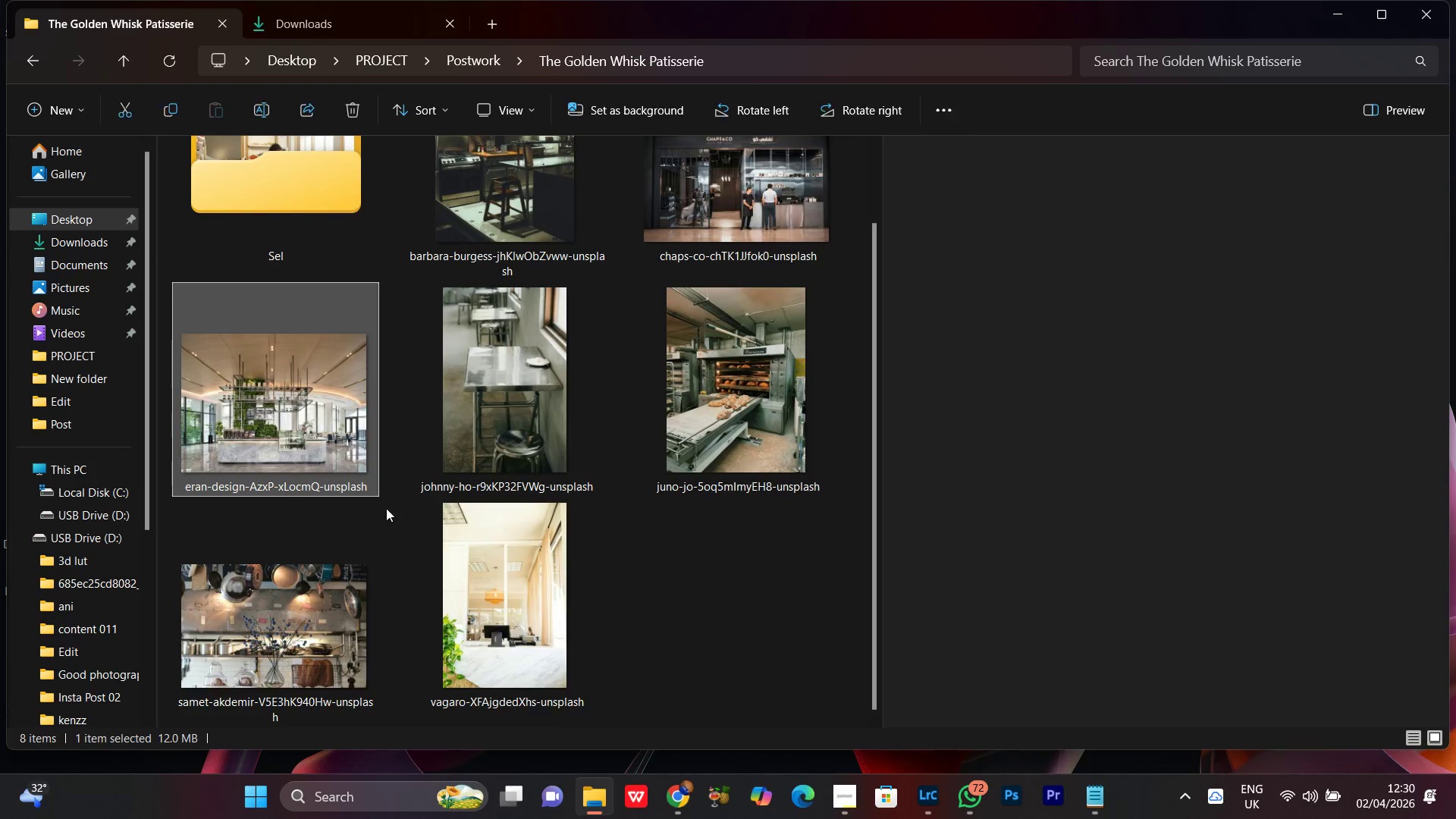 
left_click([800, 667])
 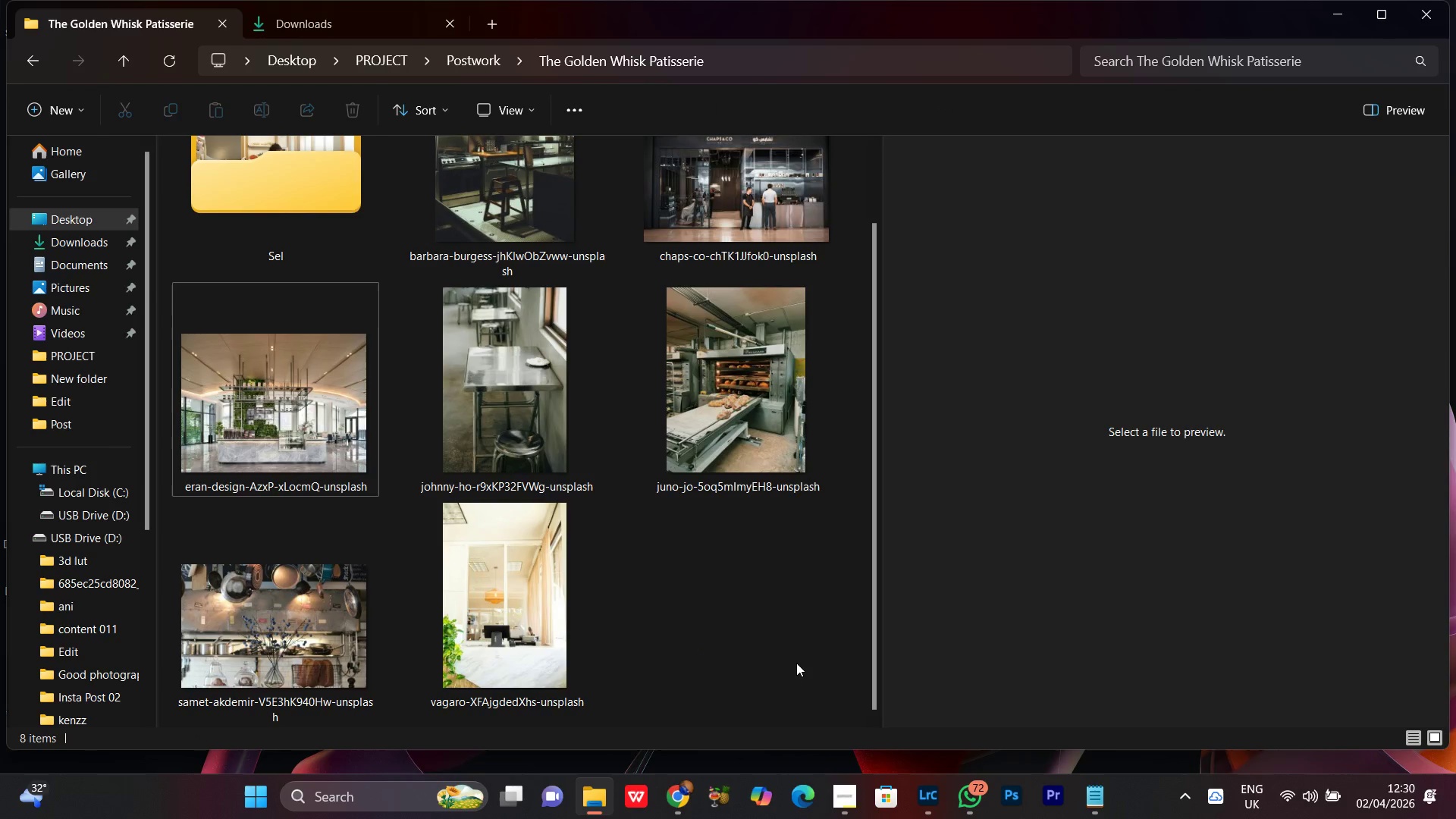 
scroll: coordinate [792, 657], scroll_direction: up, amount: 3.0
 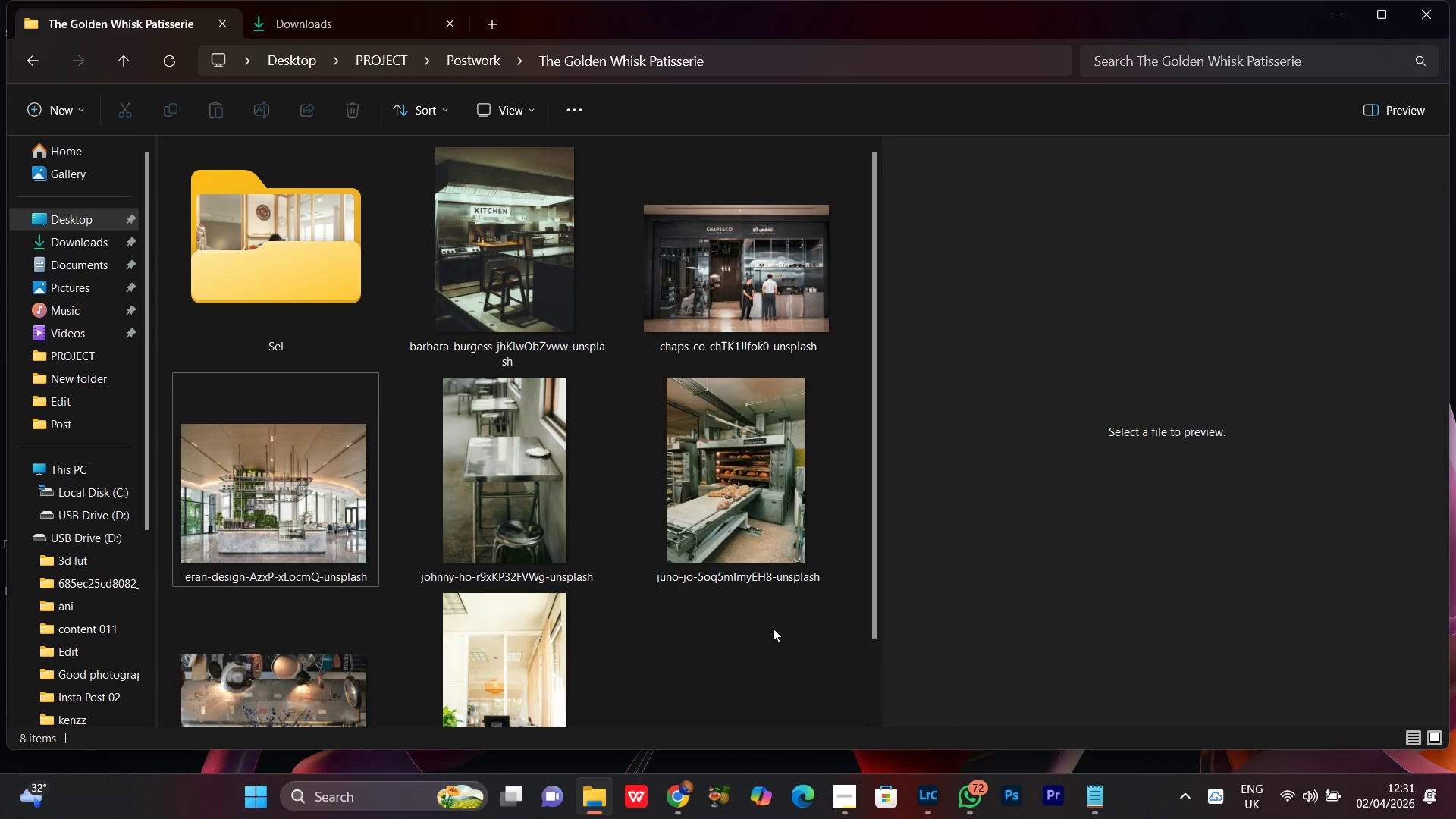 
wait(6.5)
 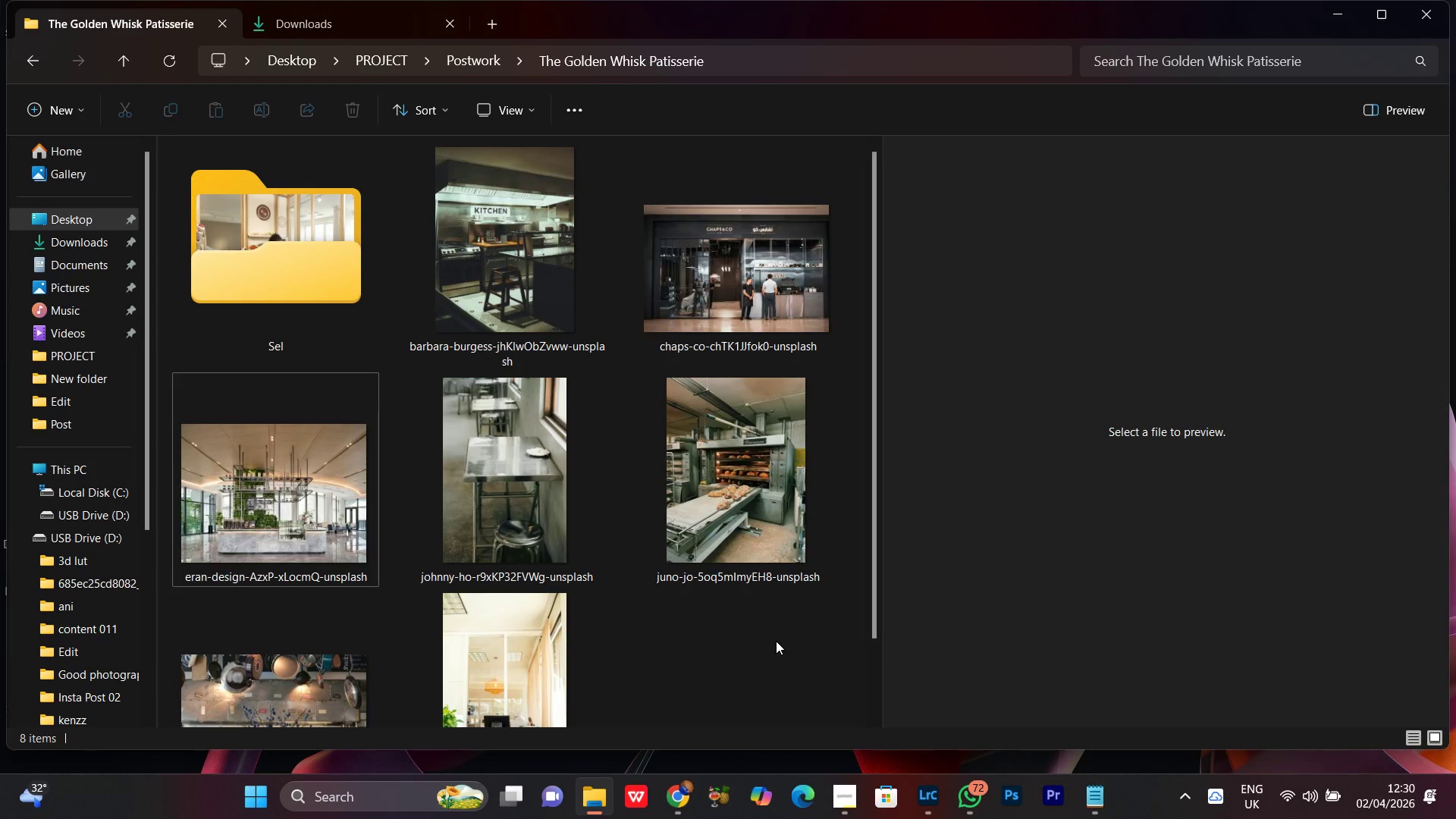 
double_click([284, 266])
 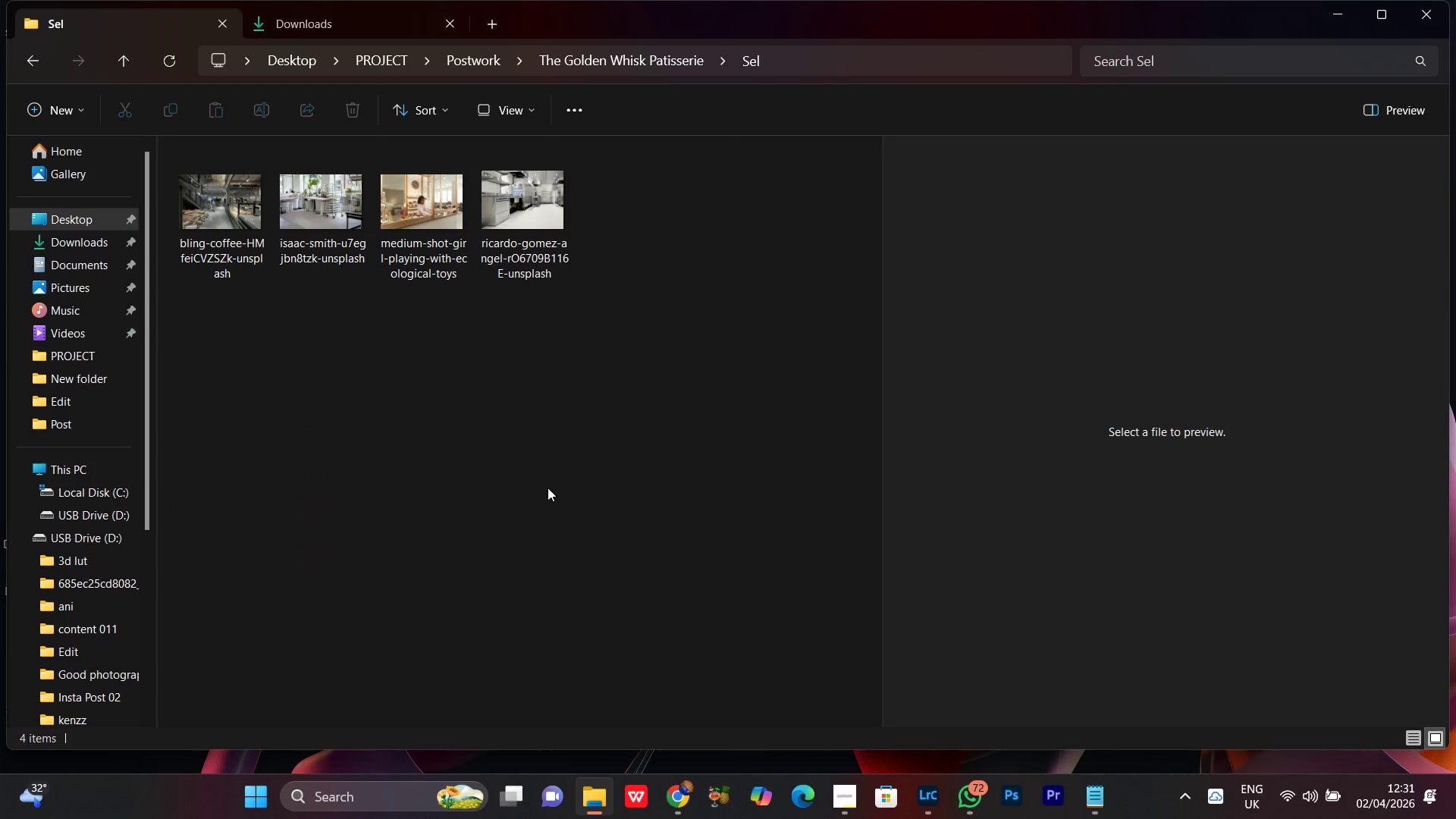 
left_click([457, 460])
 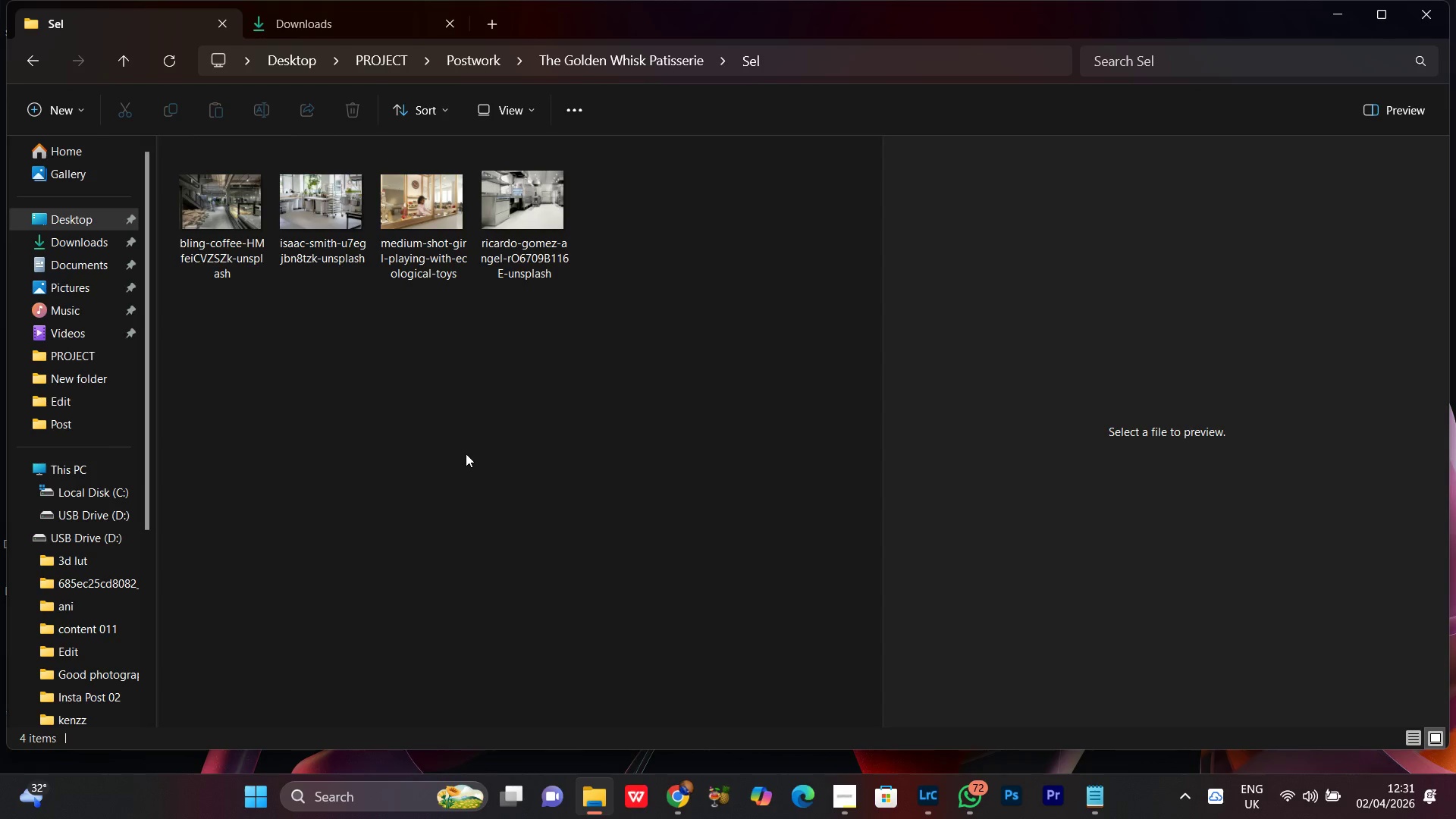 
wait(8.97)
 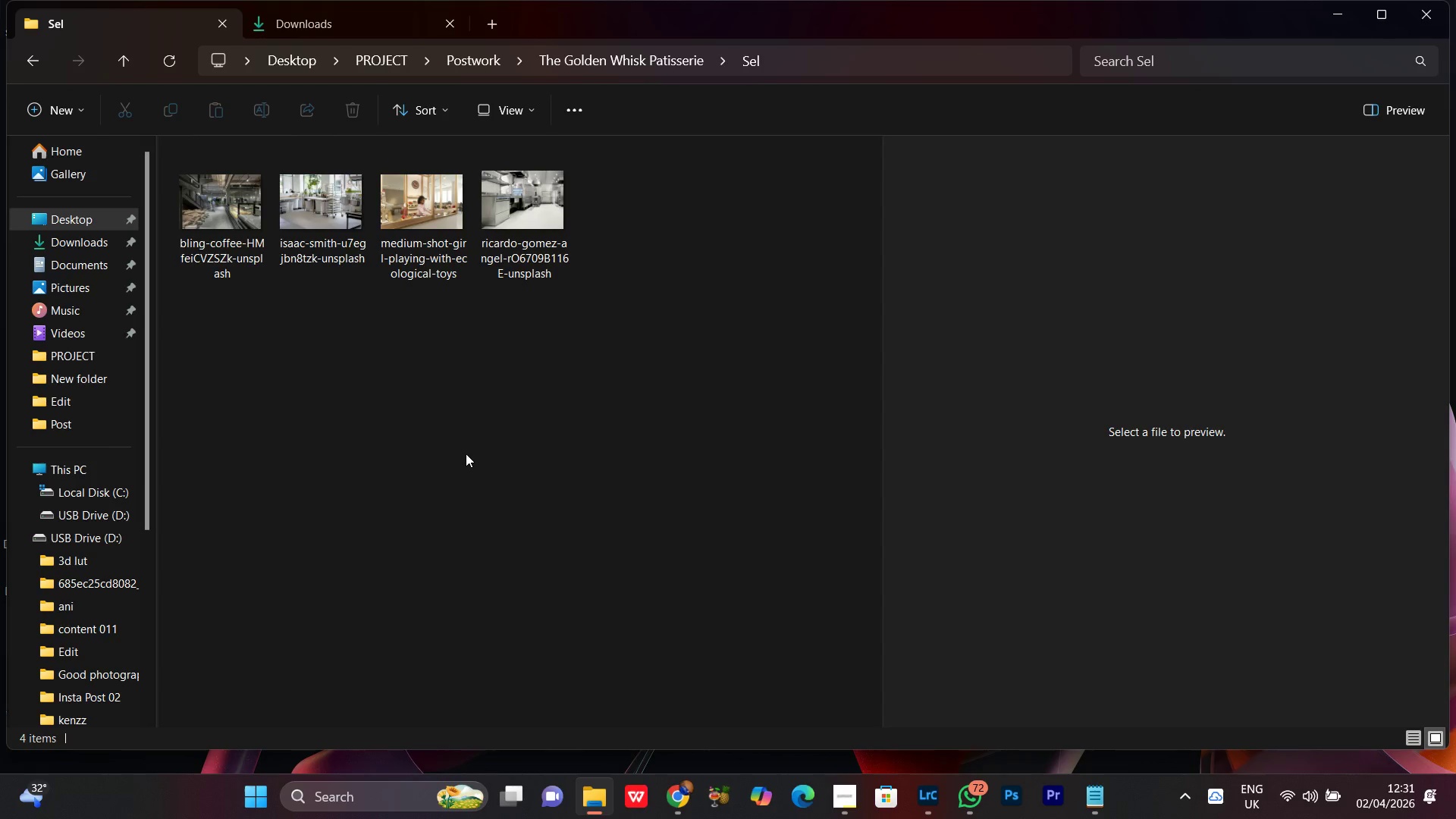 
left_click([648, 65])
 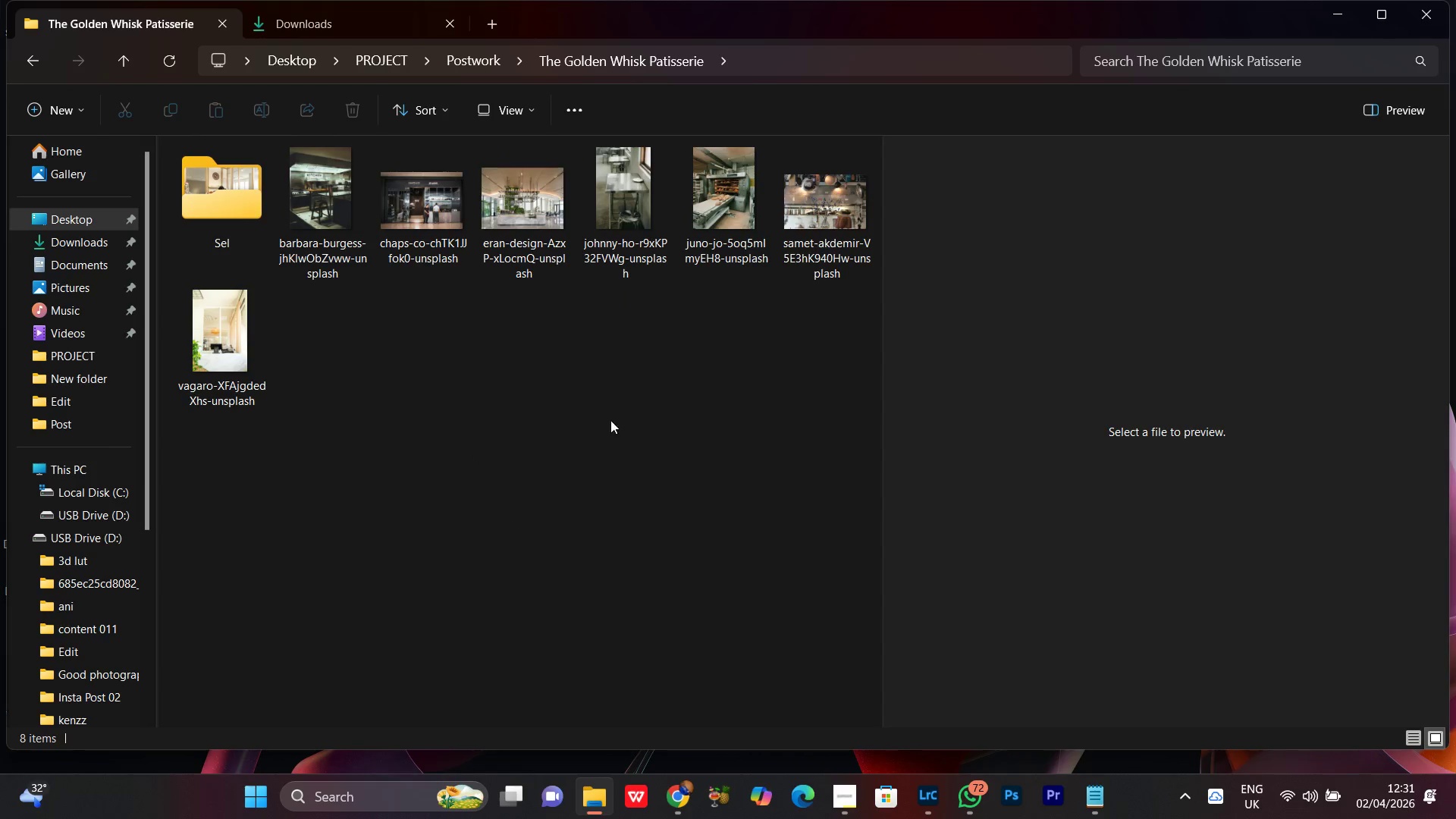 
left_click([551, 471])
 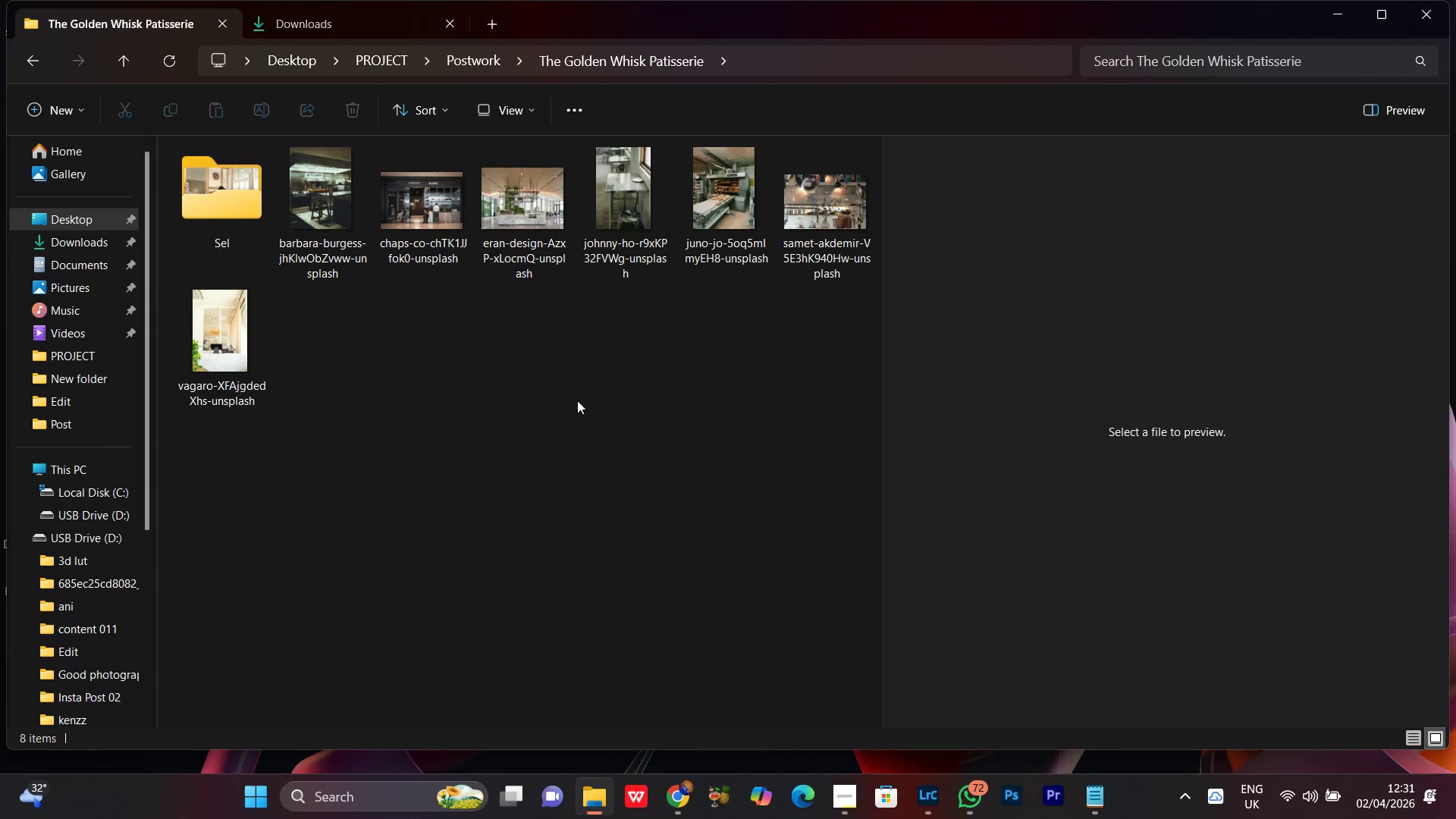 
wait(7.58)
 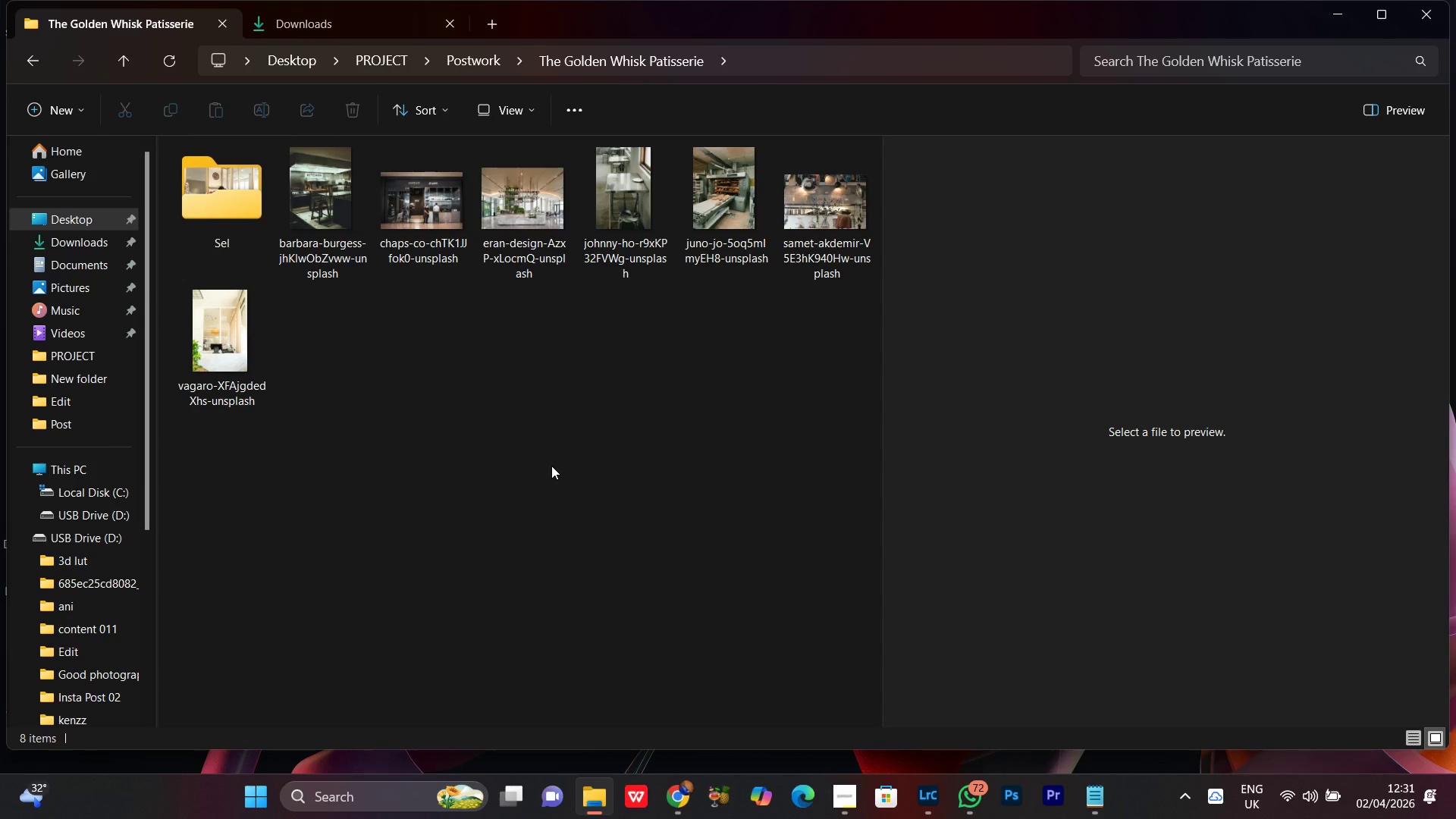 
double_click([222, 168])
 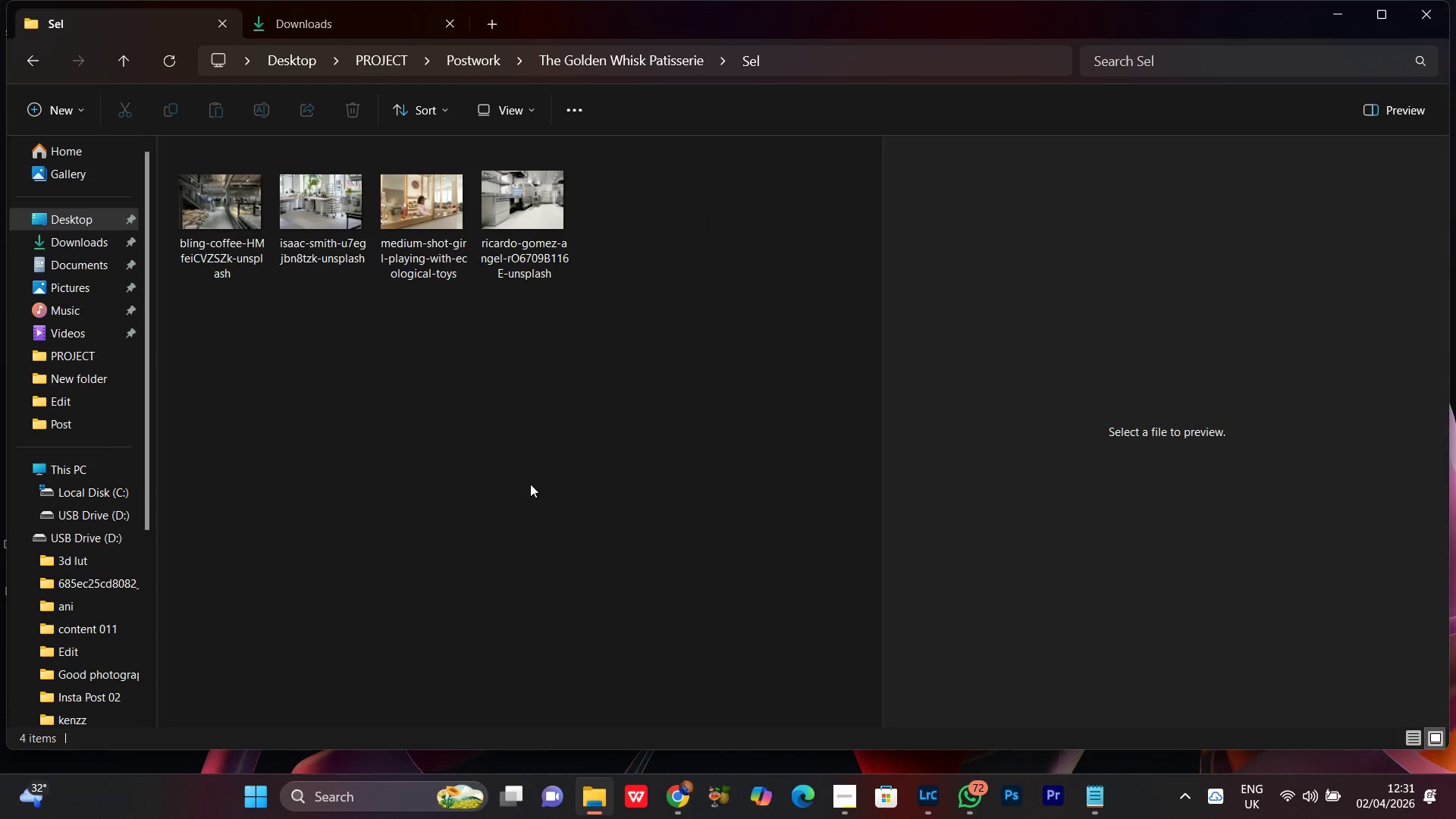 
double_click([413, 221])
 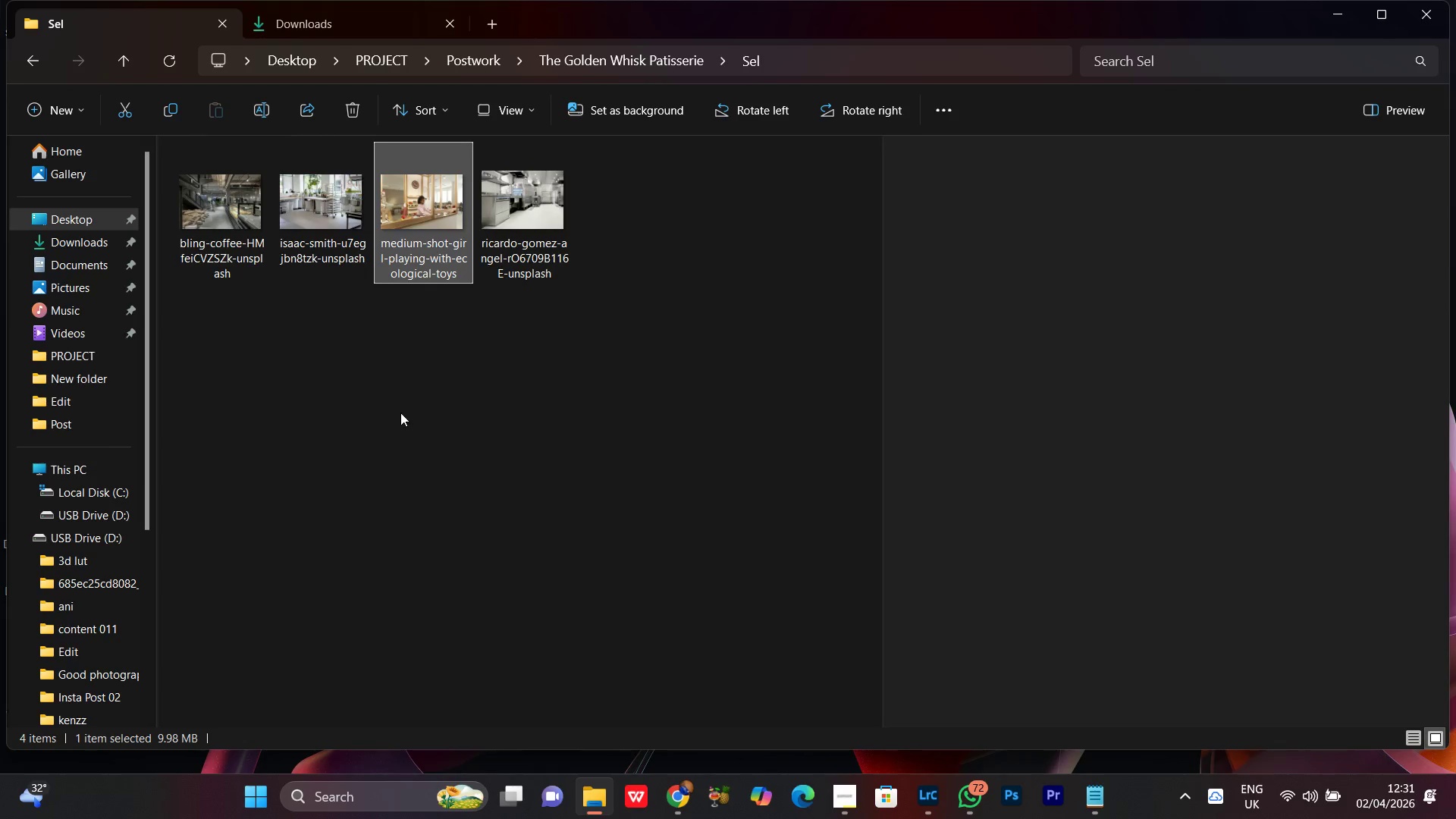 
left_click([400, 415])
 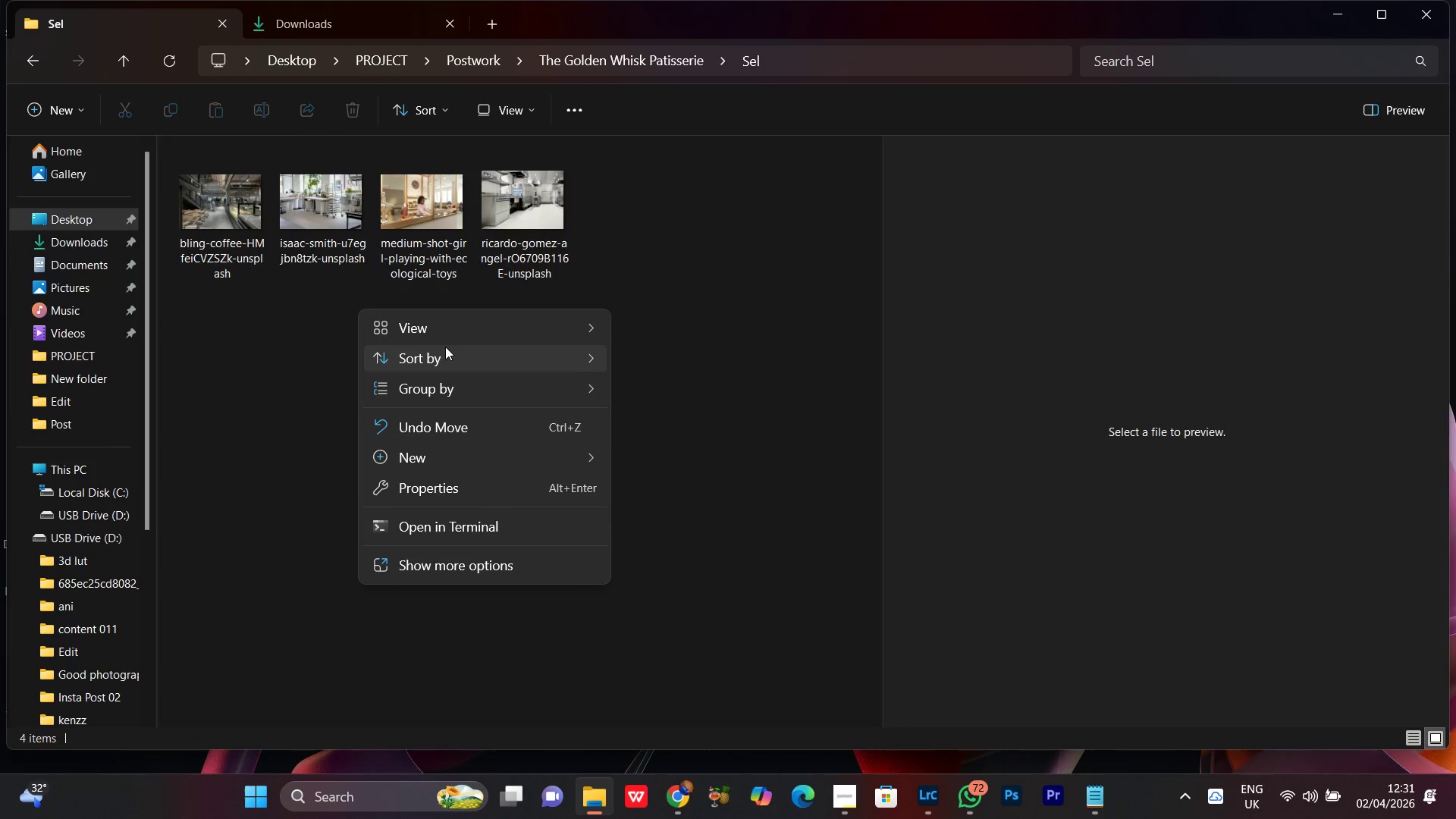 
left_click([439, 332])
 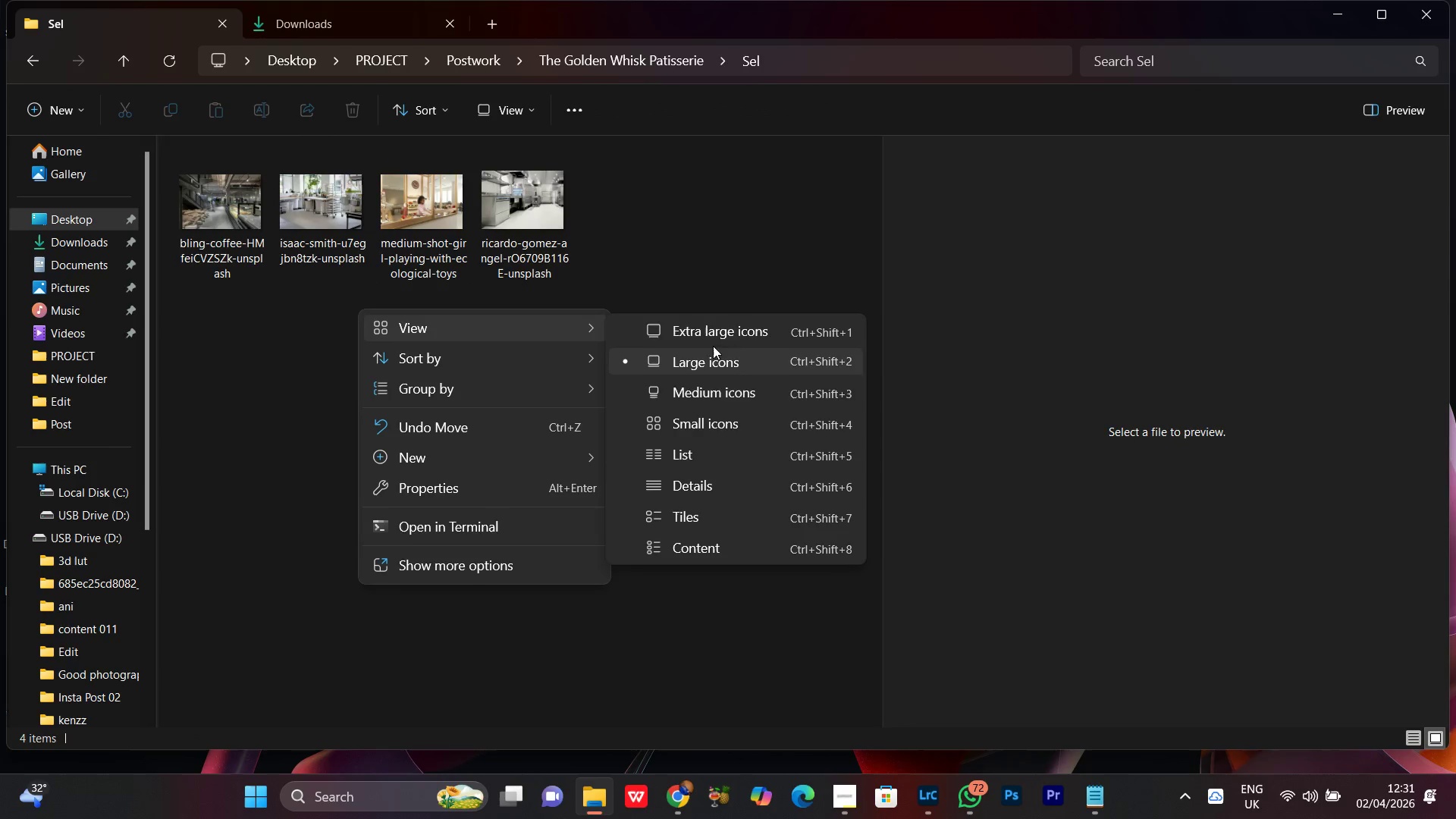 
left_click([726, 332])
 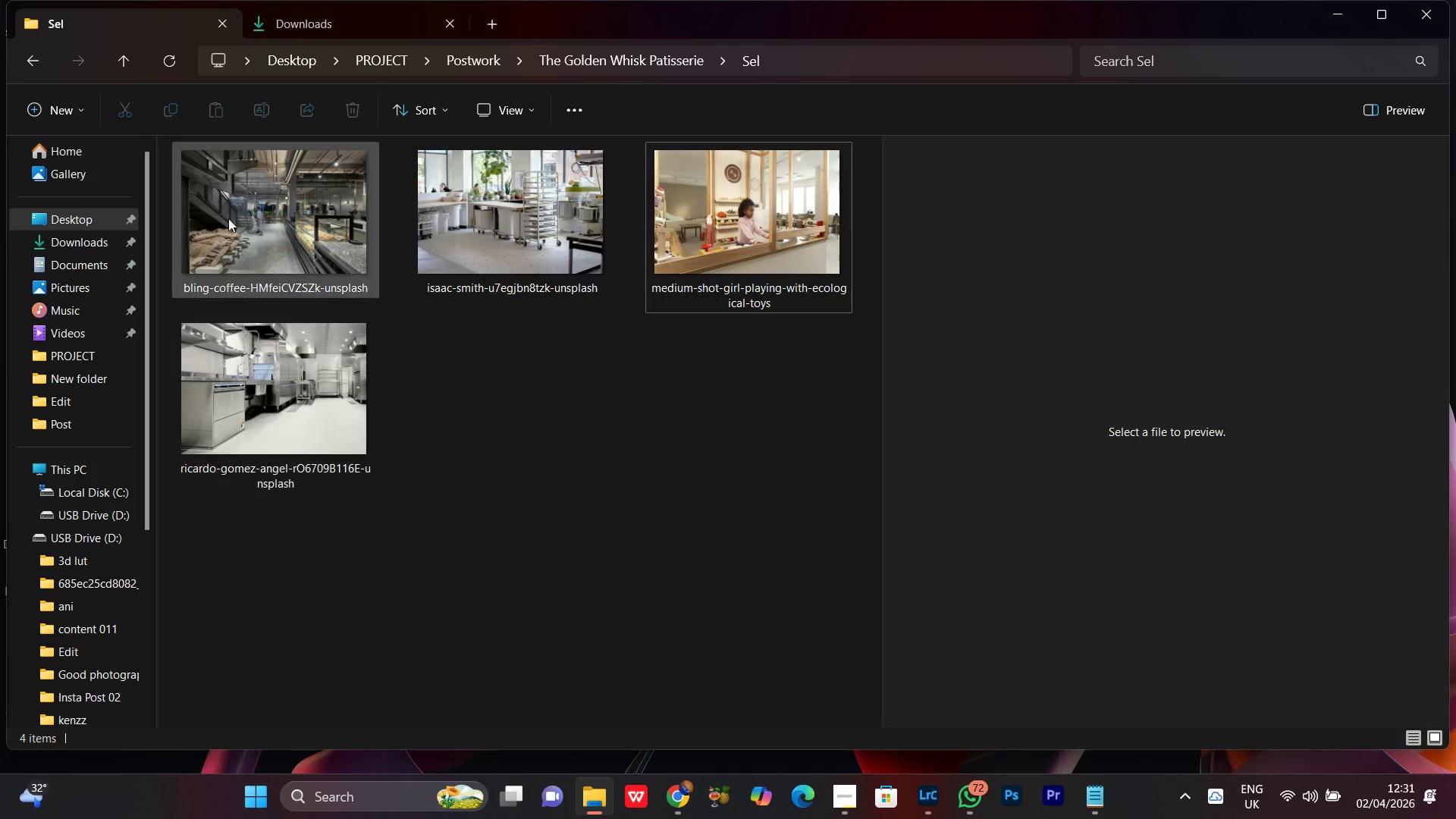 
left_click([248, 198])
 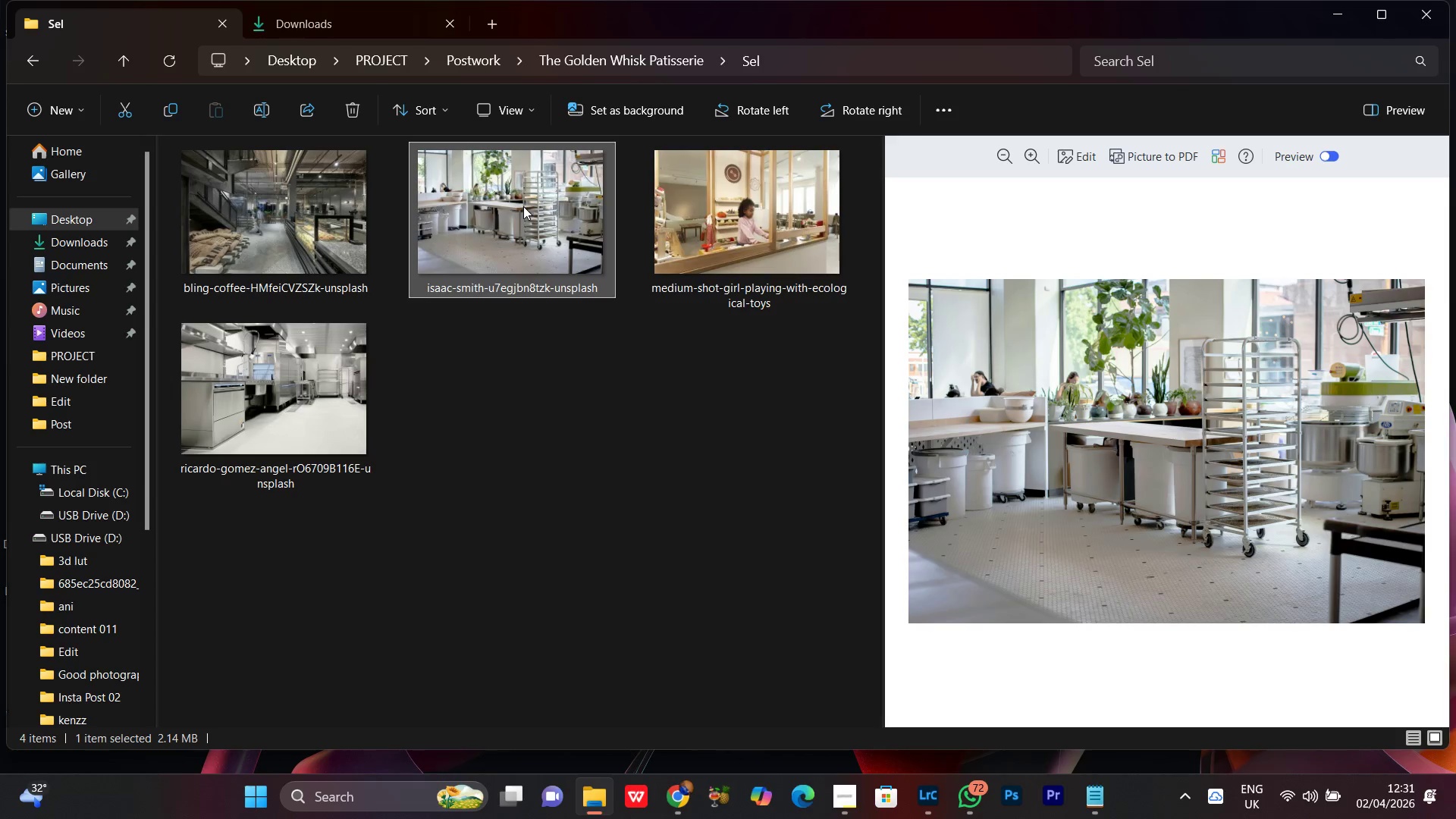 
left_click([733, 246])
 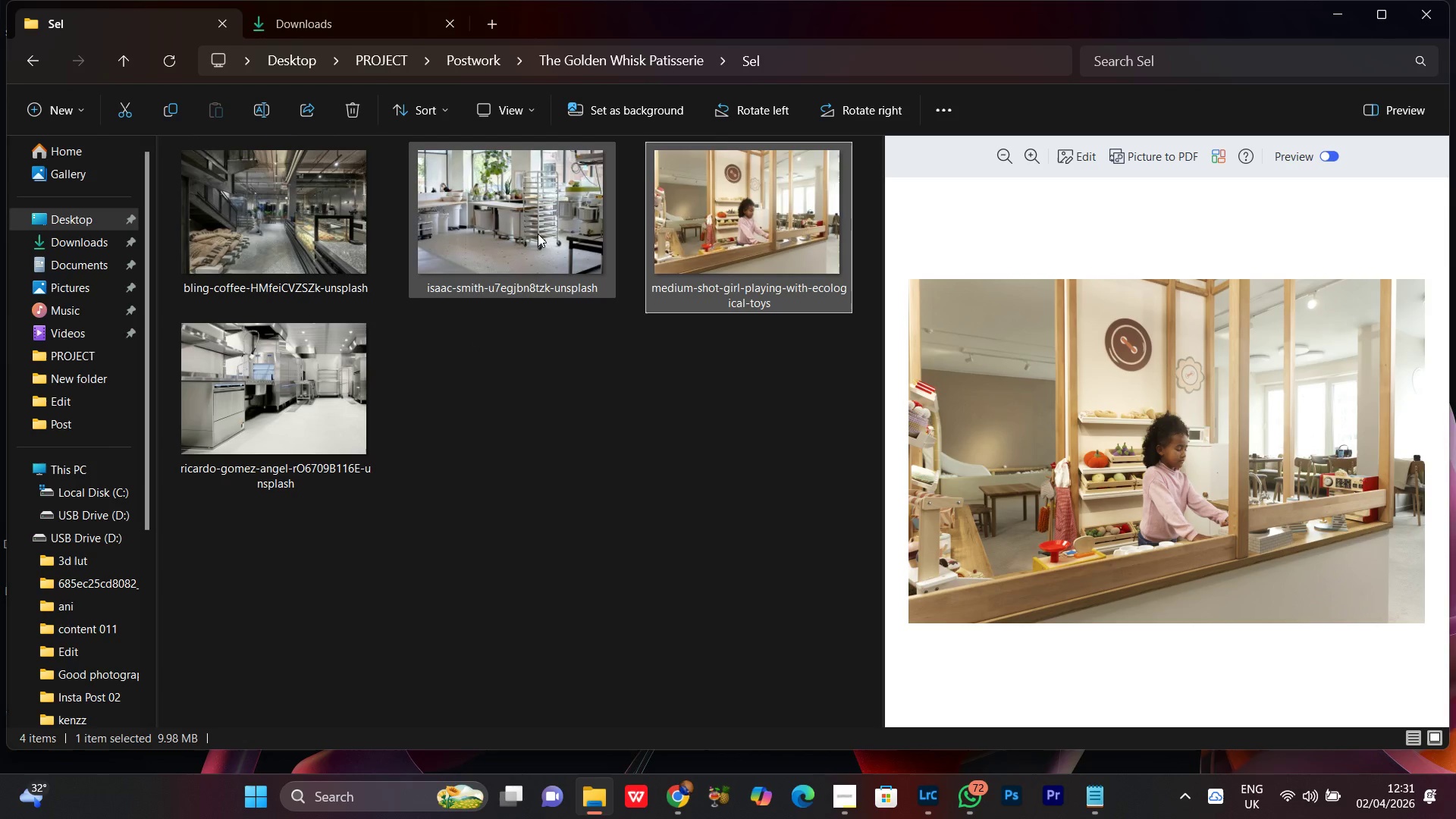 
left_click([312, 392])
 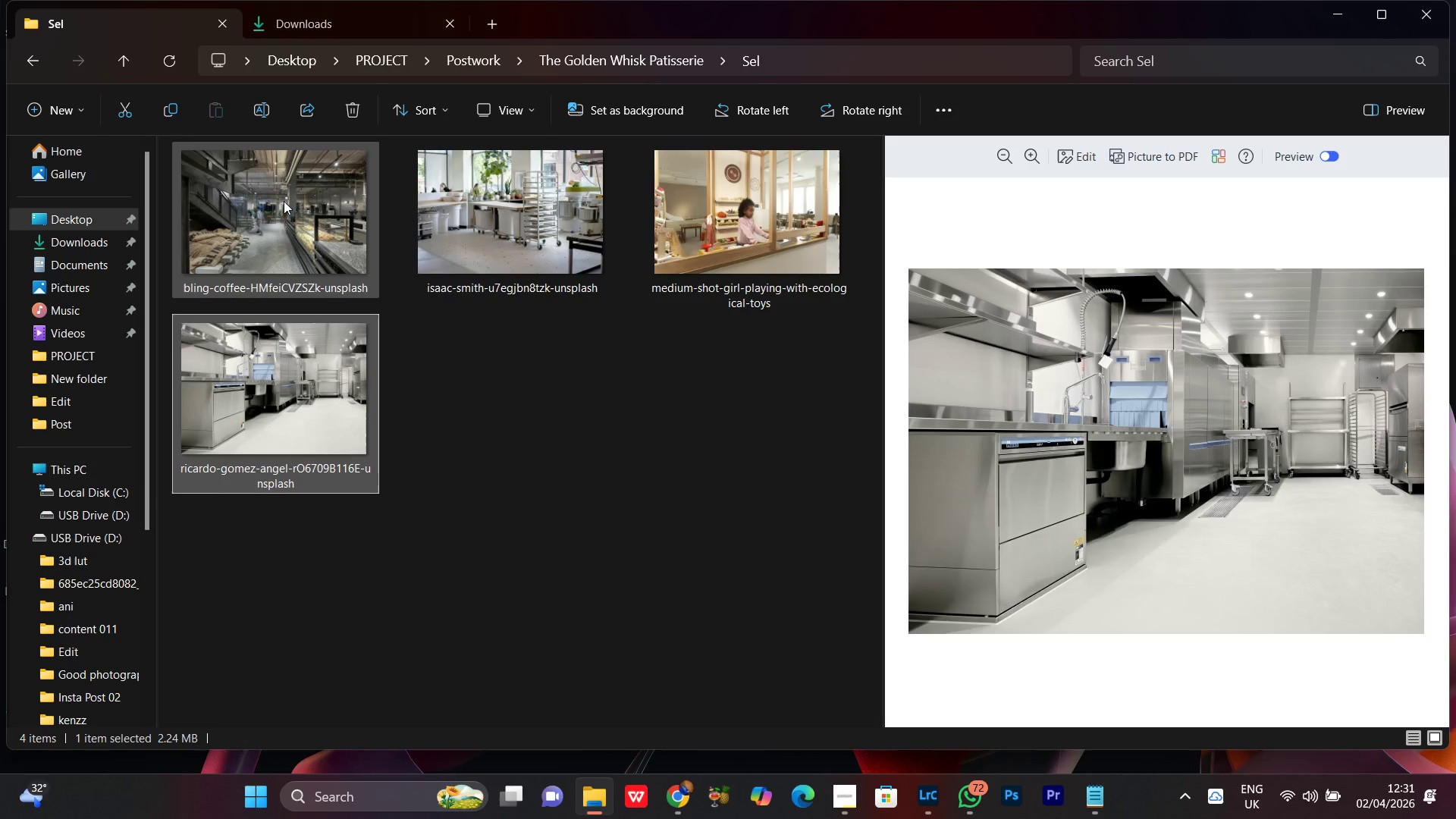 
left_click([284, 201])
 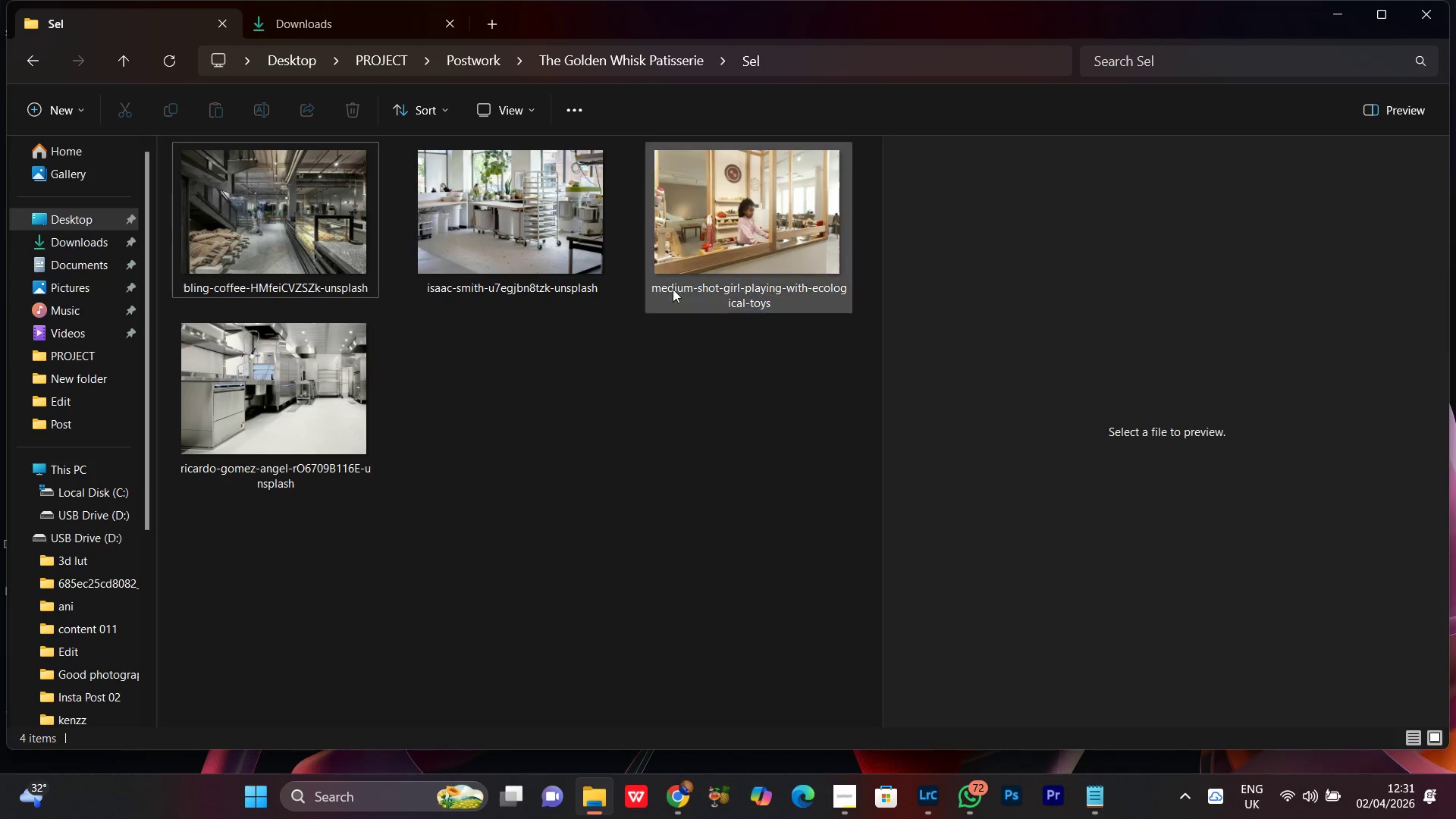 
double_click([765, 218])
 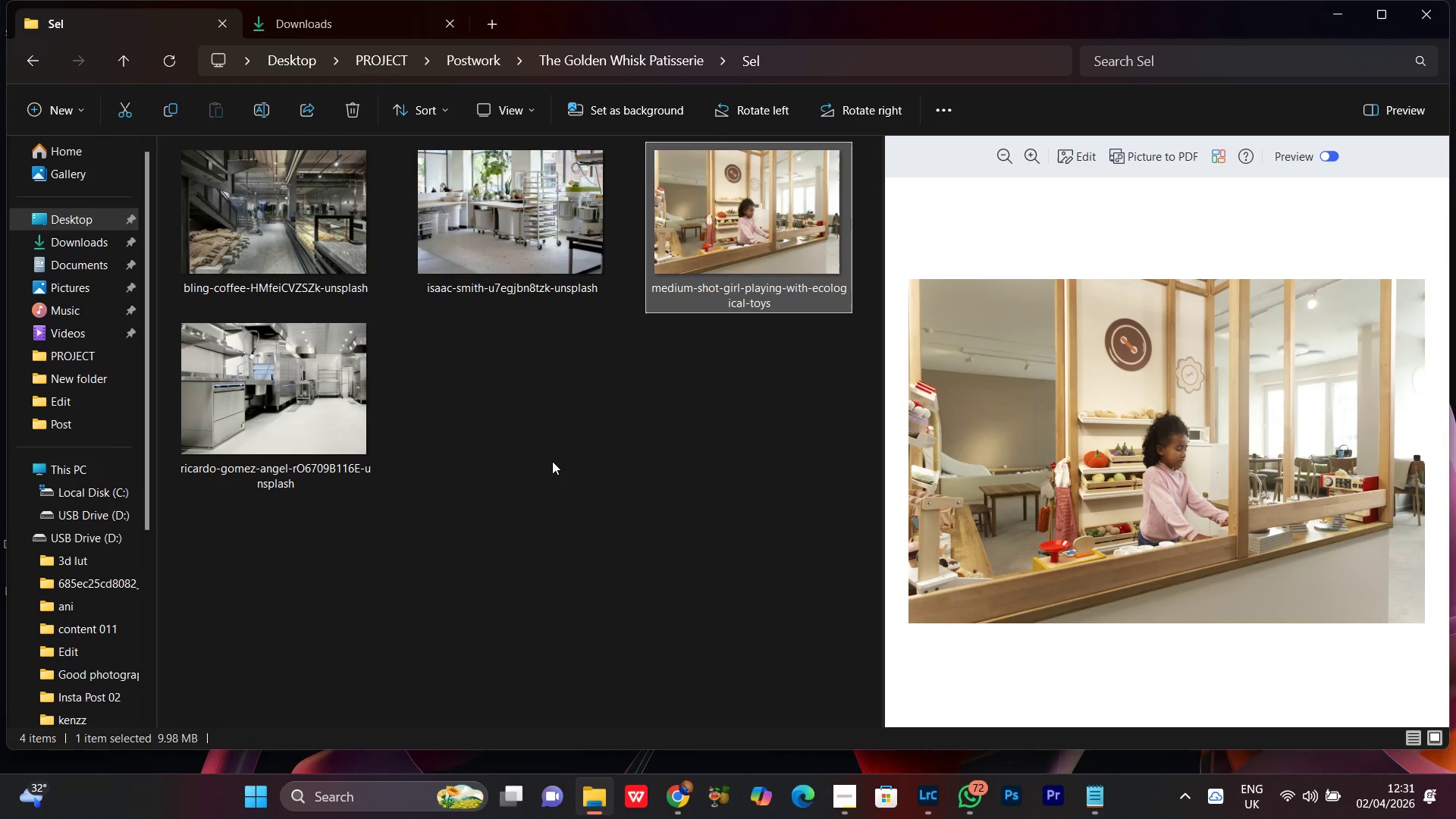 
left_click([552, 461])
 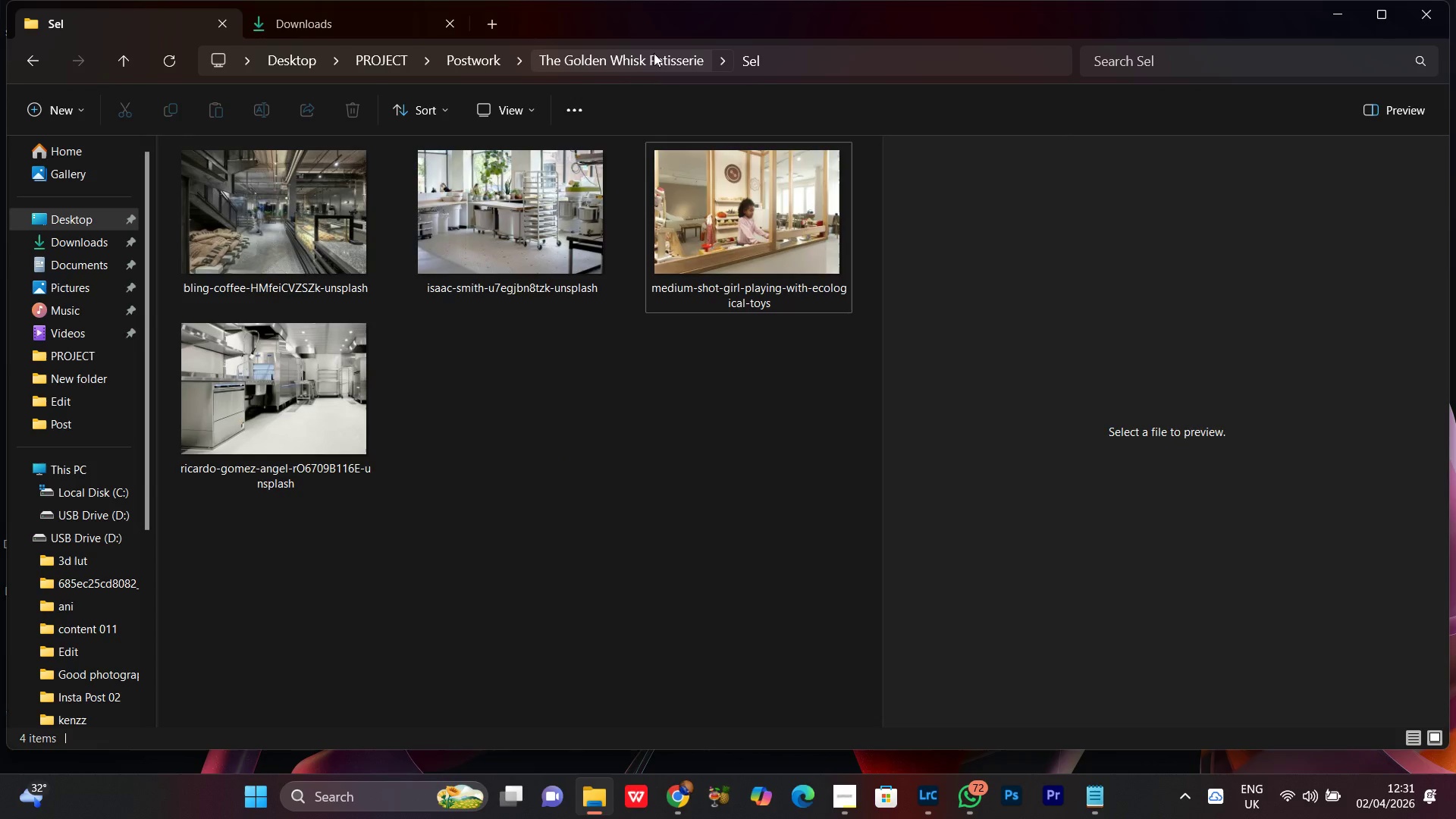 
left_click([654, 53])
 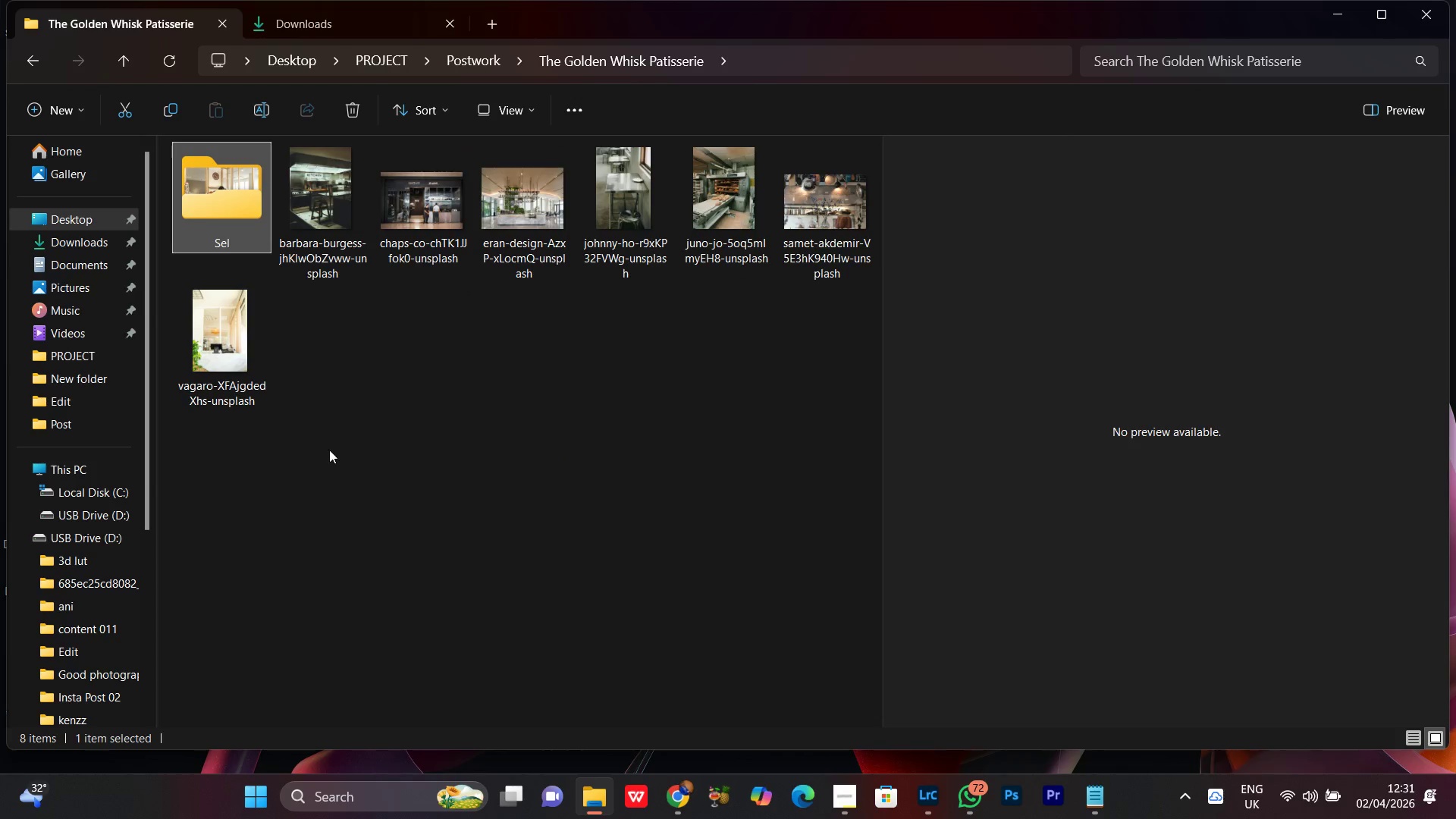 
left_click([394, 474])
 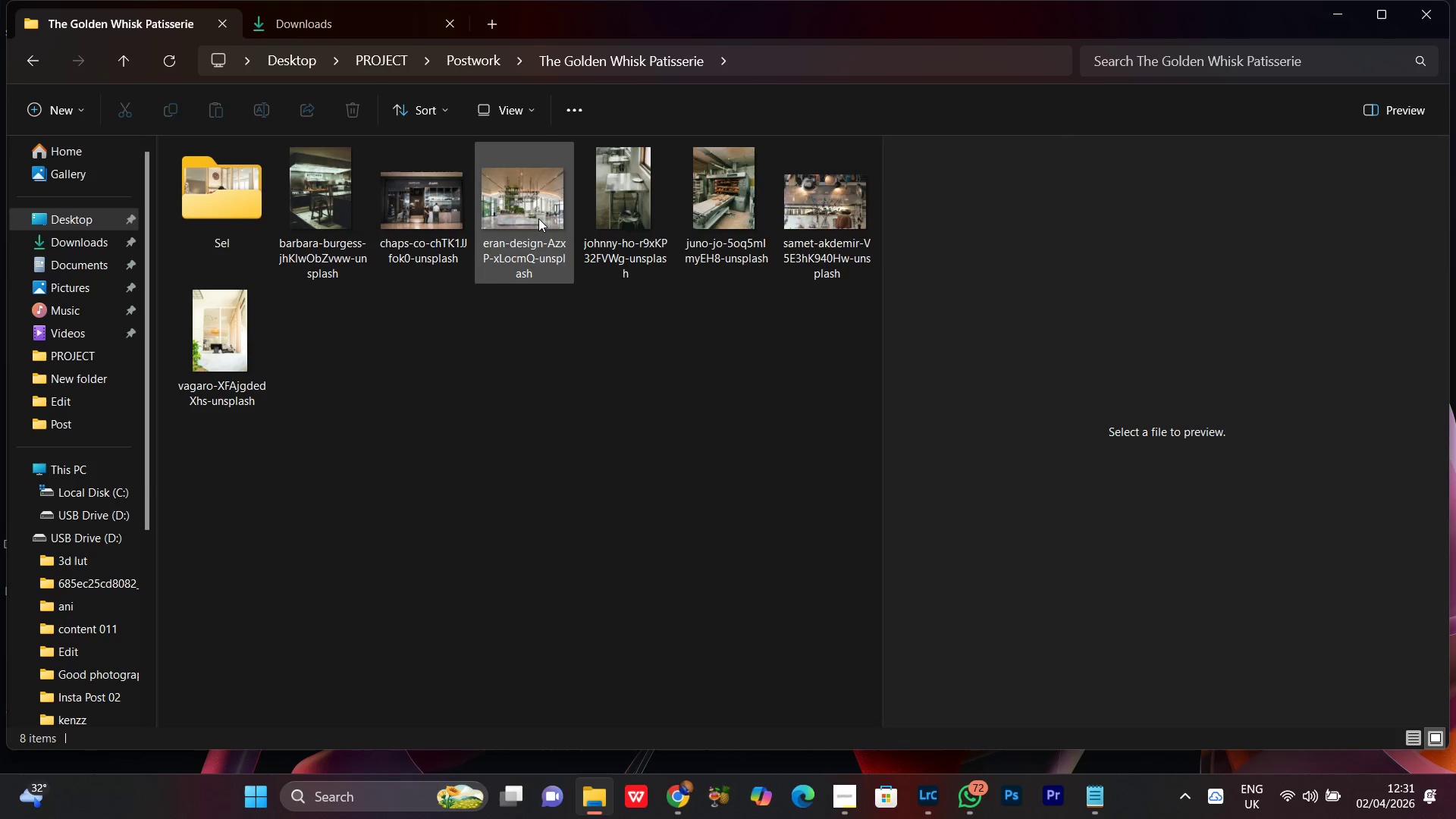 
left_click([243, 346])
 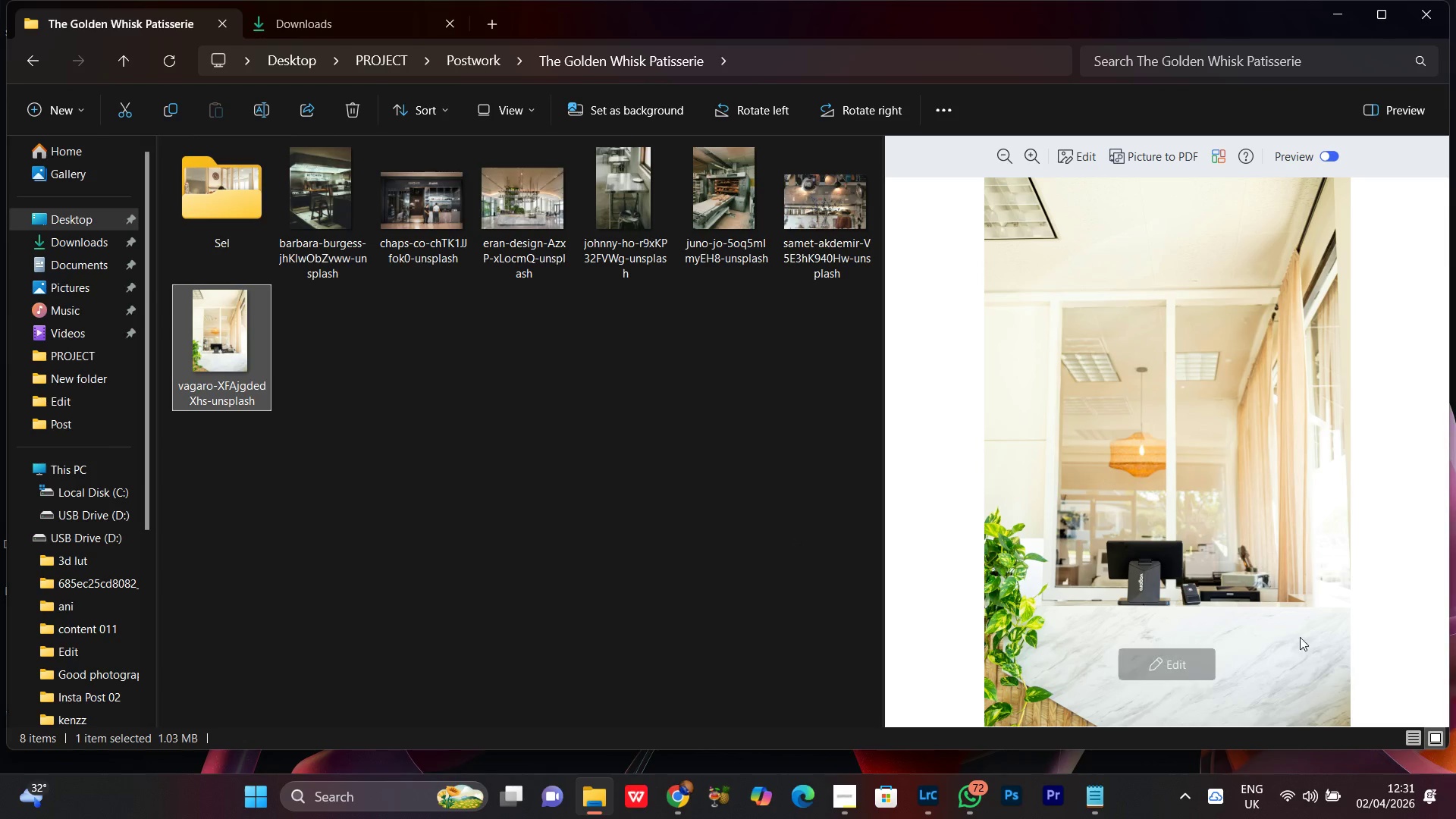 
left_click_drag(start_coordinate=[1159, 623], to_coordinate=[1150, 296])
 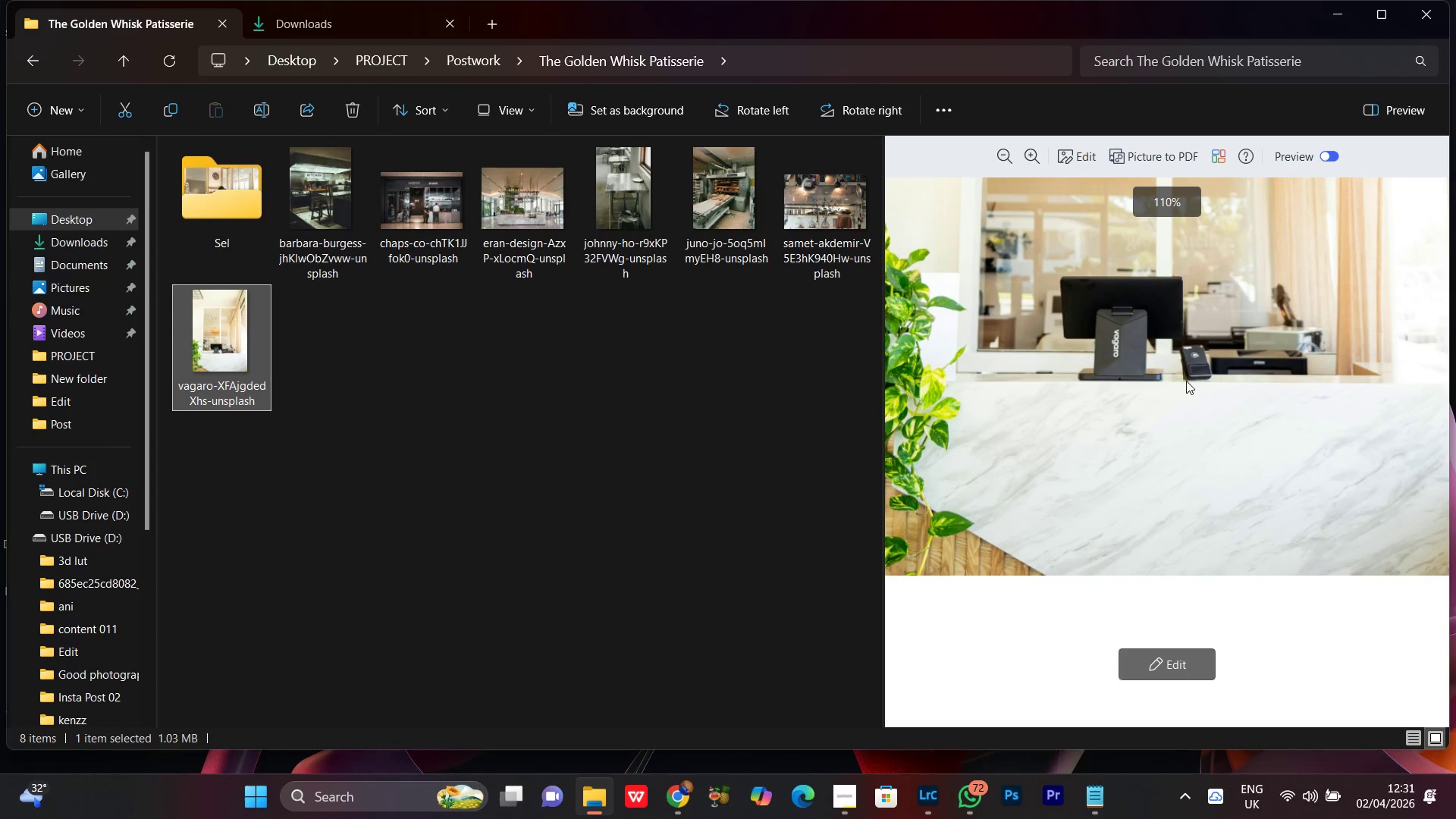 
scroll: coordinate [1167, 585], scroll_direction: up, amount: 1.0
 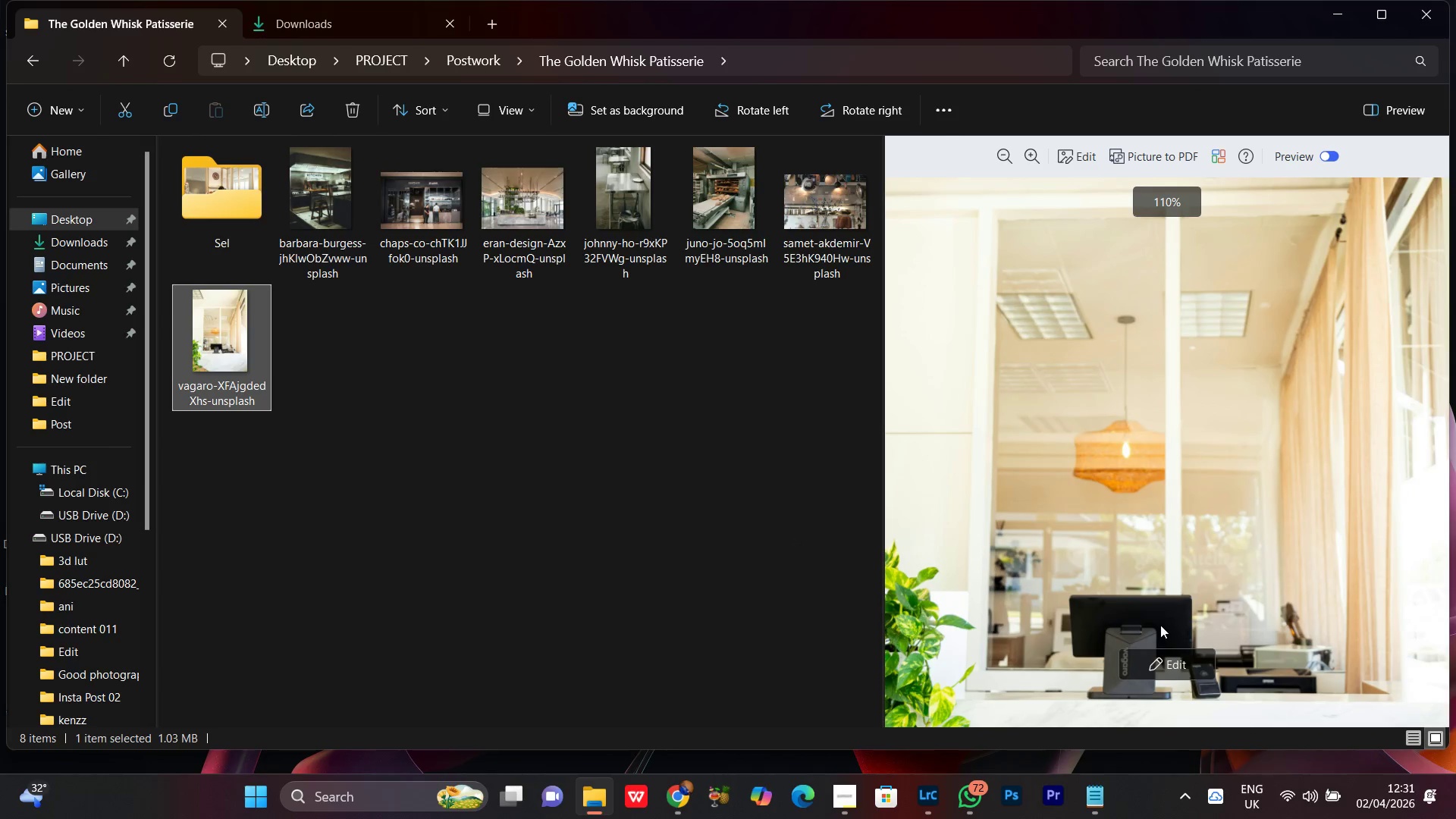 
left_click_drag(start_coordinate=[1202, 555], to_coordinate=[1171, 177])
 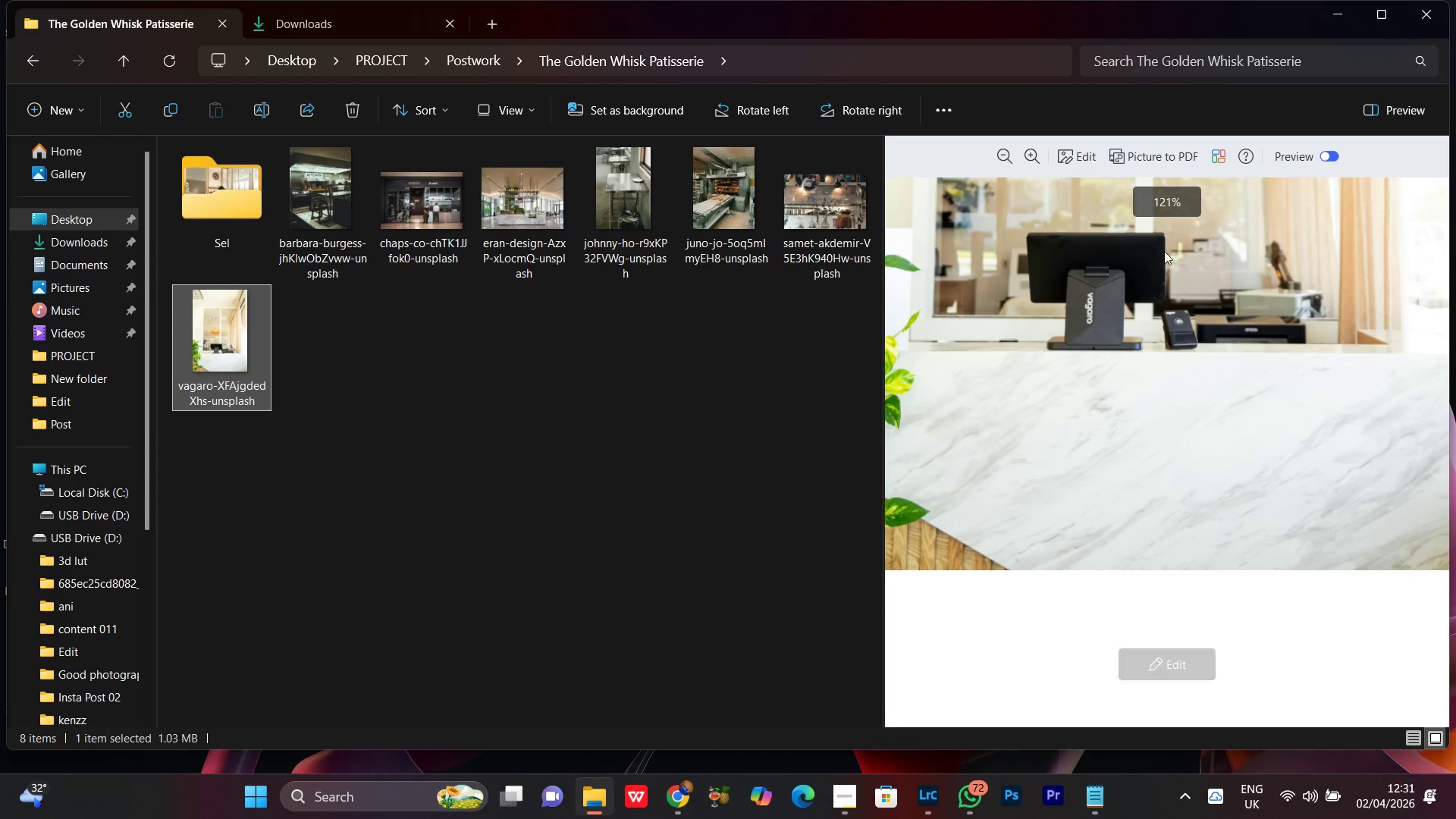 
scroll: coordinate [1198, 469], scroll_direction: none, amount: 0.0
 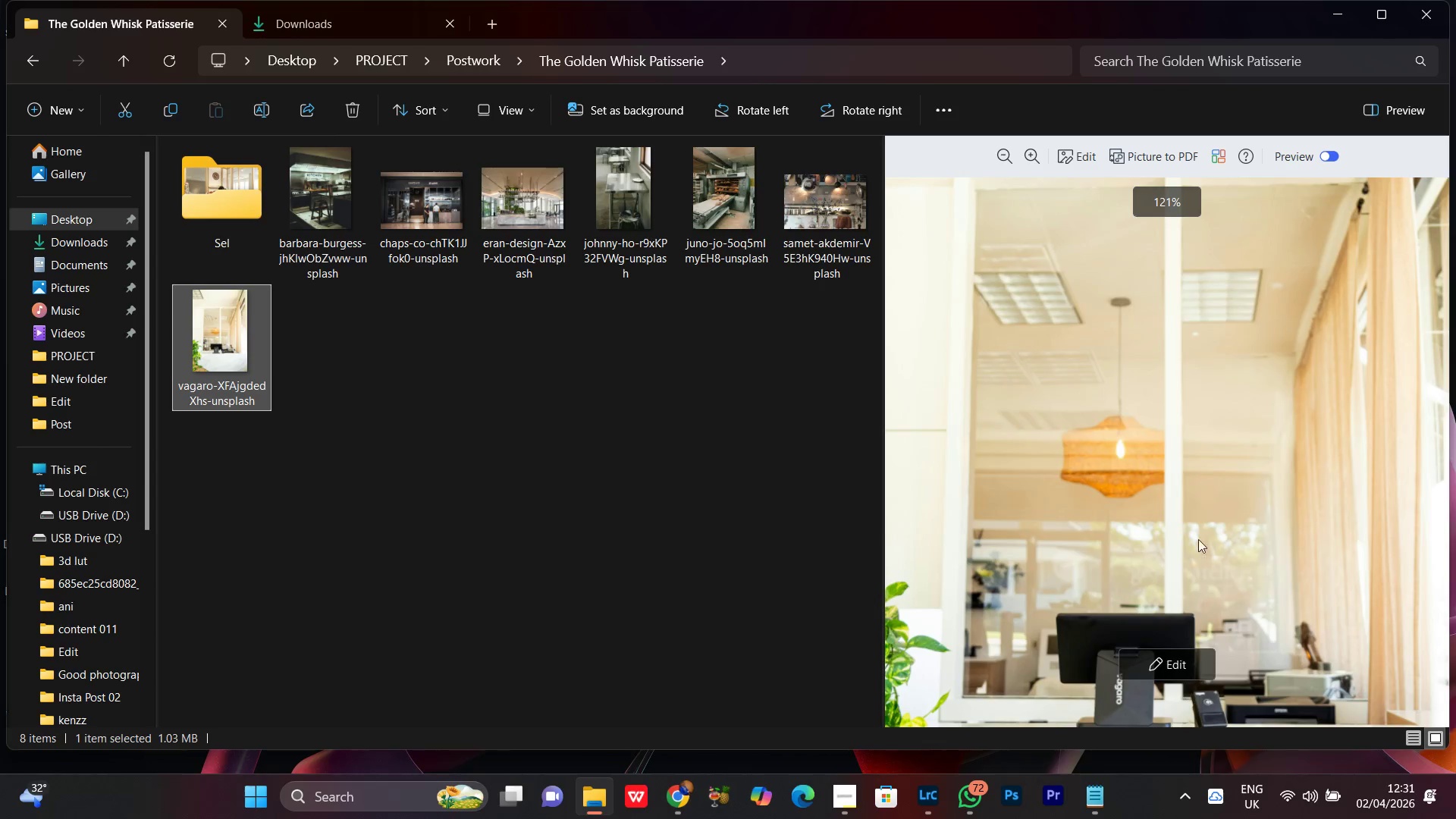 
scroll: coordinate [1104, 428], scroll_direction: down, amount: 6.0
 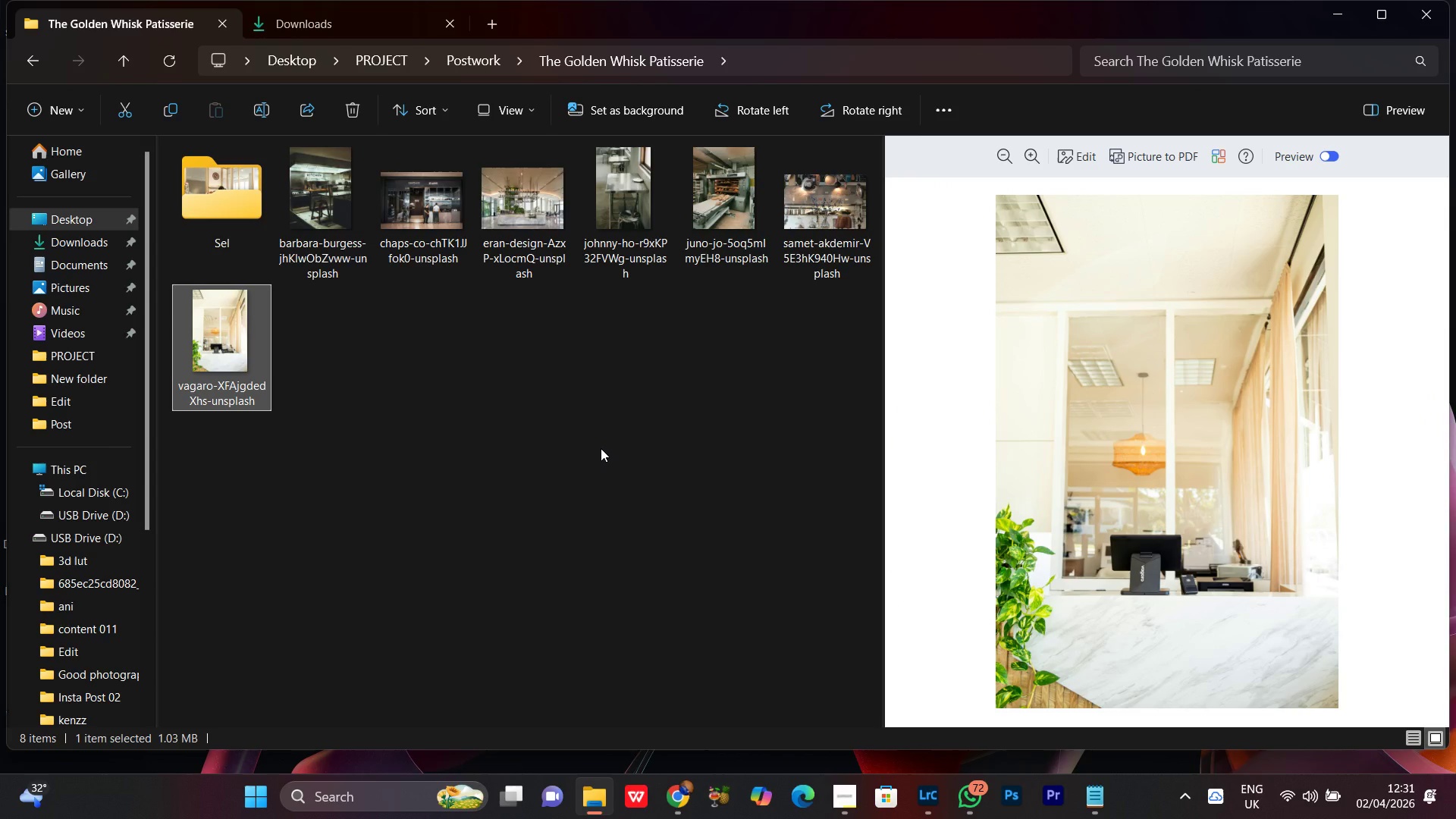 
wait(12.19)
 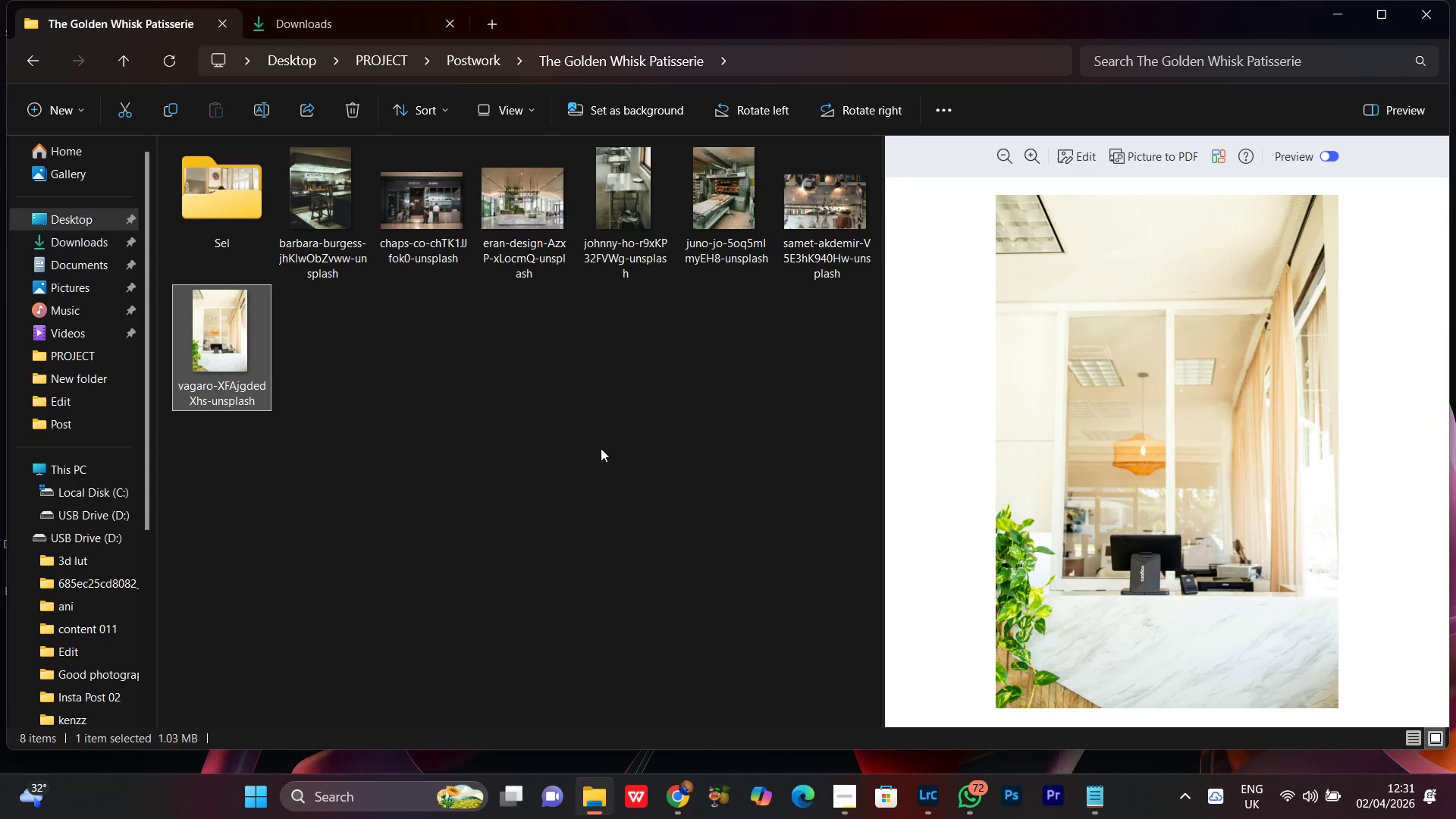 
left_click([605, 478])
 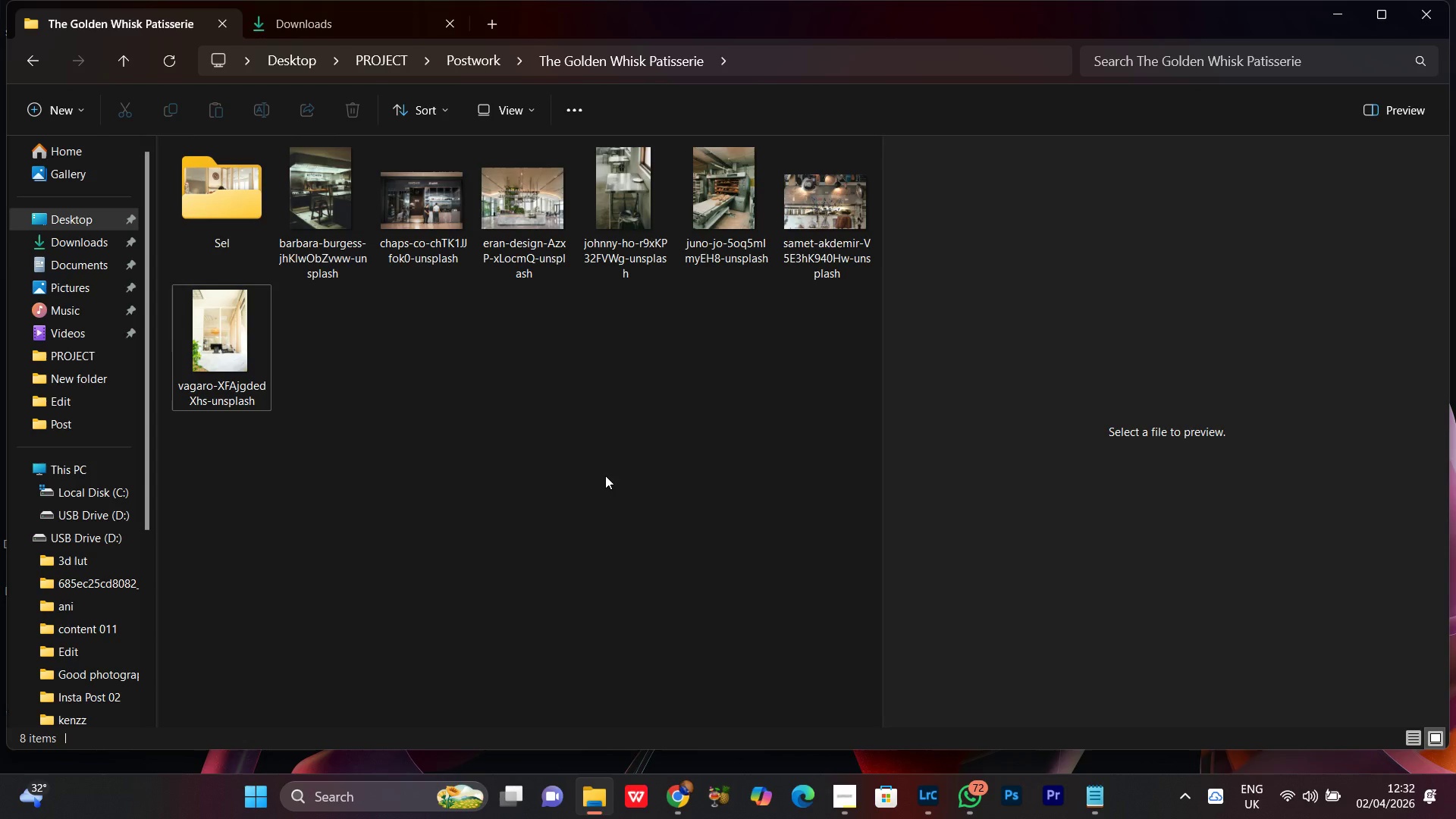 
scroll: coordinate [605, 475], scroll_direction: down, amount: 2.0
 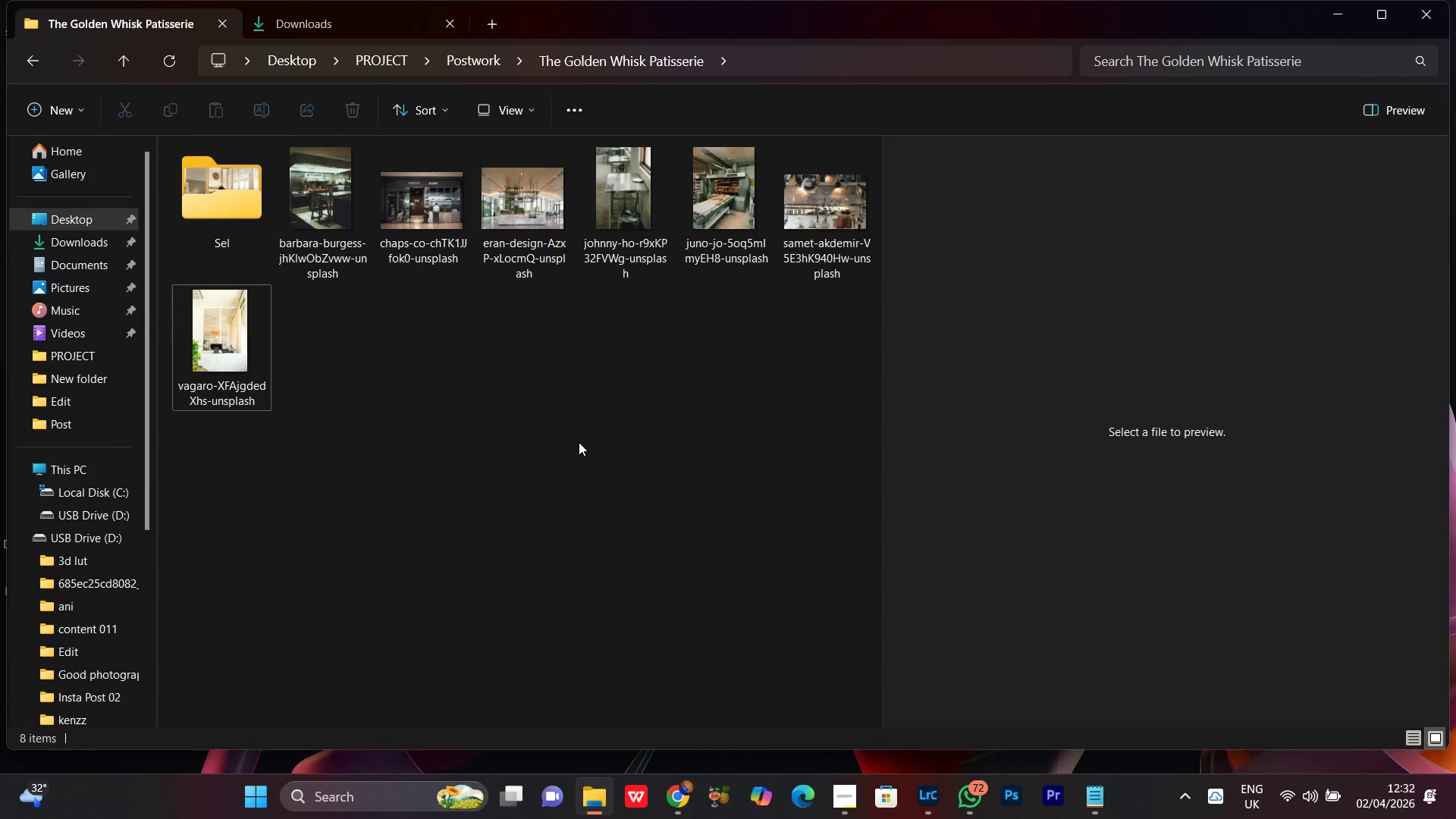 
mouse_move([600, 448])
 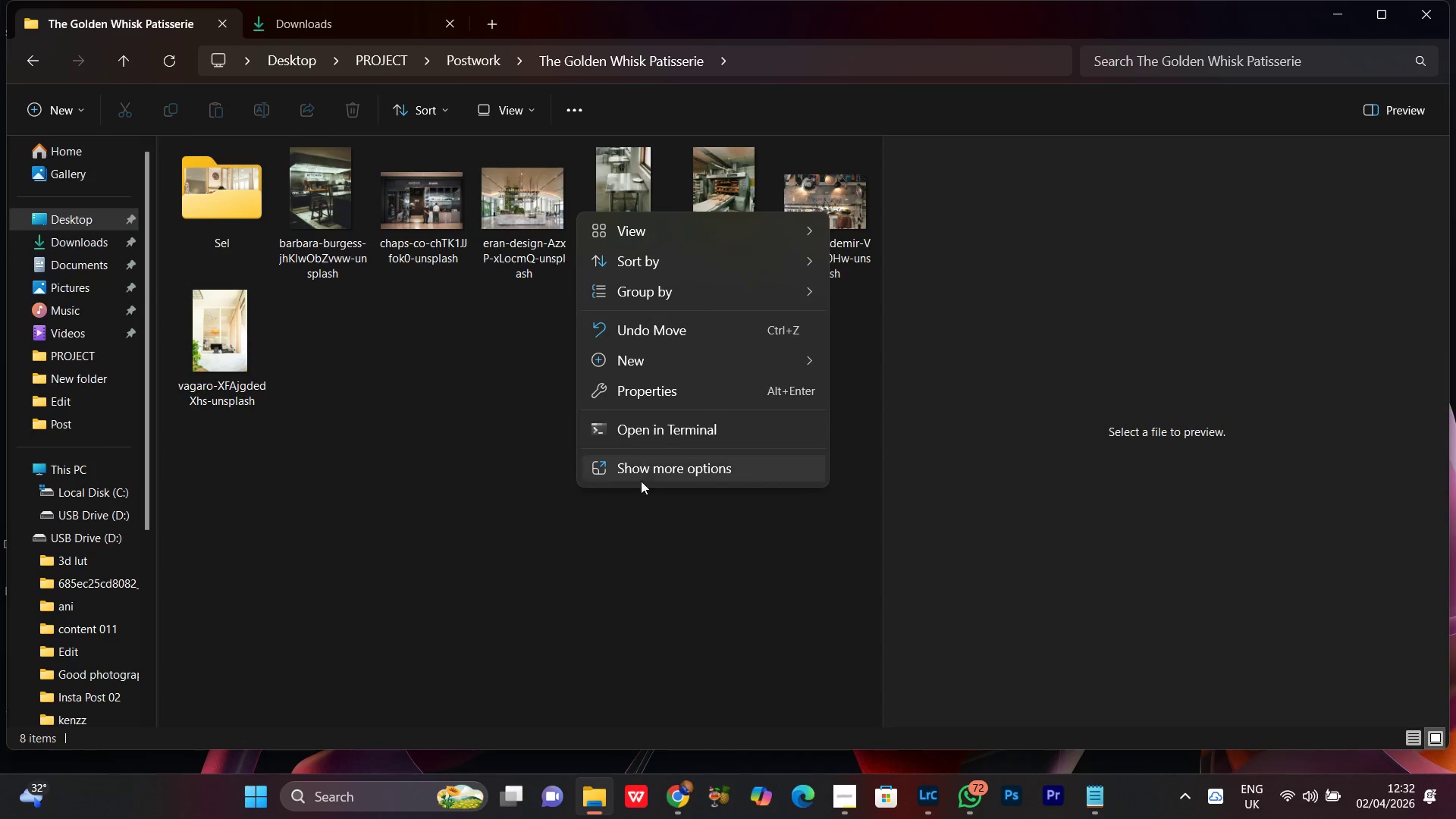 
left_click([659, 466])
 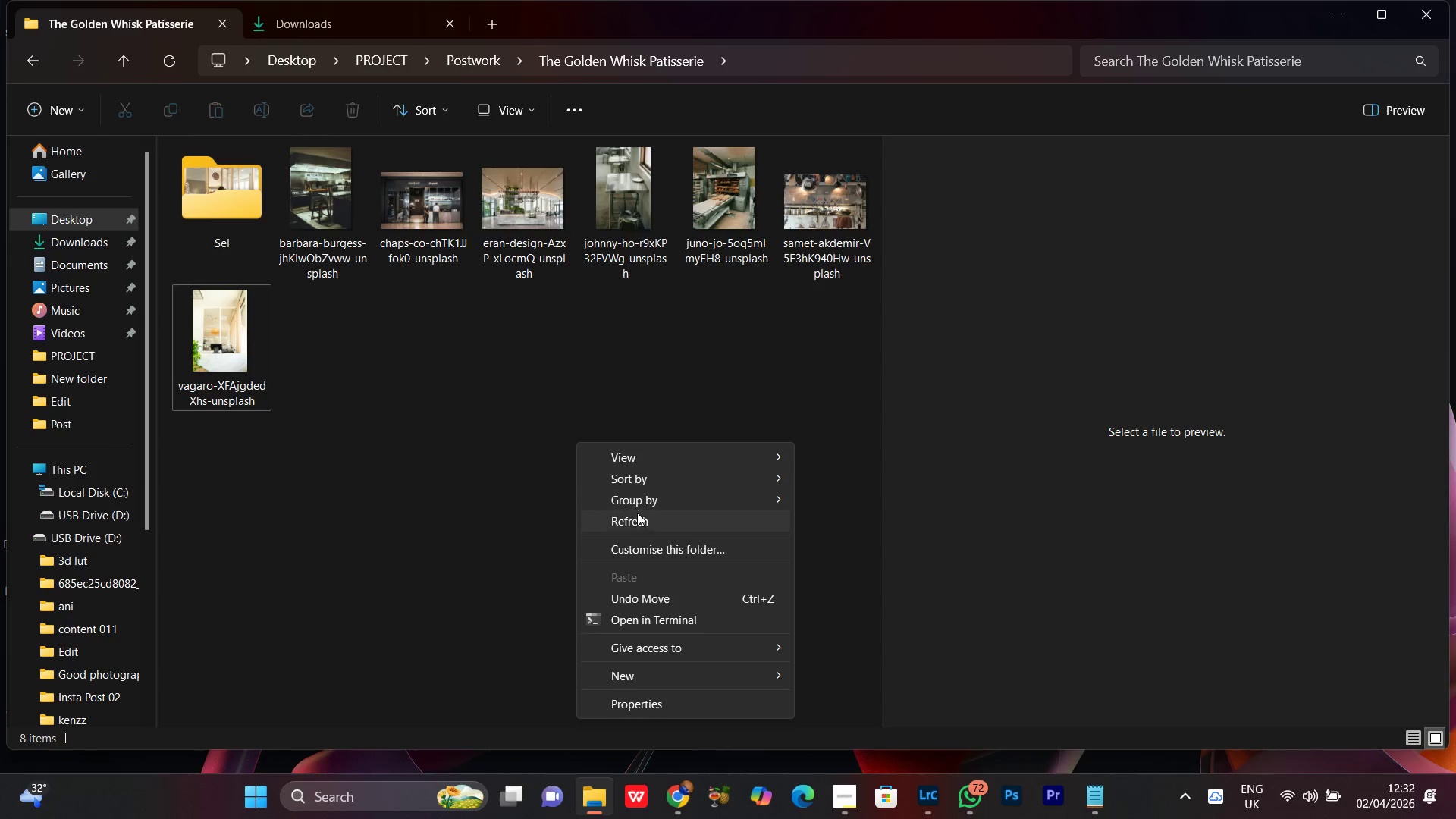 
left_click([636, 517])
 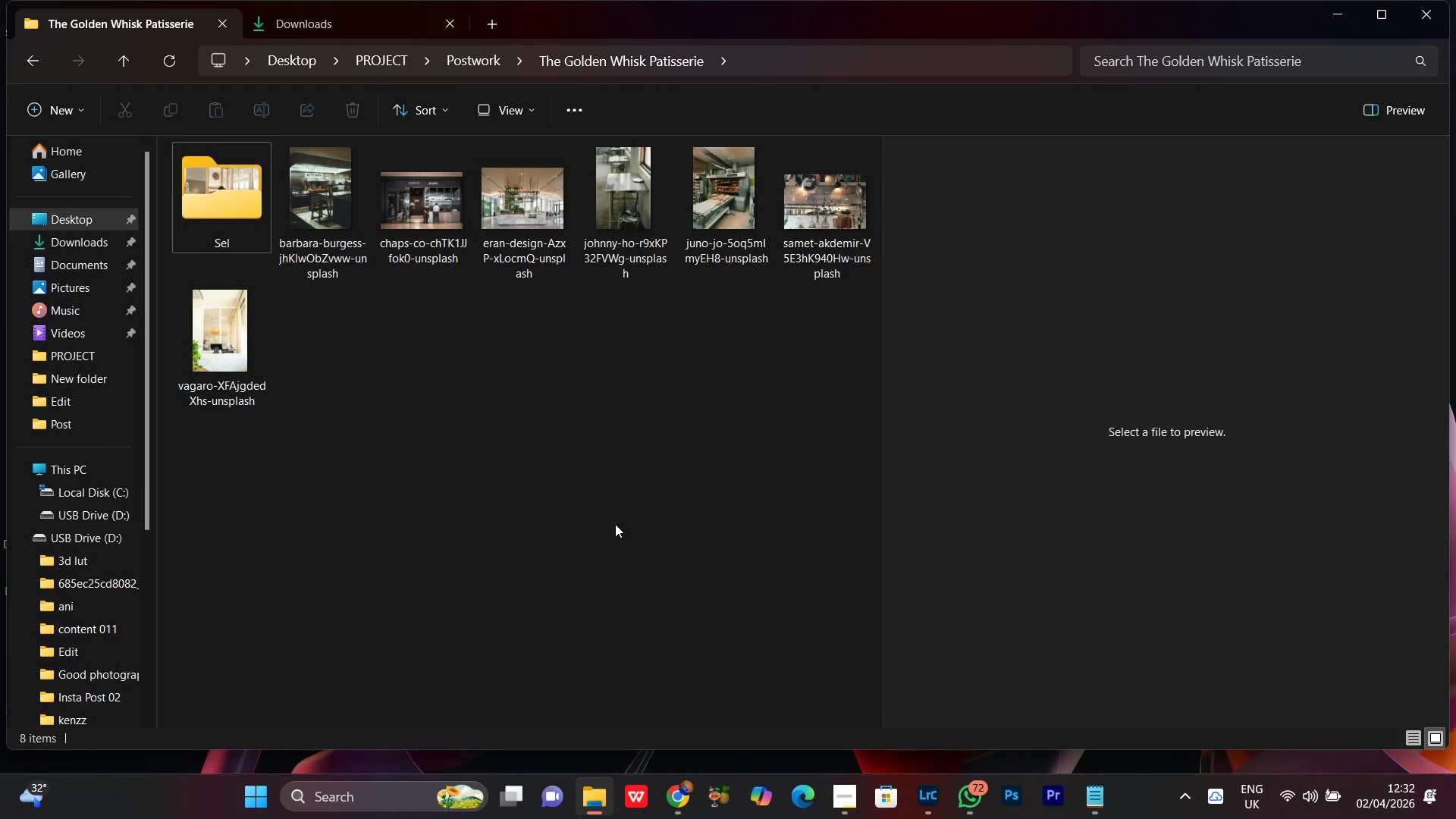 
wait(11.38)
 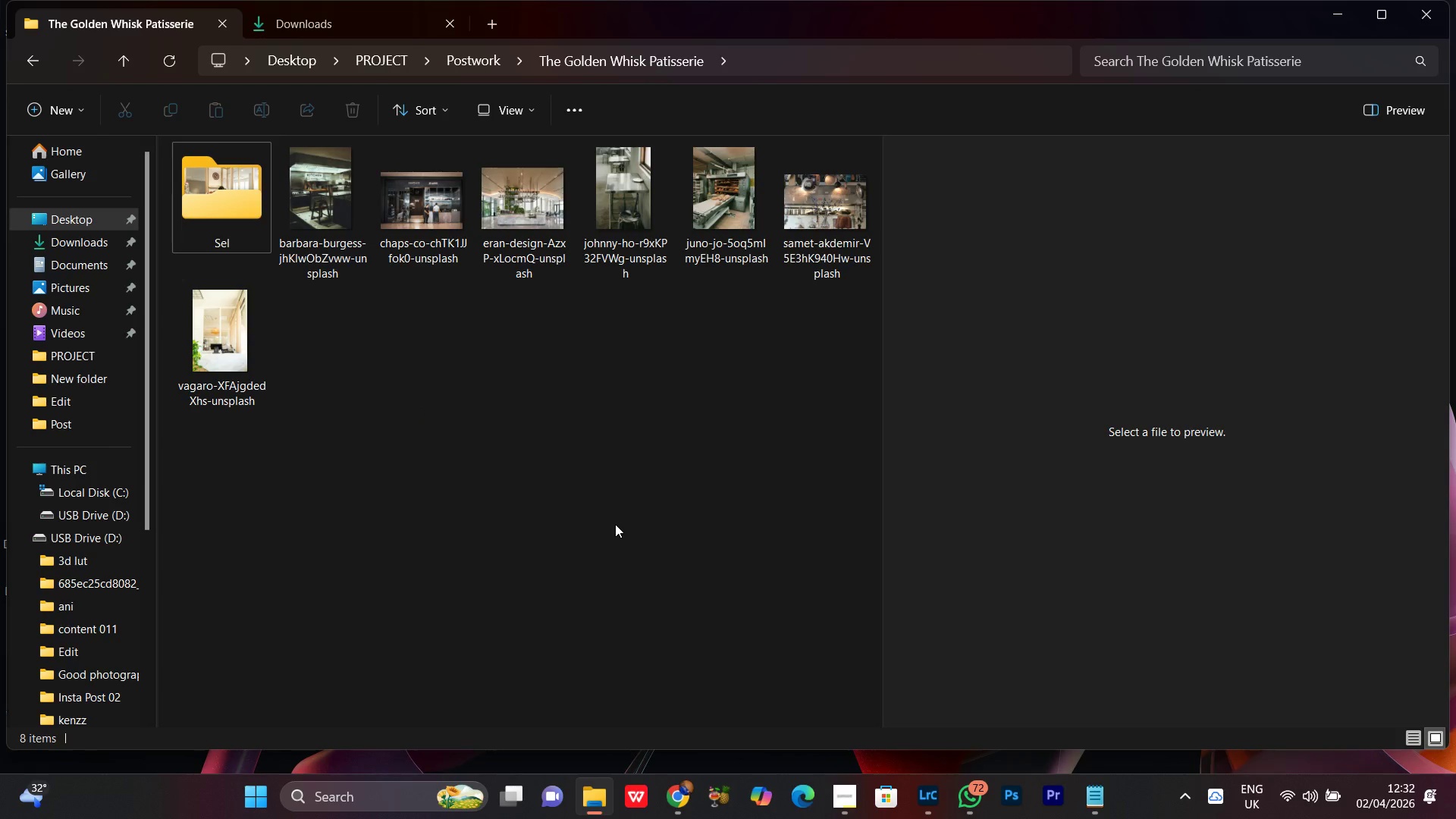 
left_click([407, 226])
 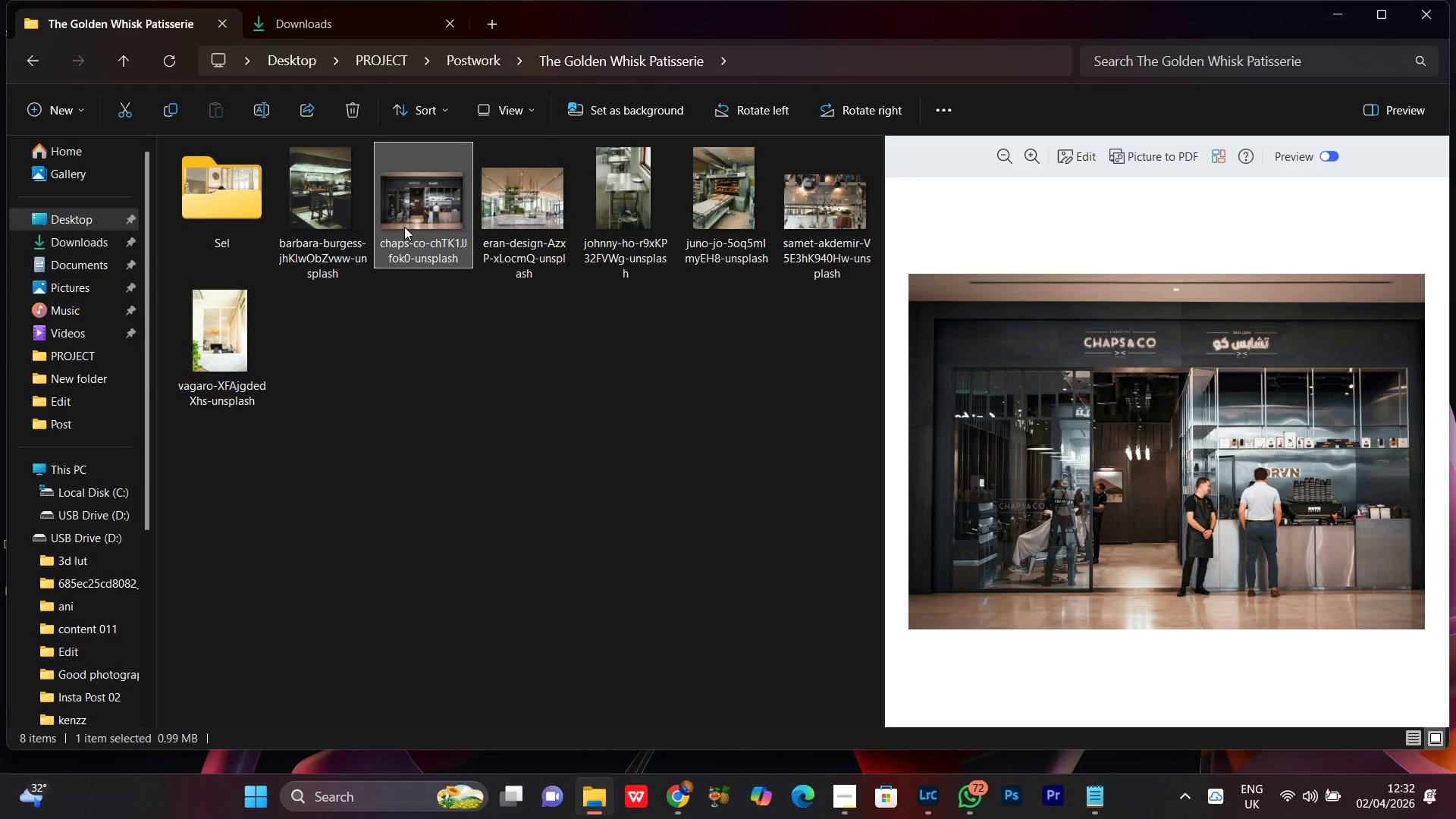 
mouse_move([428, 218])
 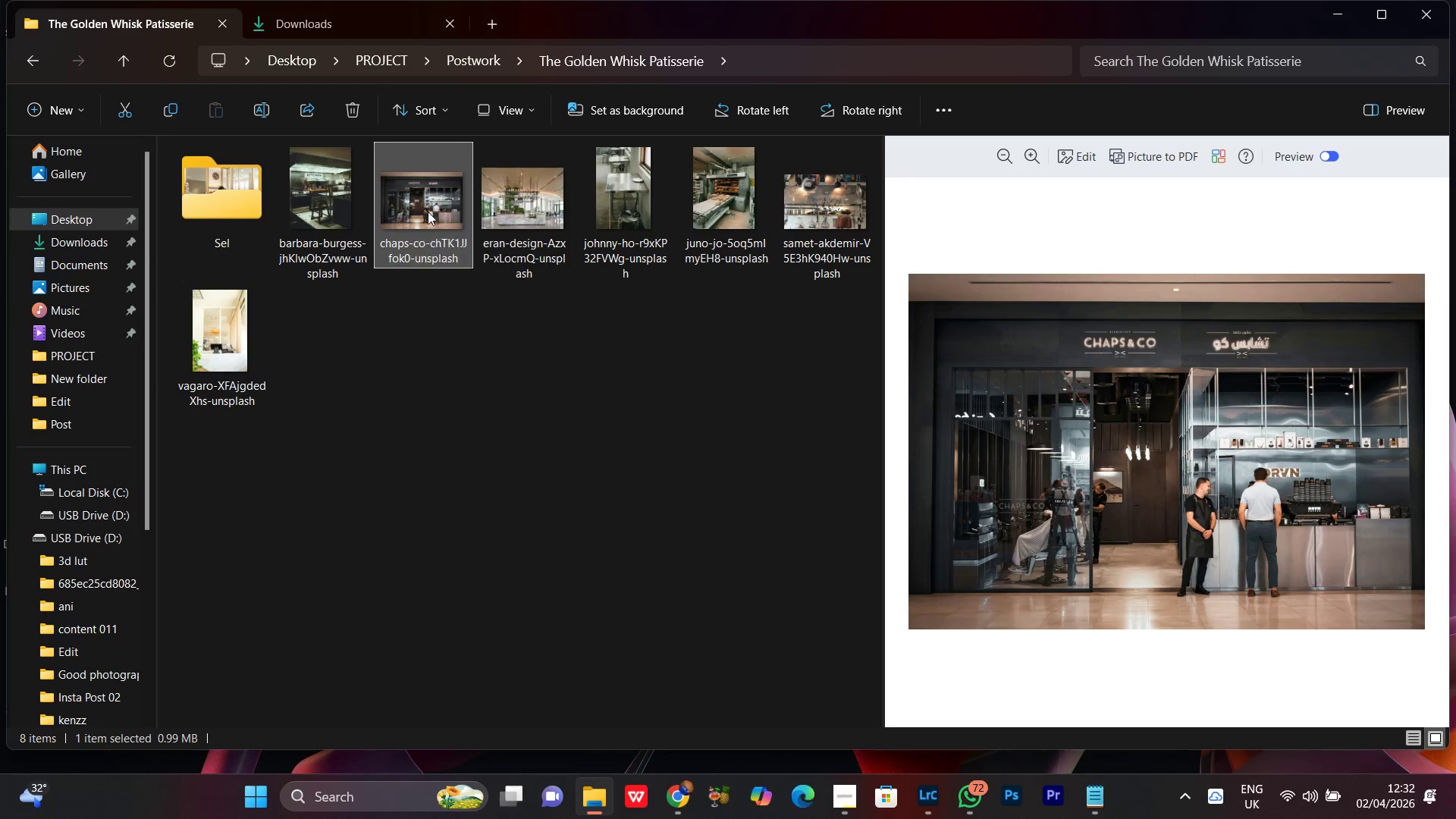 
left_click_drag(start_coordinate=[428, 212], to_coordinate=[207, 158])
 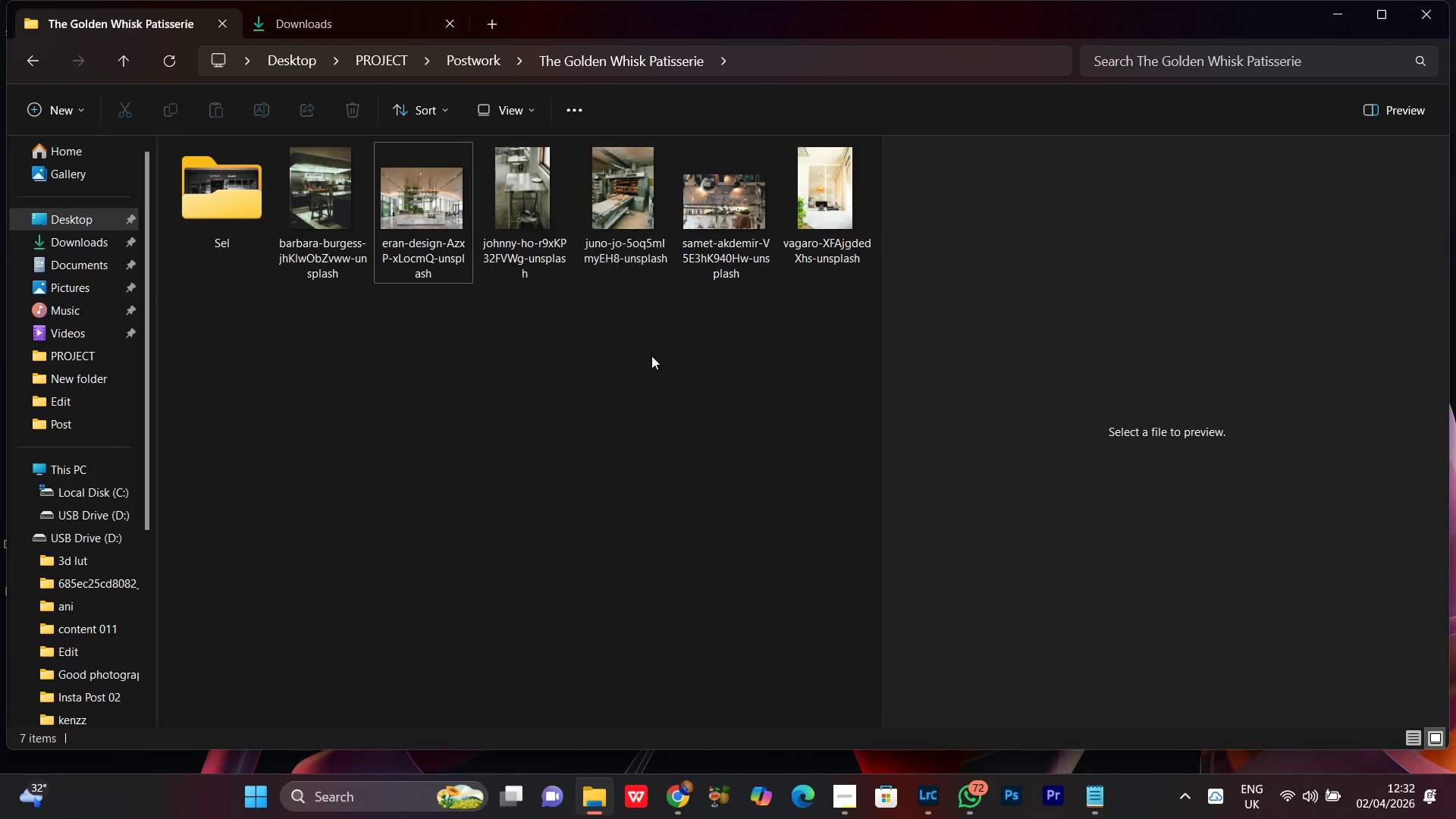 
left_click([619, 451])
 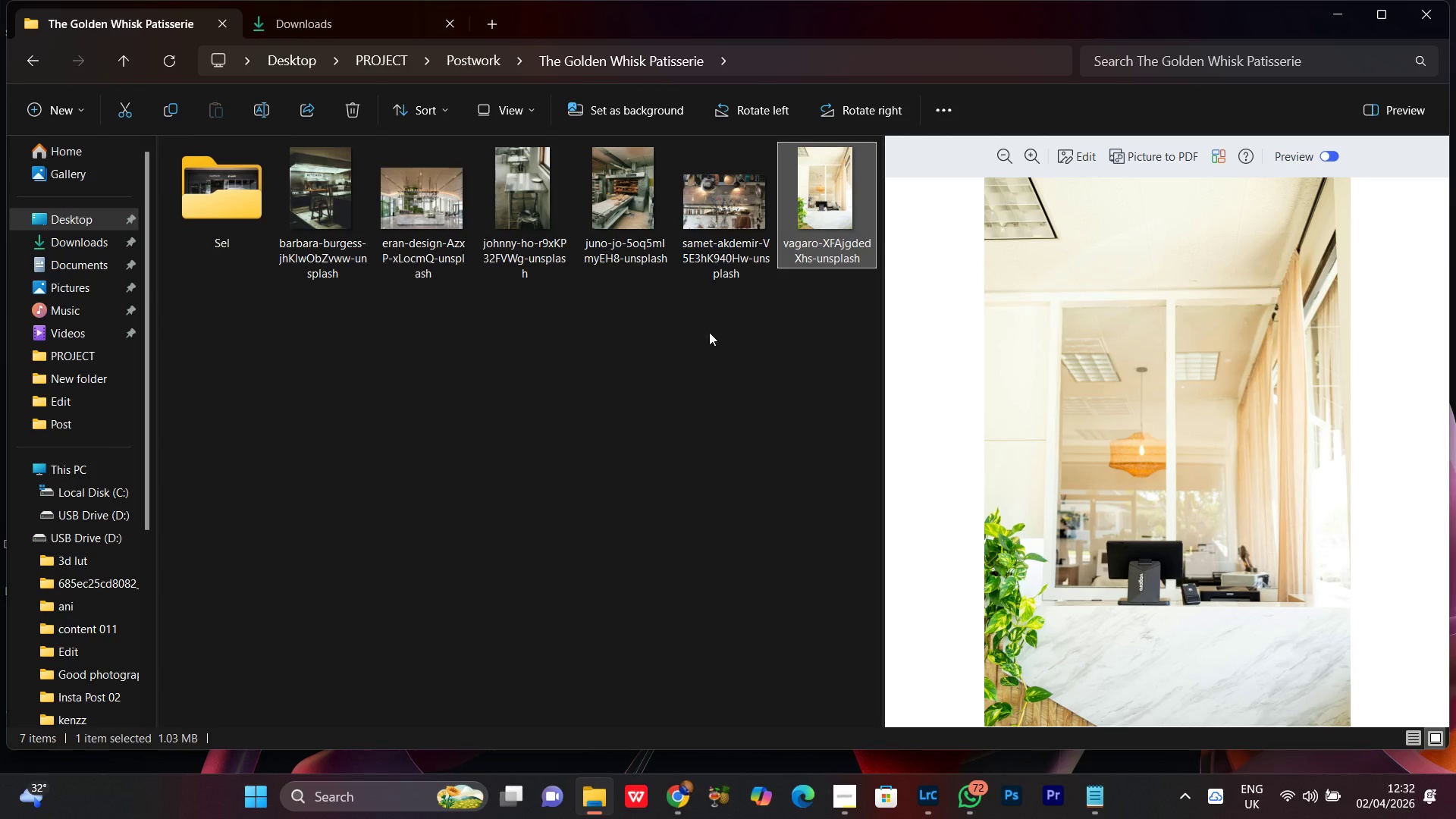 
left_click([629, 215])
 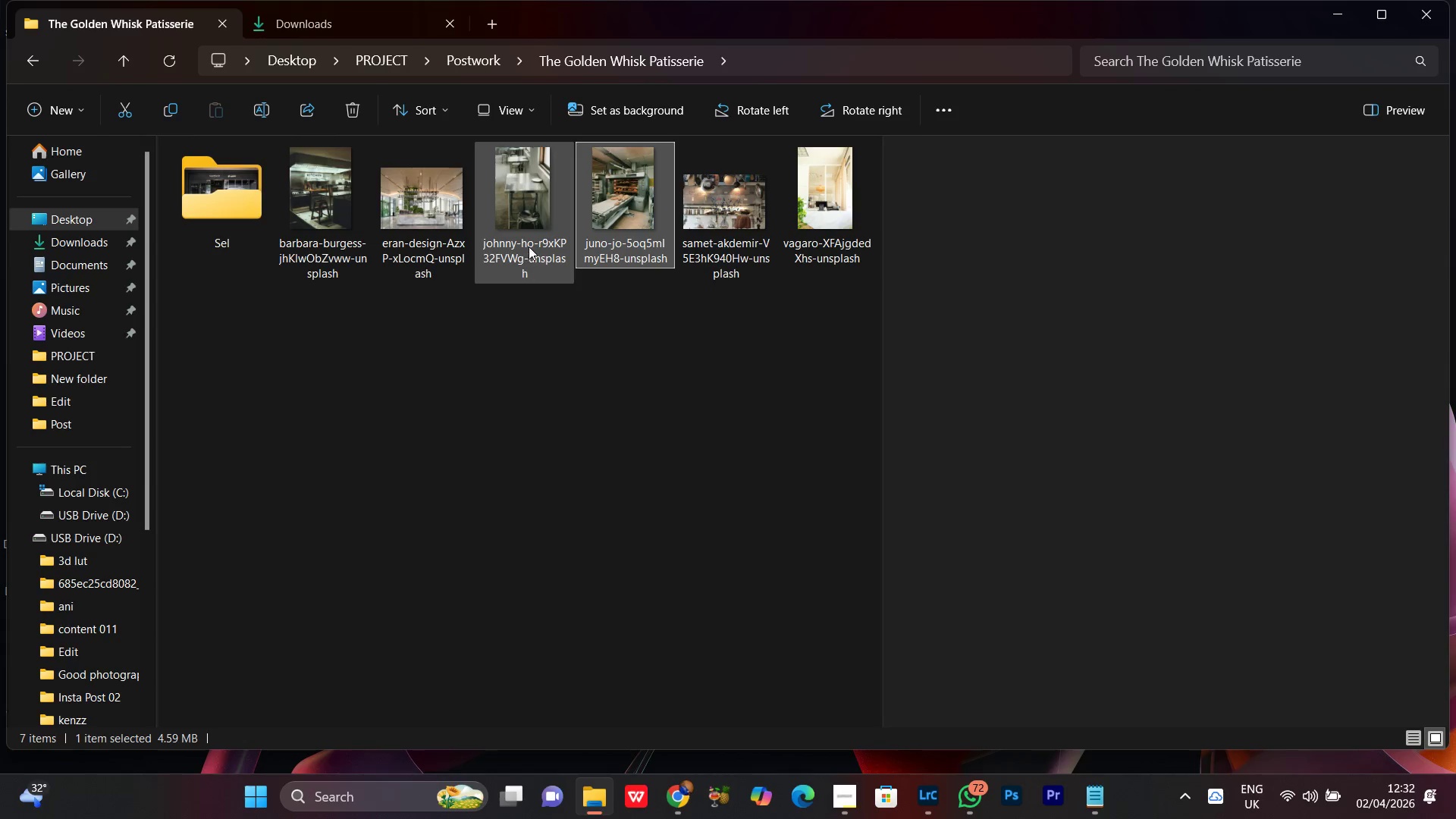 
left_click([526, 218])
 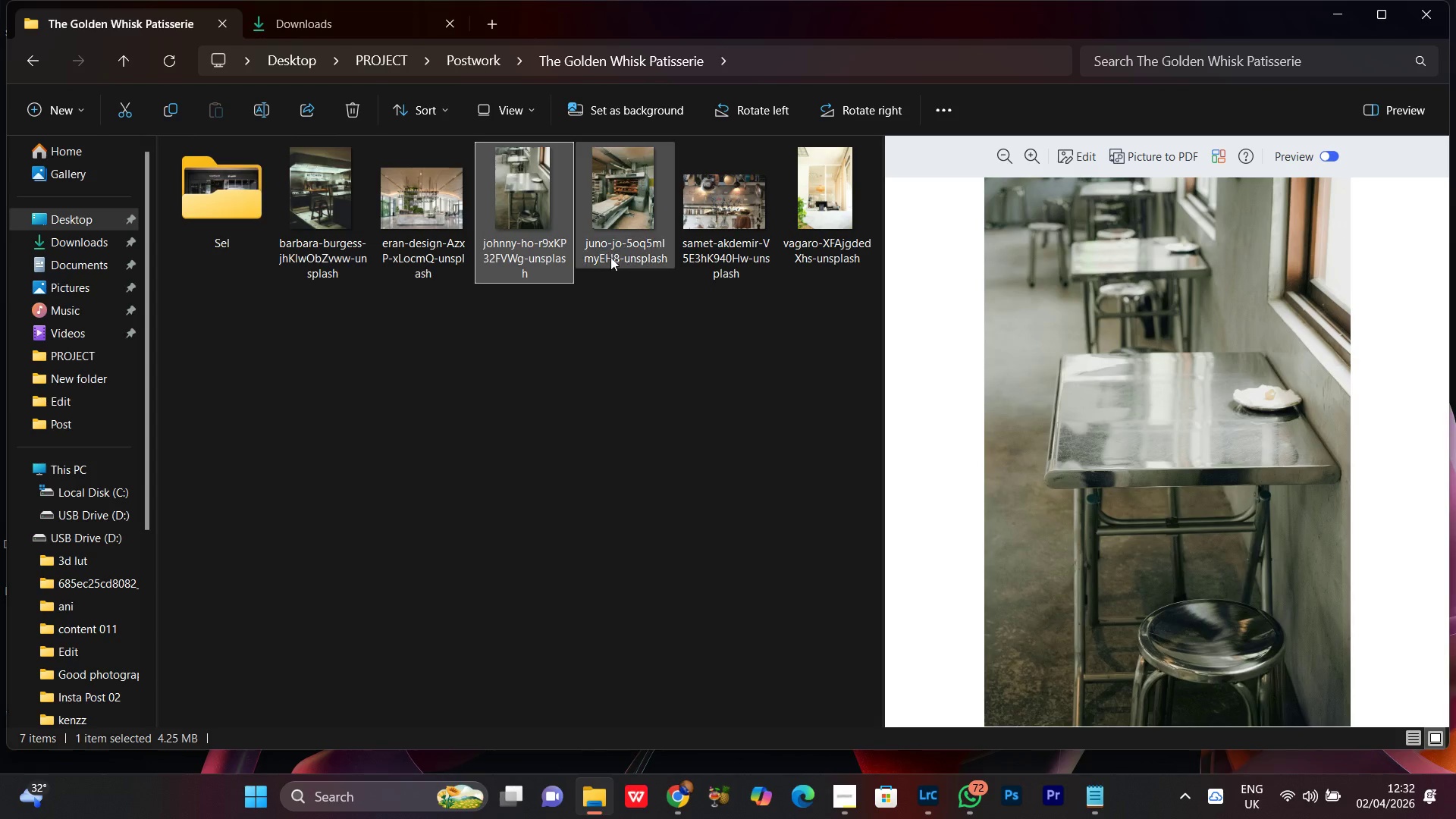 
left_click([611, 226])
 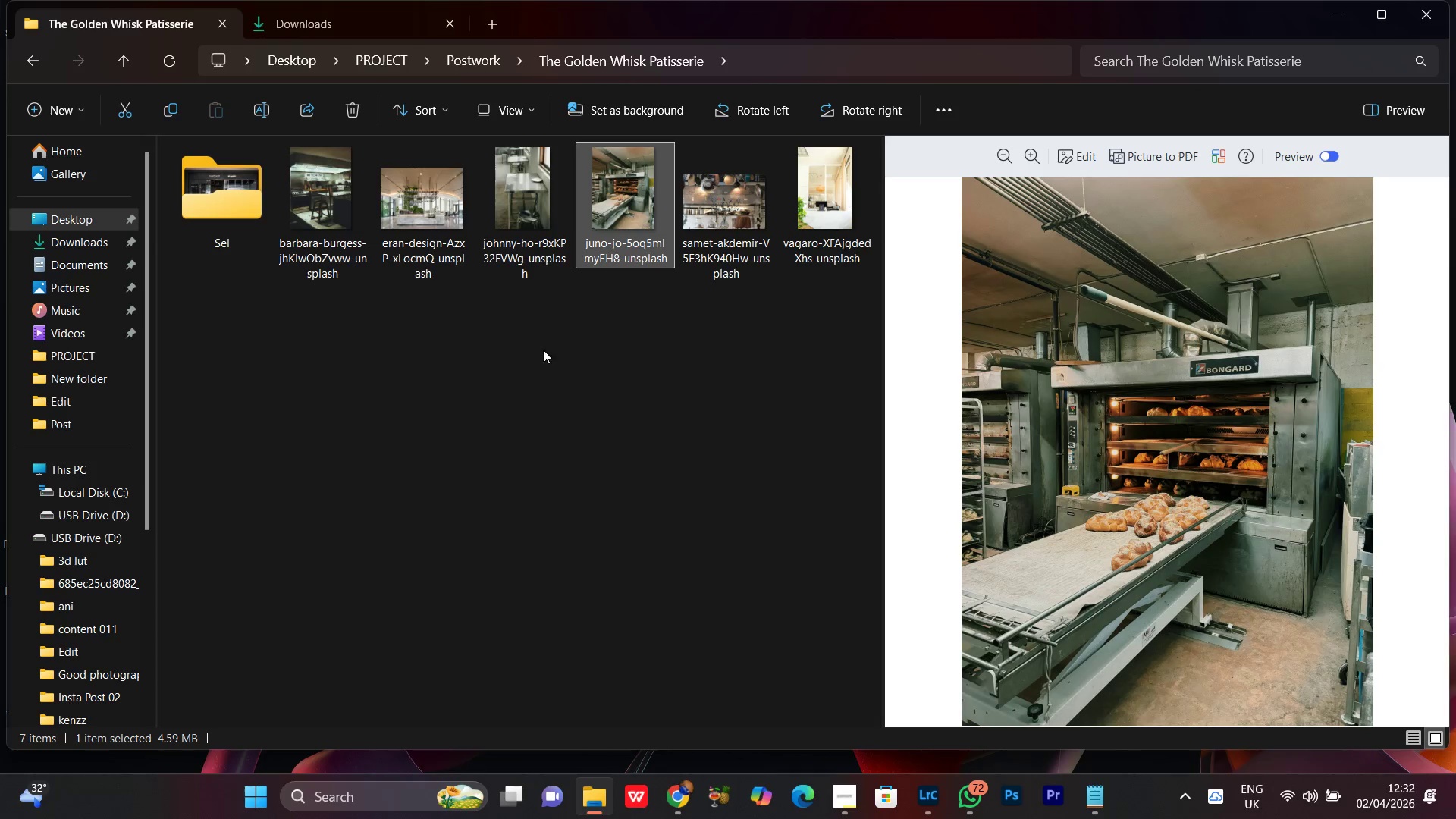 
left_click([425, 246])
 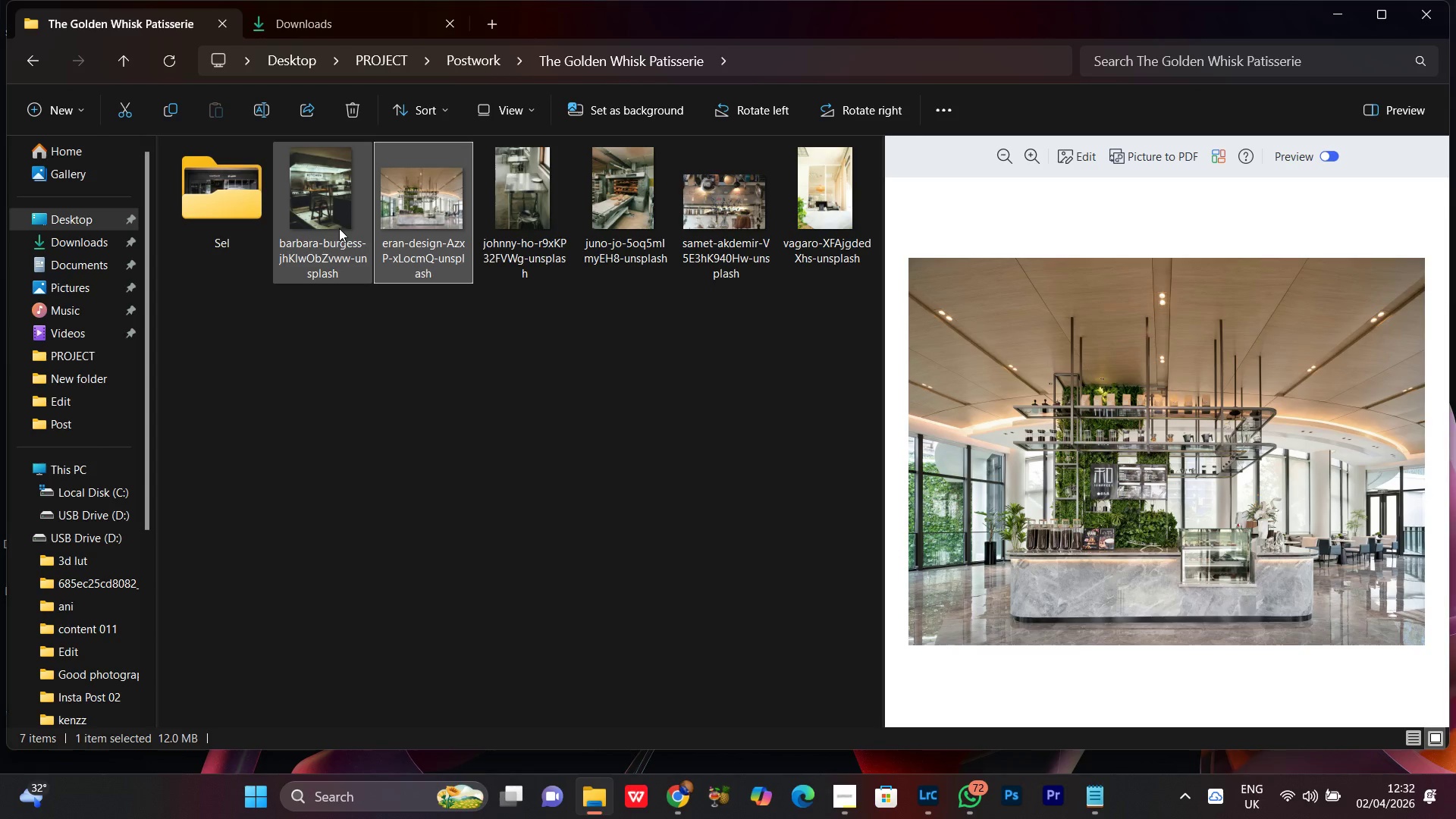 
left_click([339, 228])
 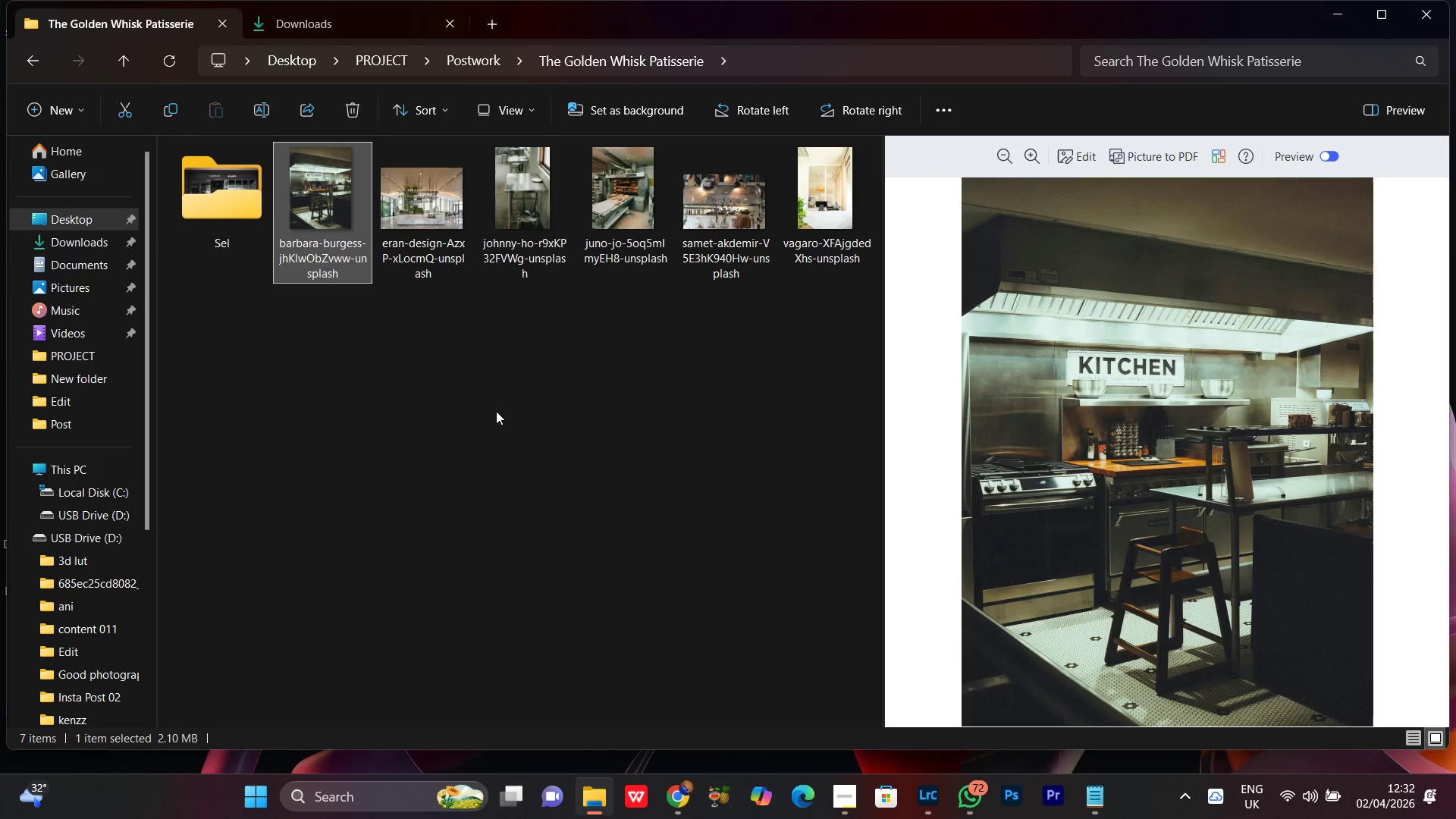 
left_click([497, 413])
 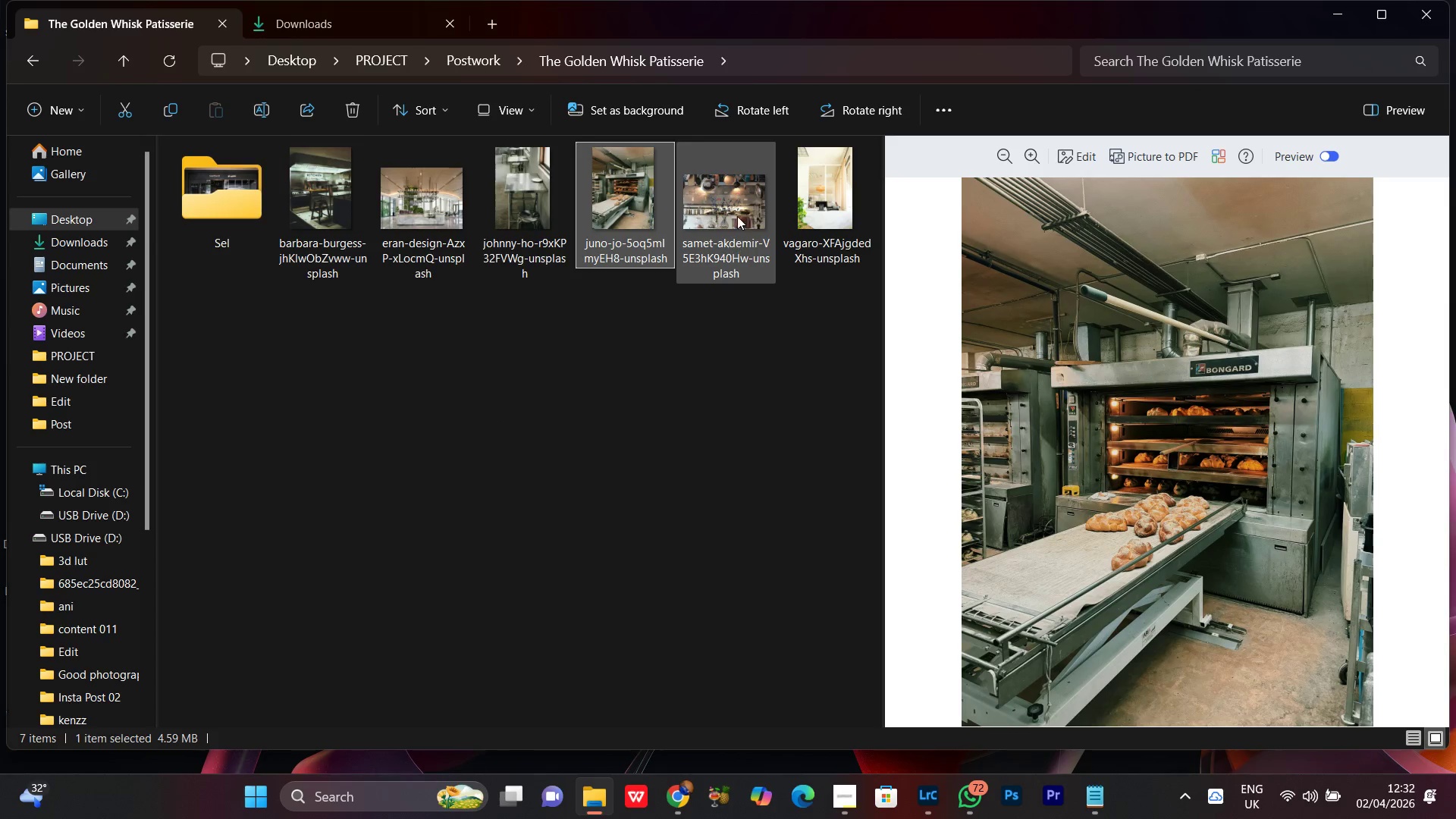 
wait(5.25)
 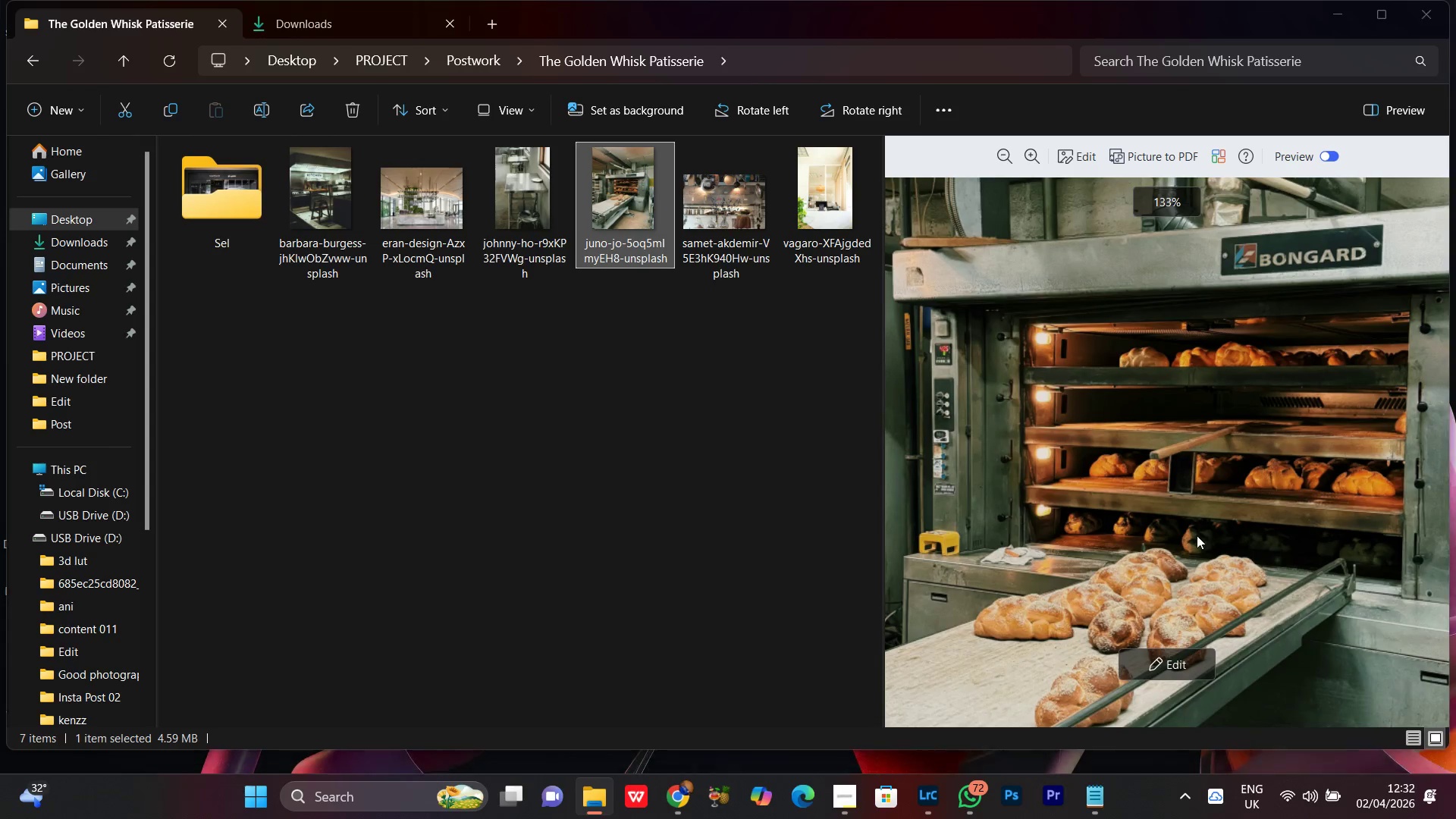 
left_click_drag(start_coordinate=[1200, 538], to_coordinate=[1260, 247])
 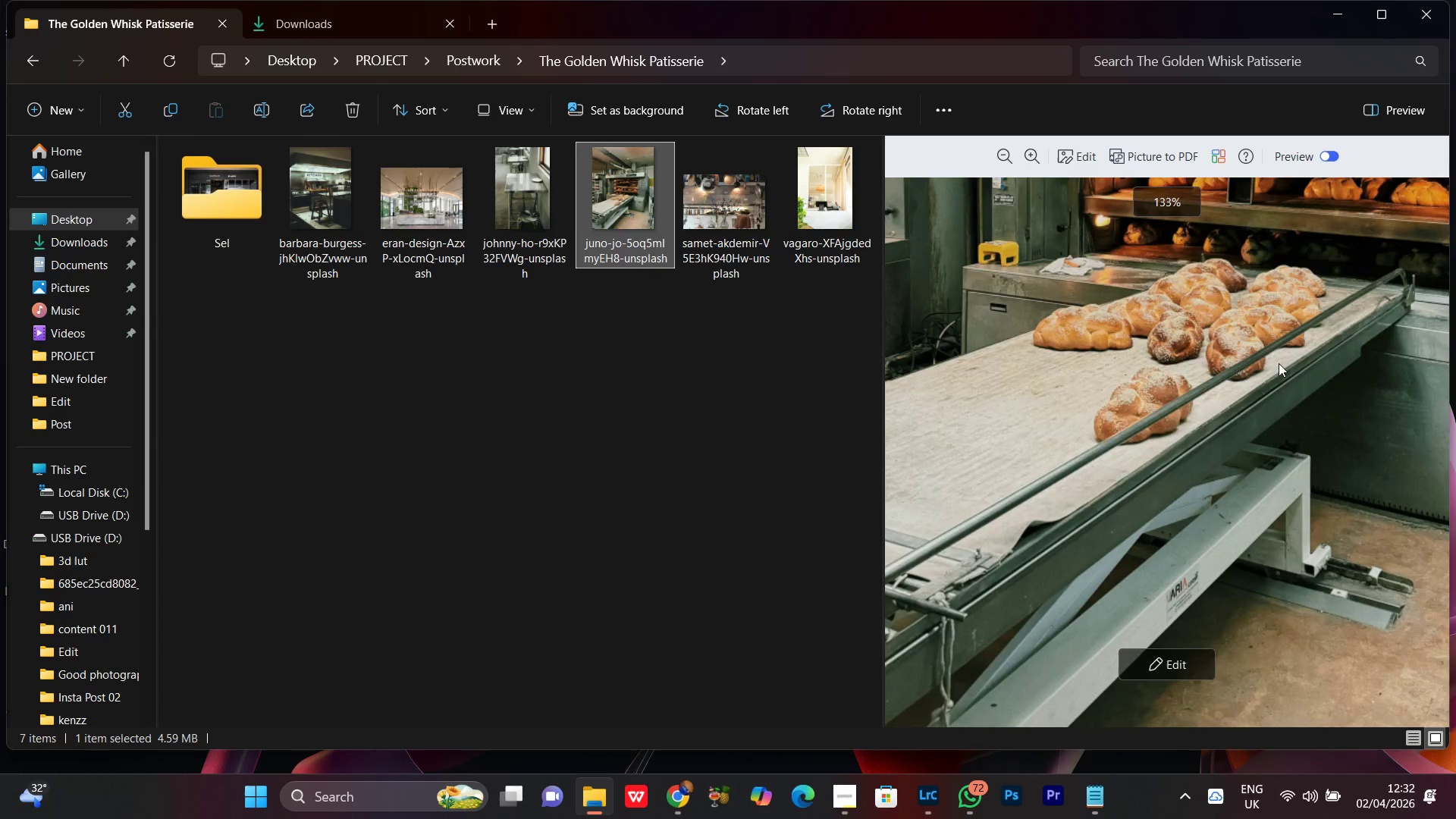 
scroll: coordinate [1227, 491], scroll_direction: up, amount: 3.0
 